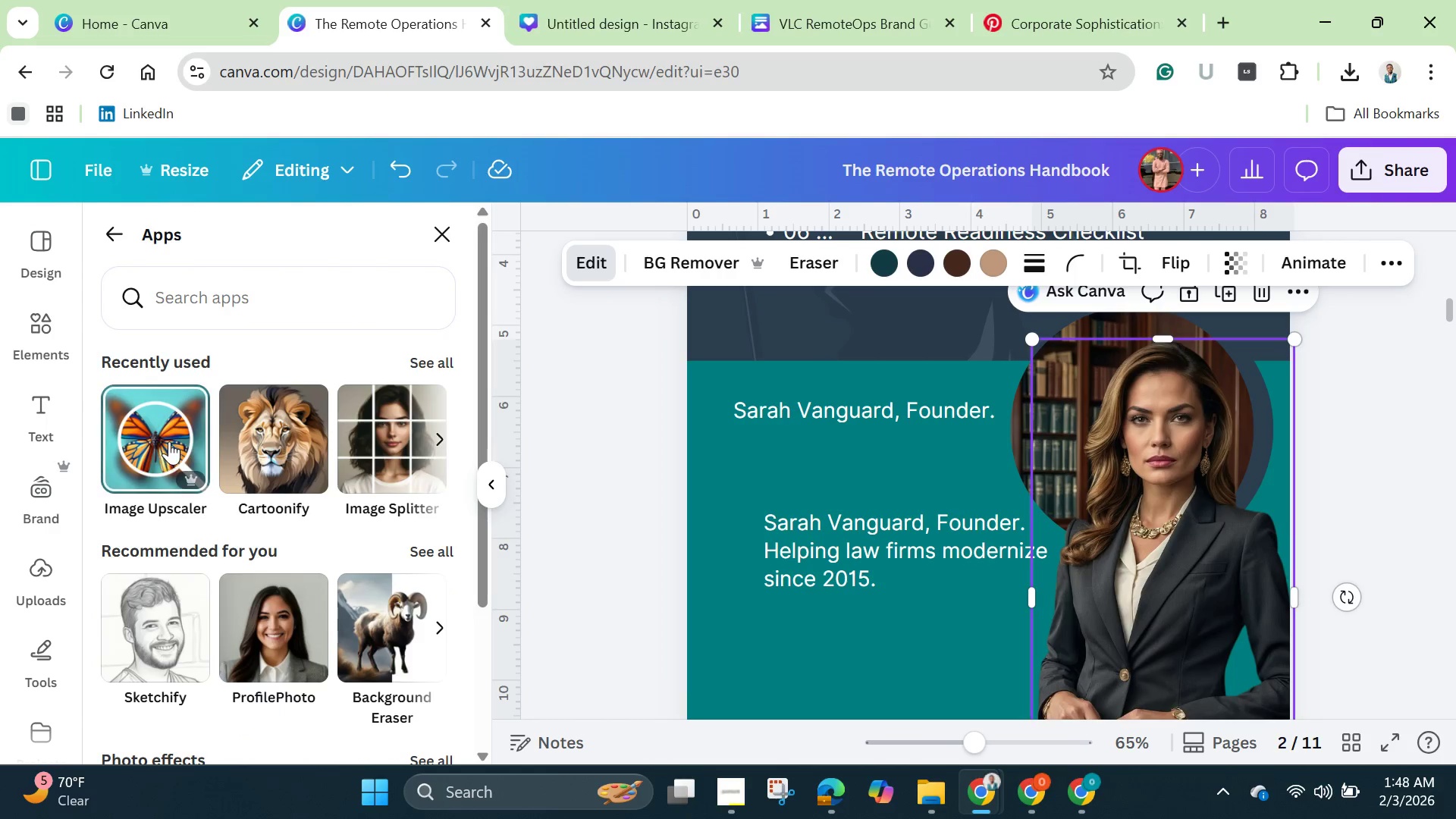 
left_click([169, 441])
 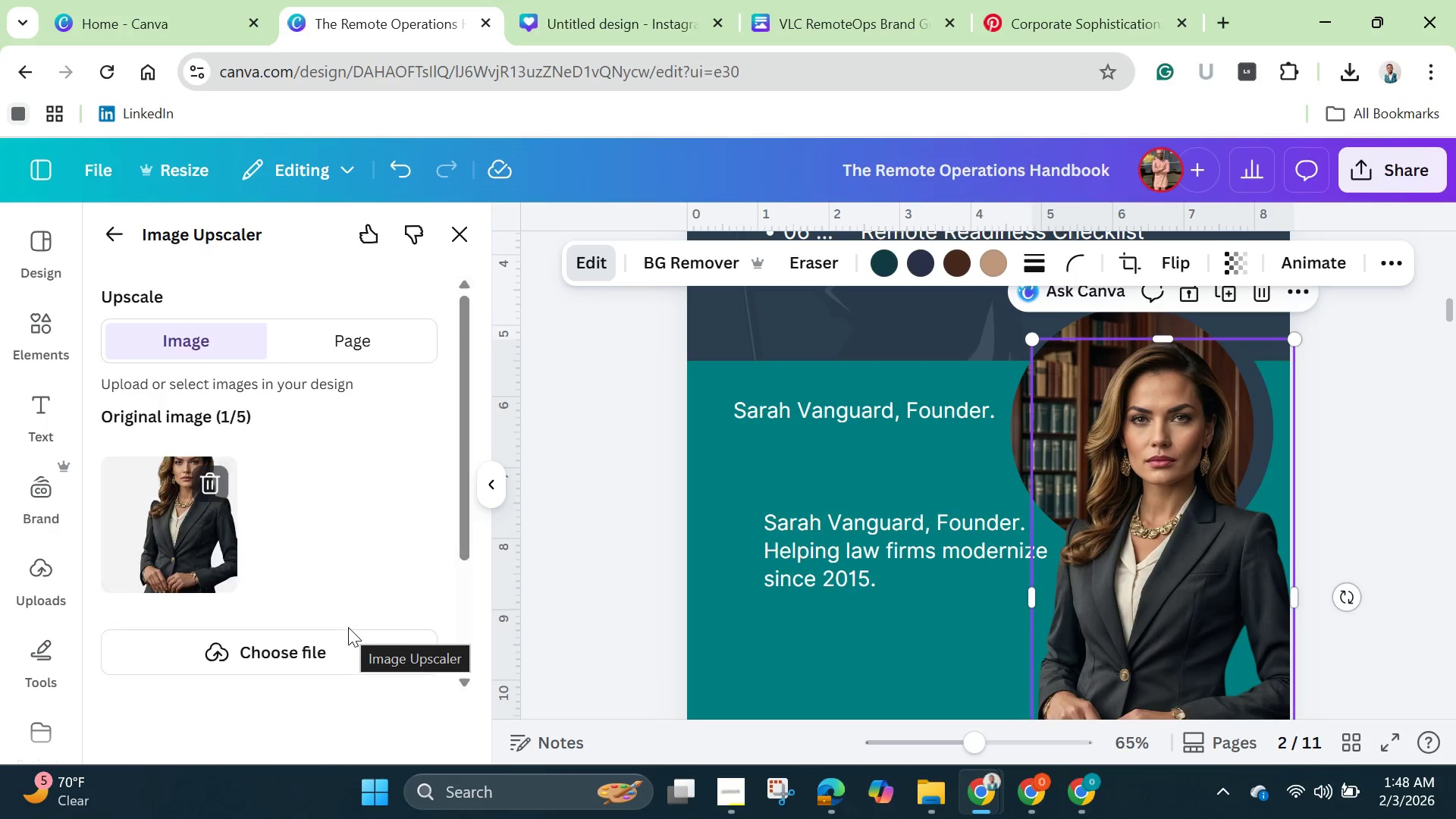 
wait(6.56)
 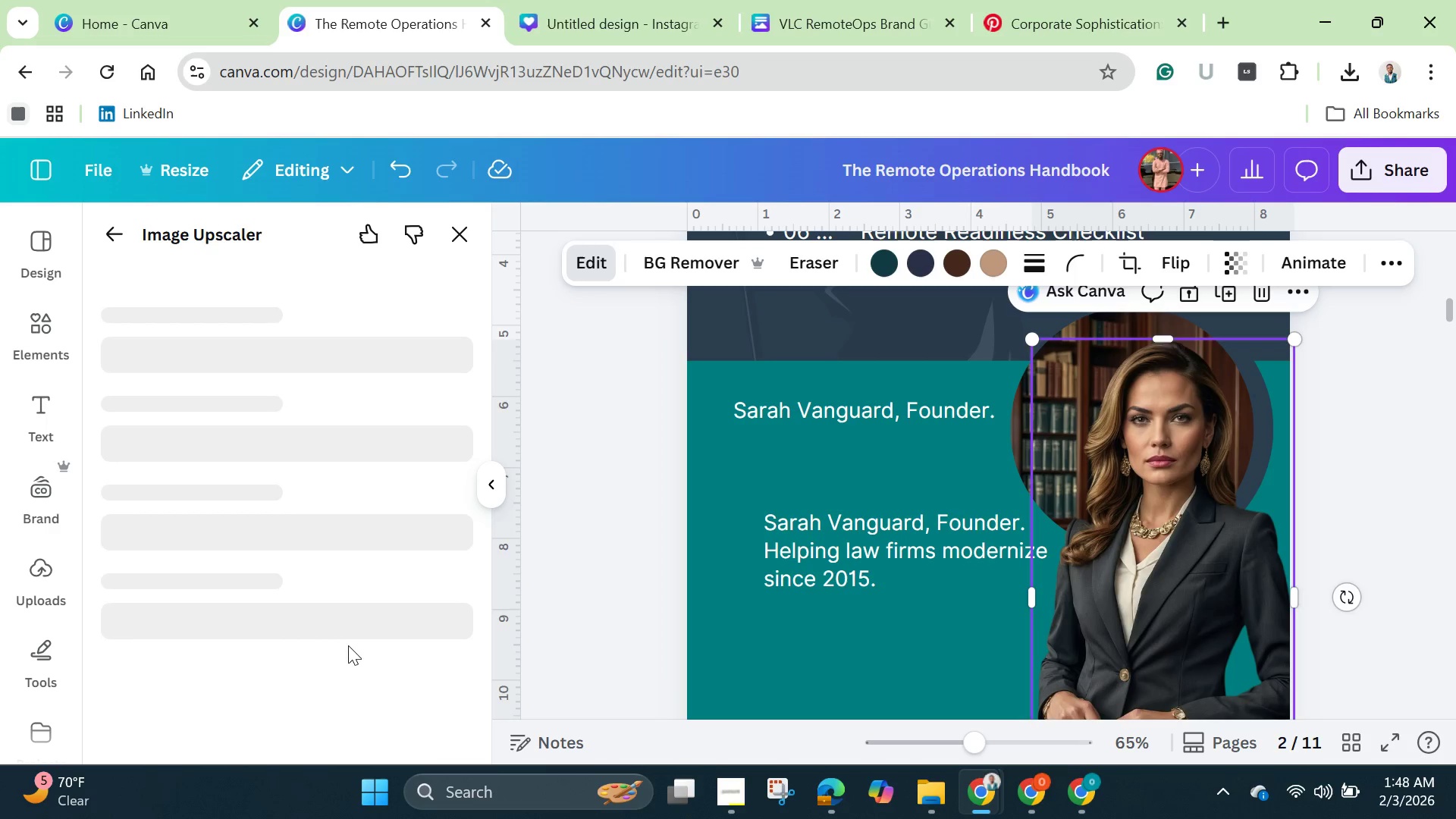 
scroll: coordinate [261, 560], scroll_direction: down, amount: 1.0
 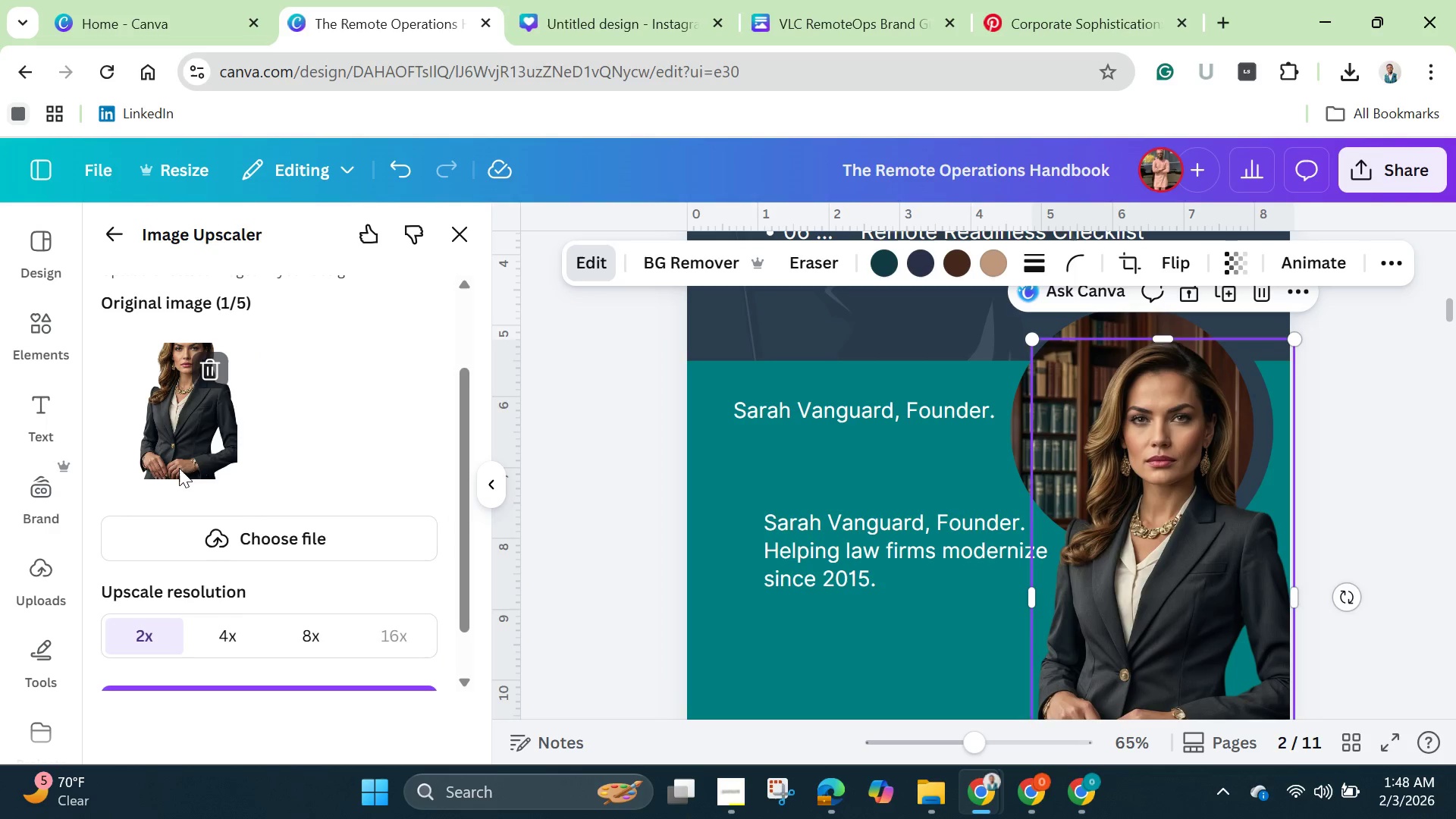 
left_click([178, 463])
 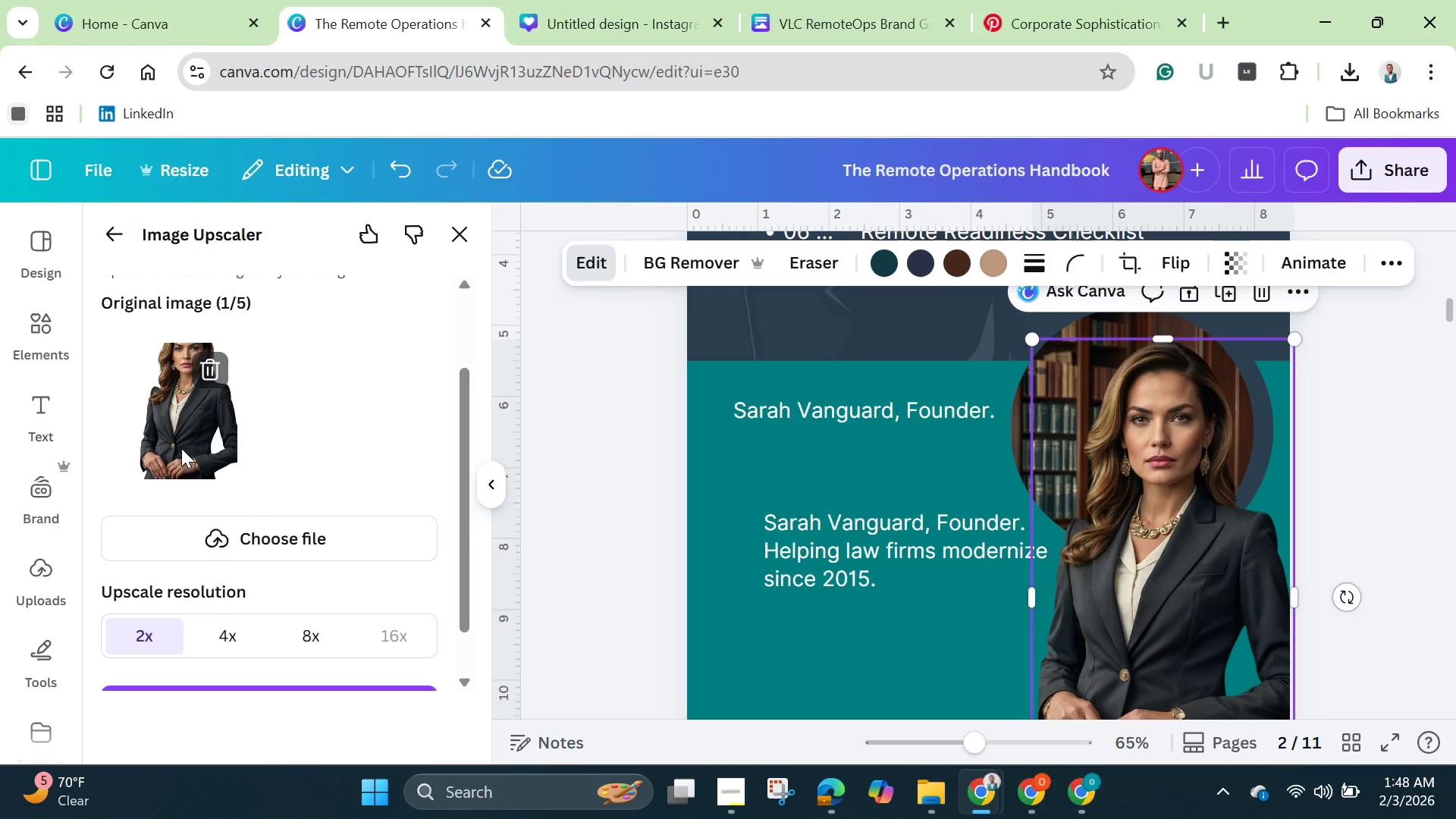 
left_click([181, 448])
 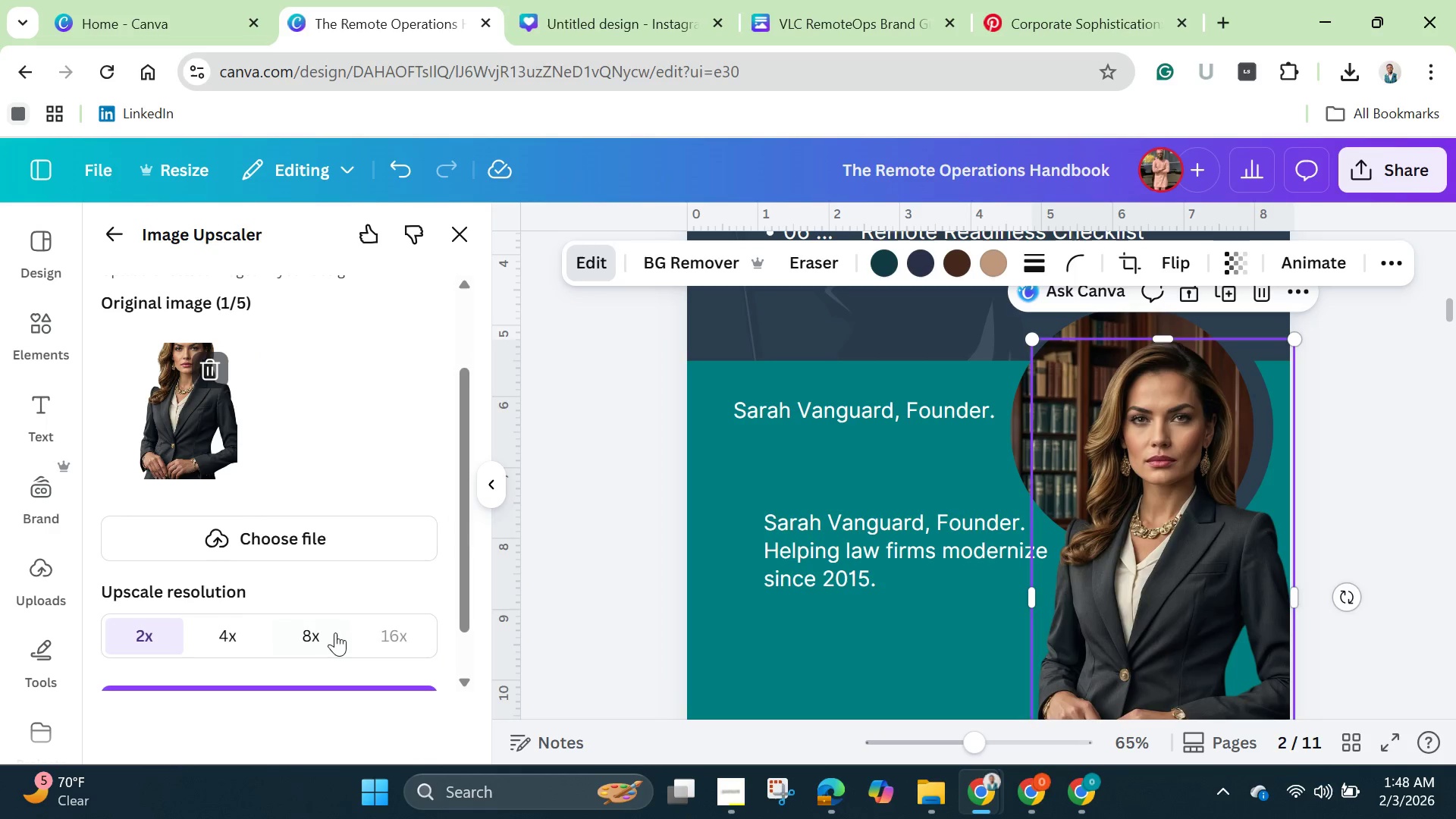 
left_click([317, 634])
 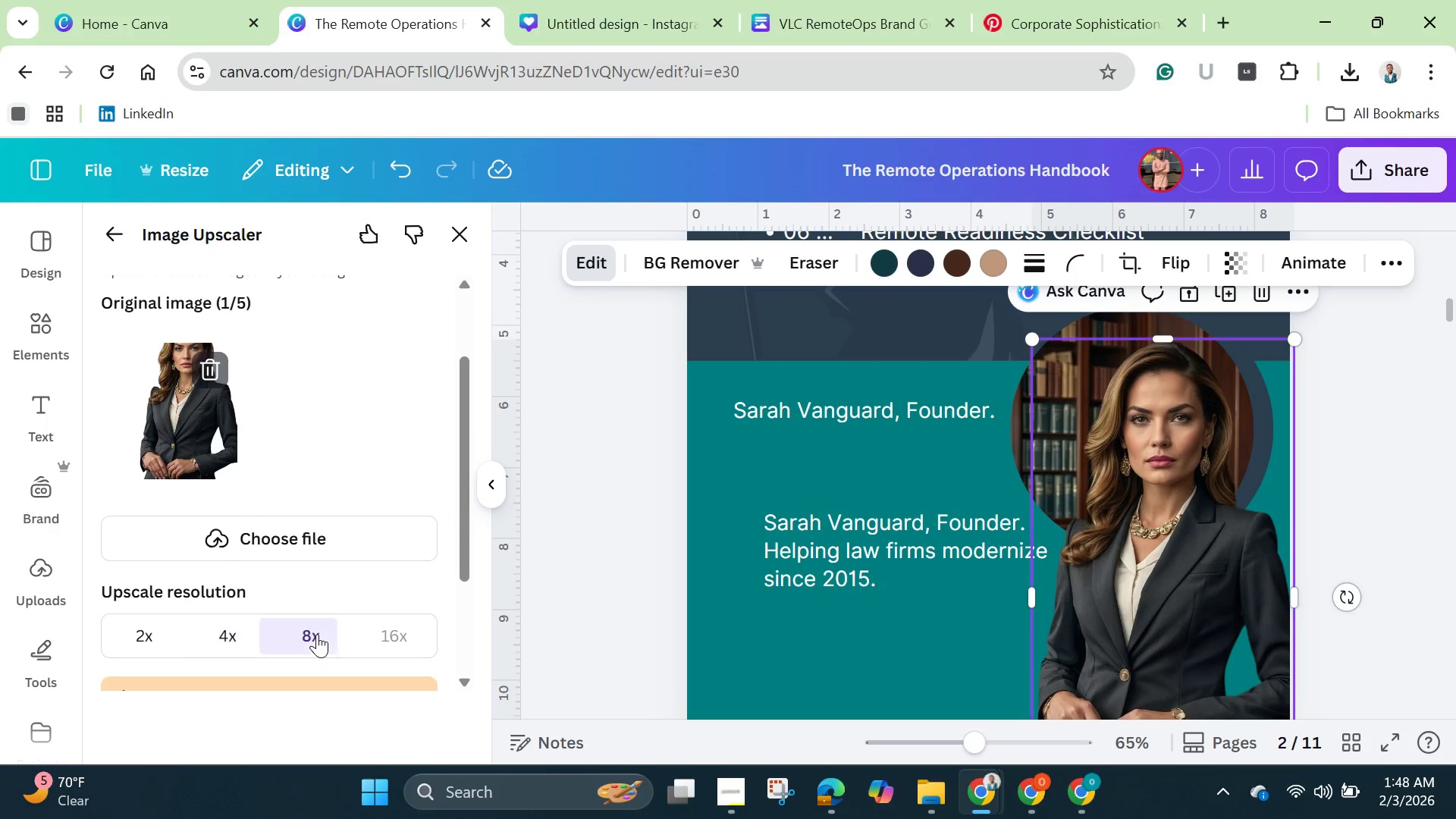 
scroll: coordinate [317, 634], scroll_direction: down, amount: 2.0
 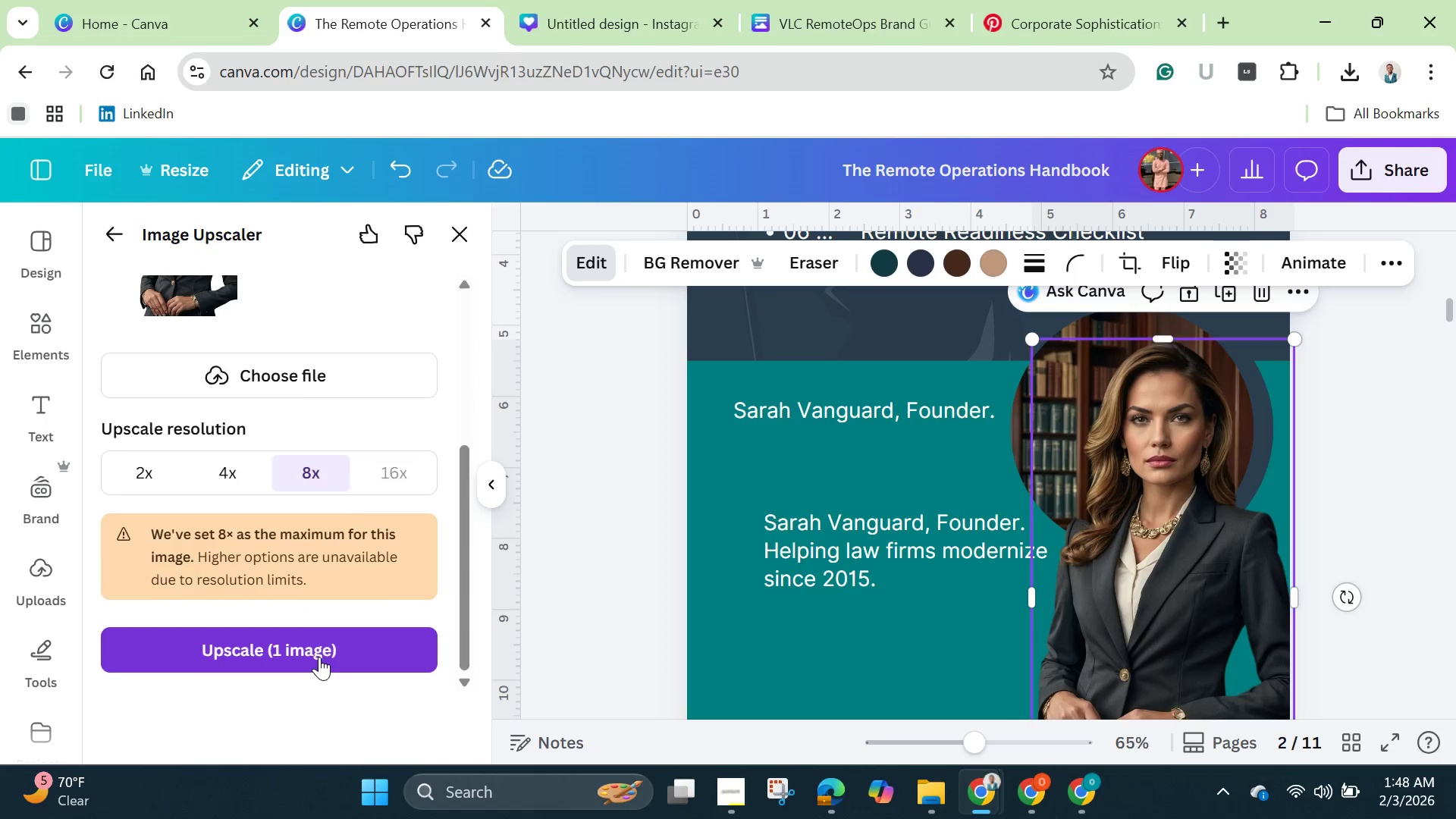 
left_click([319, 657])
 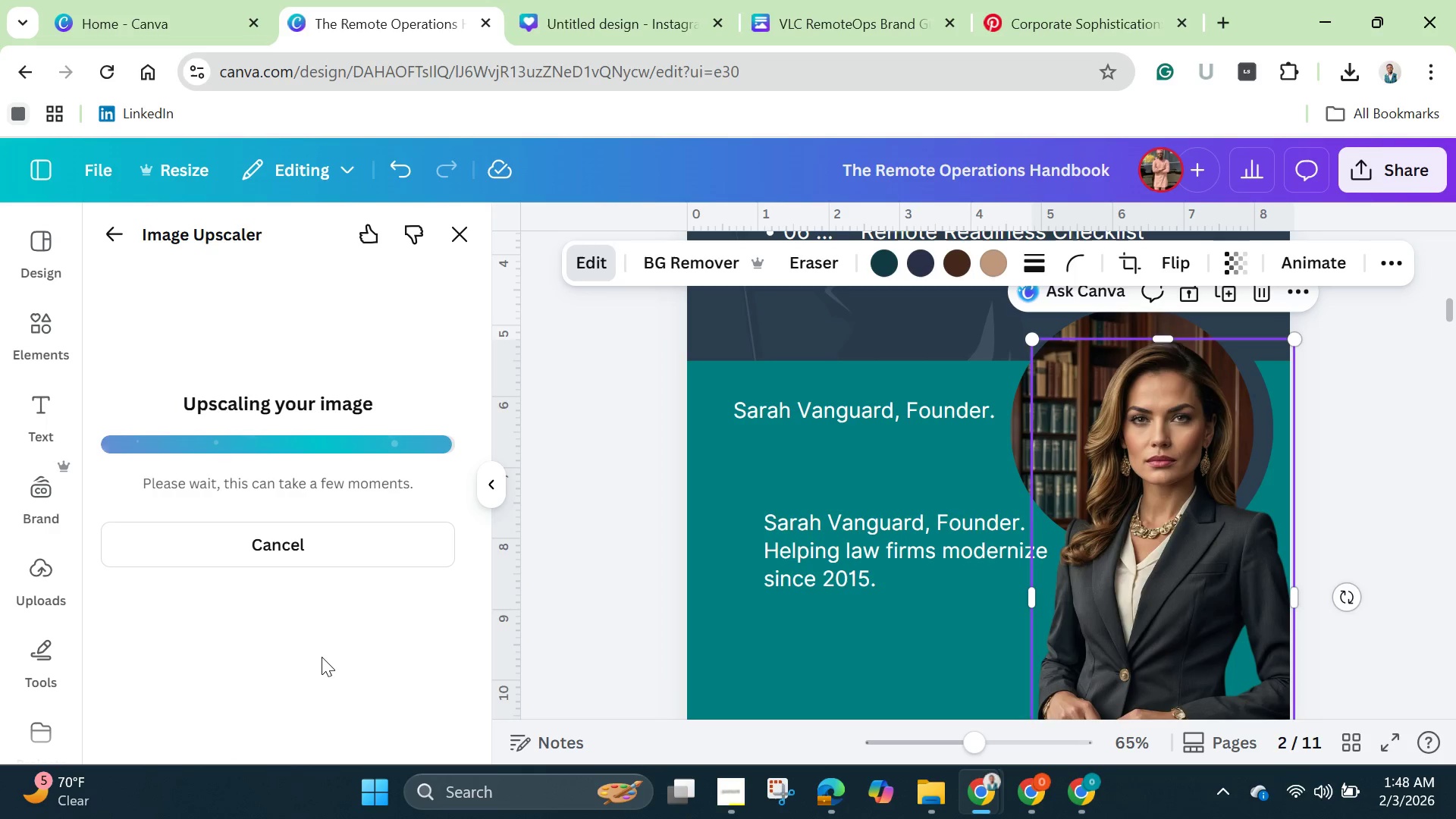 
wait(21.98)
 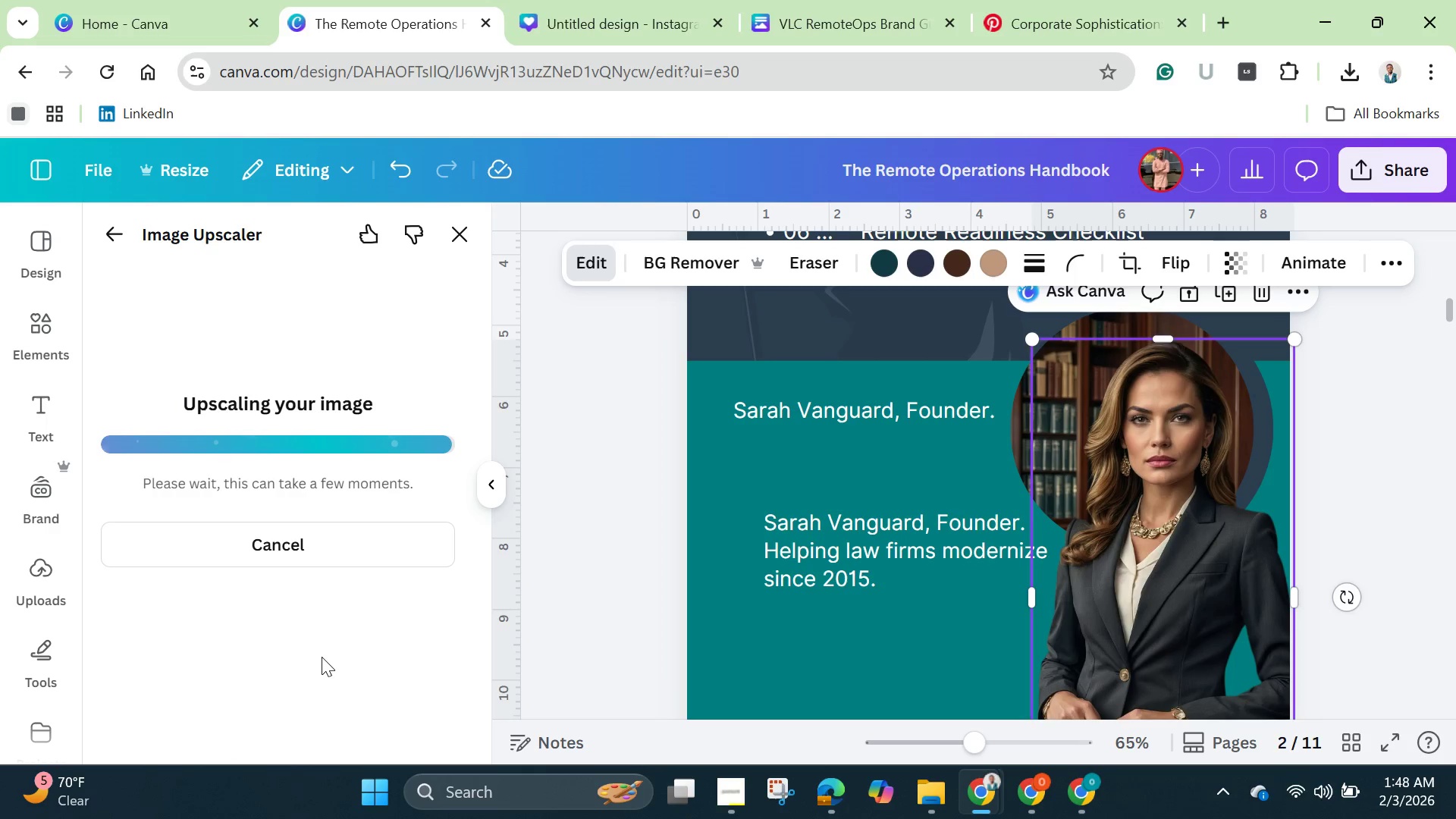 
left_click([281, 683])
 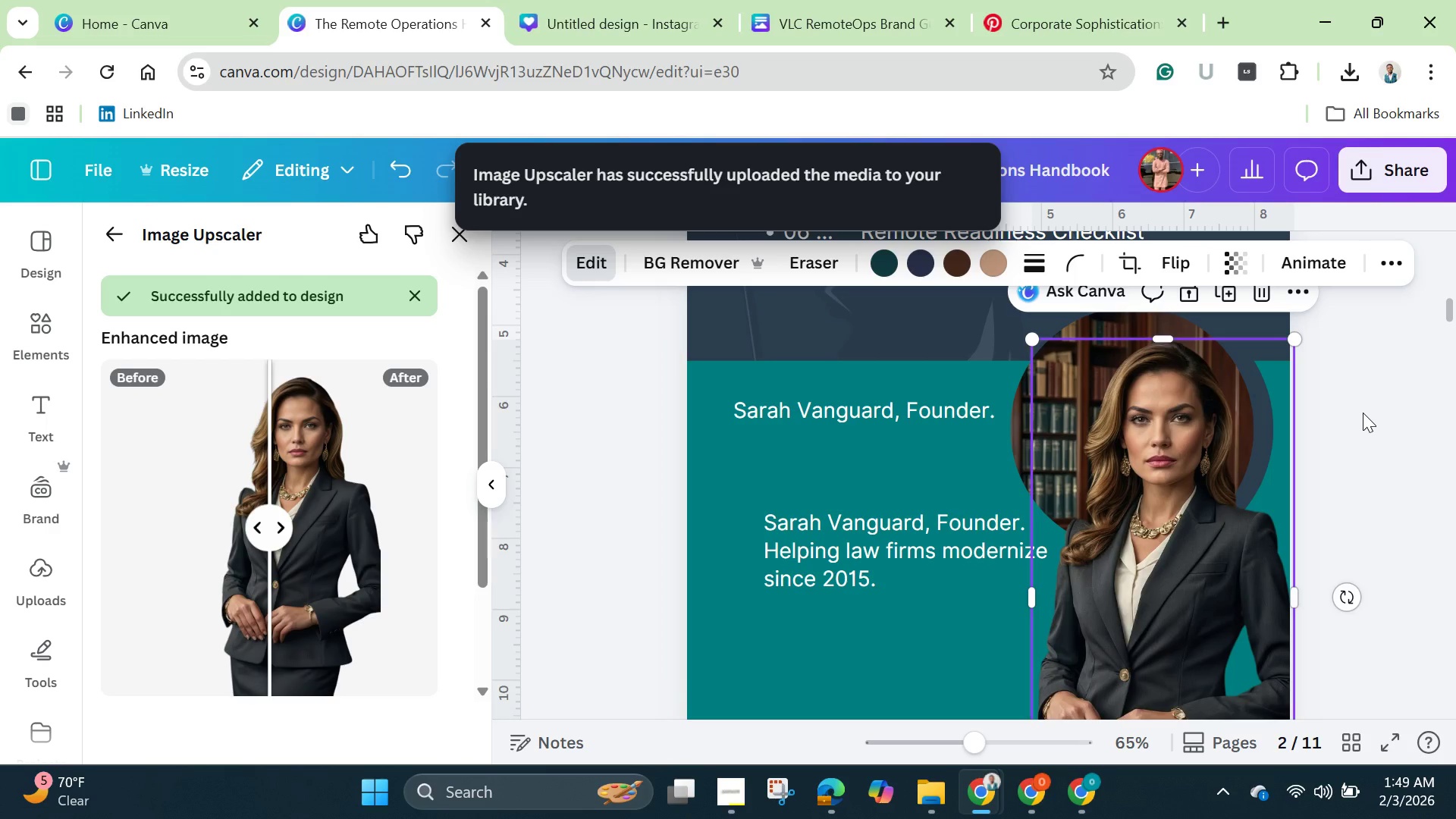 
wait(26.14)
 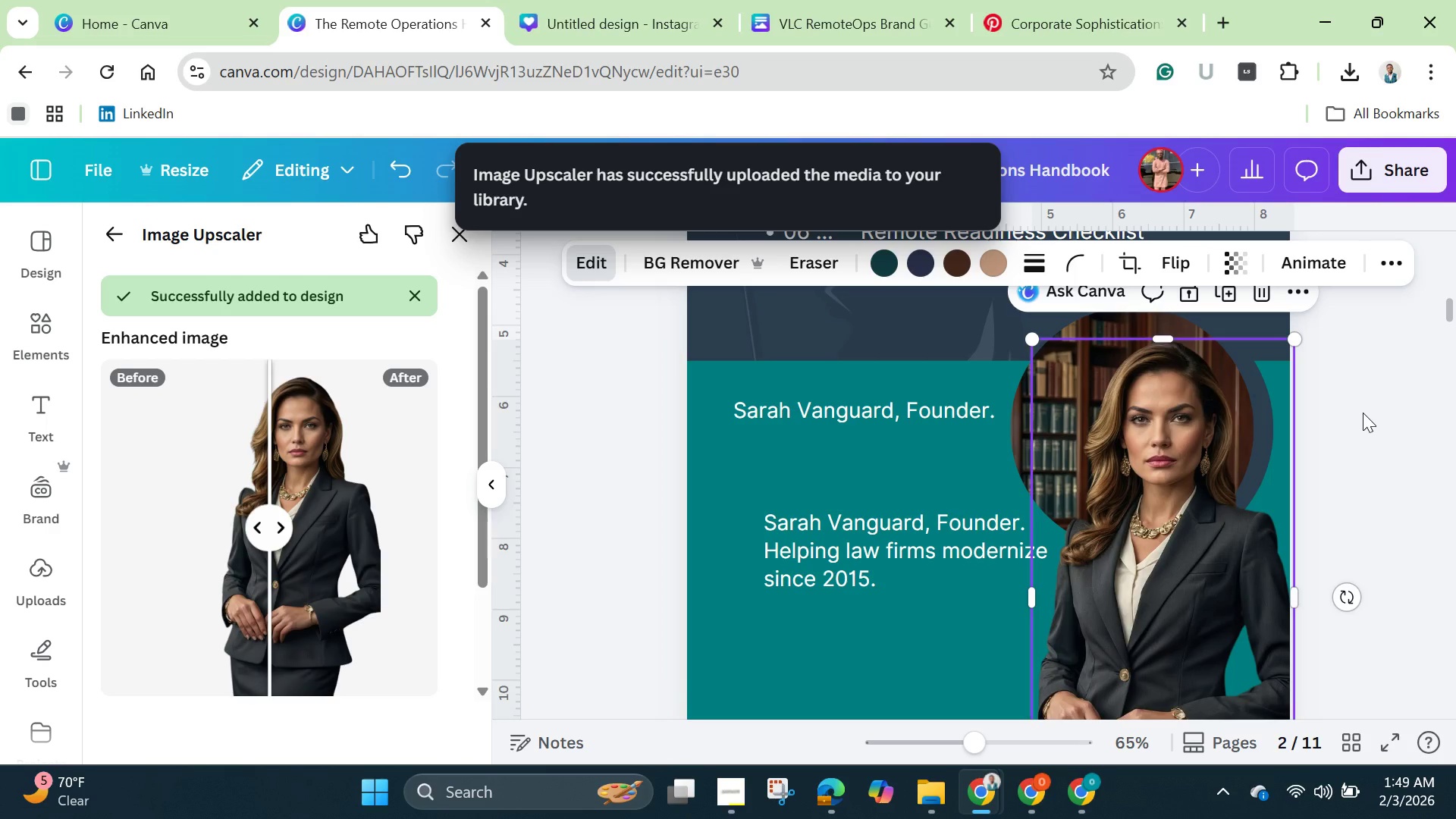 
left_click([962, 401])
 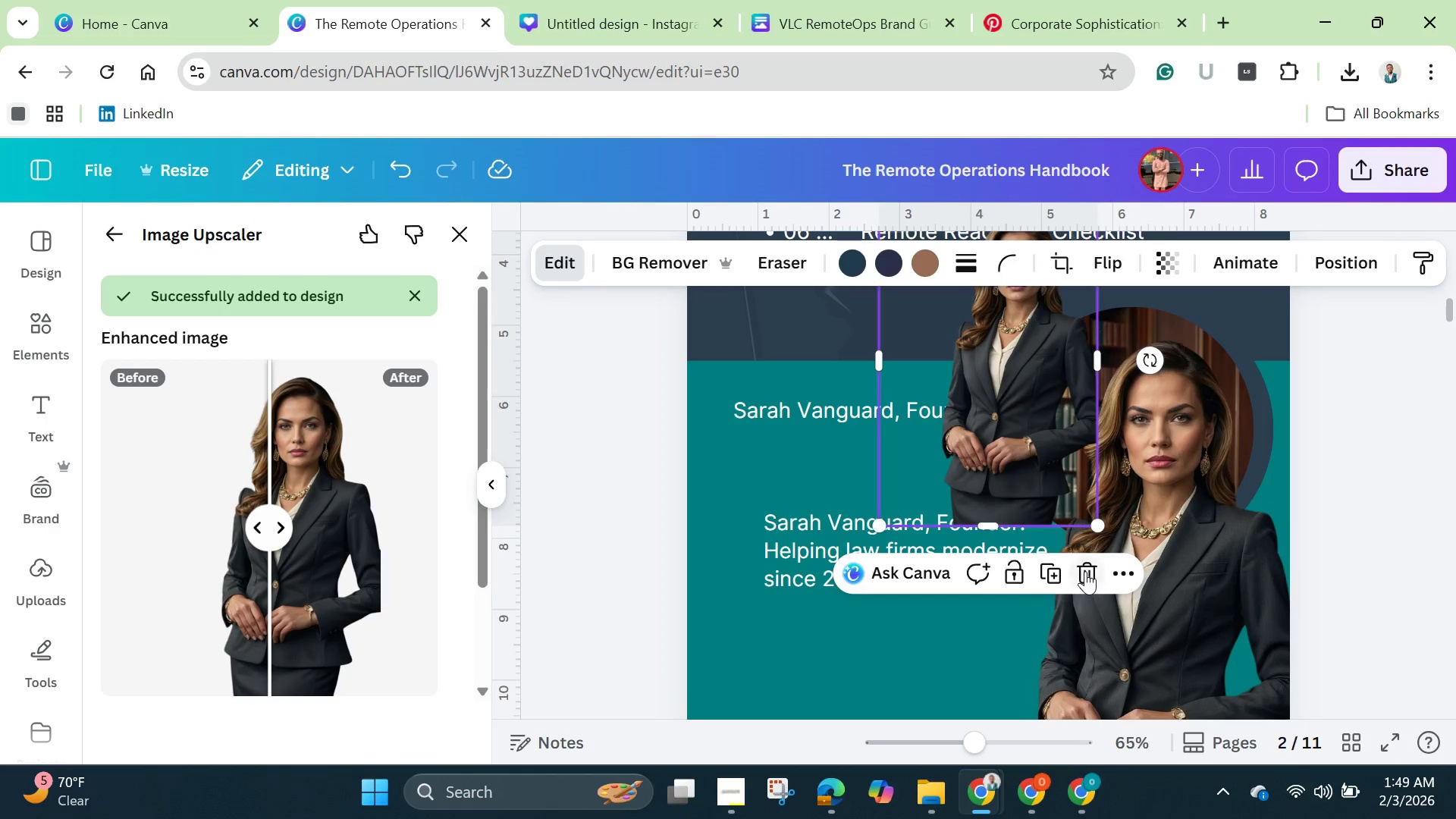 
left_click([1087, 566])
 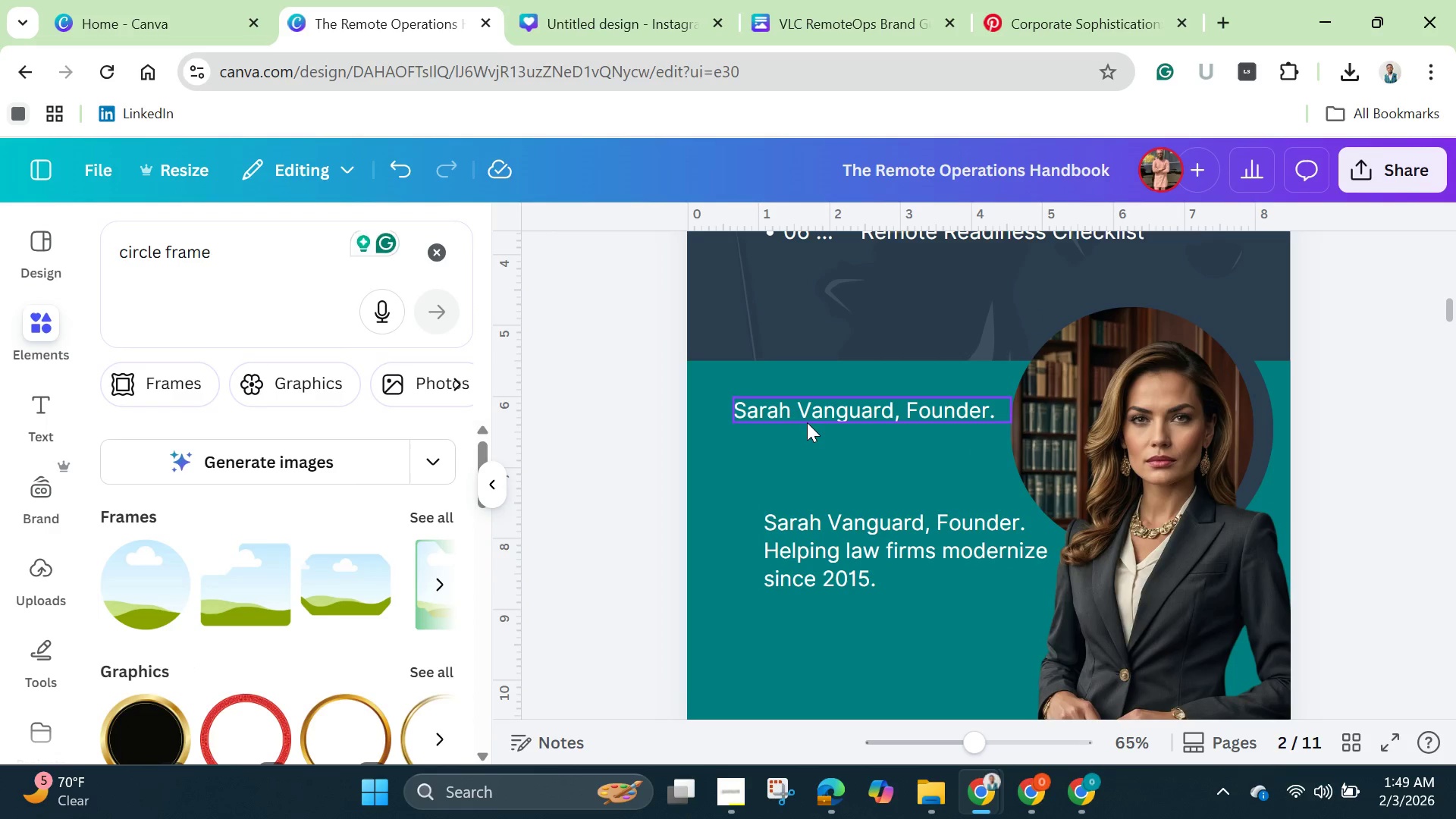 
left_click_drag(start_coordinate=[807, 422], to_coordinate=[803, 490])
 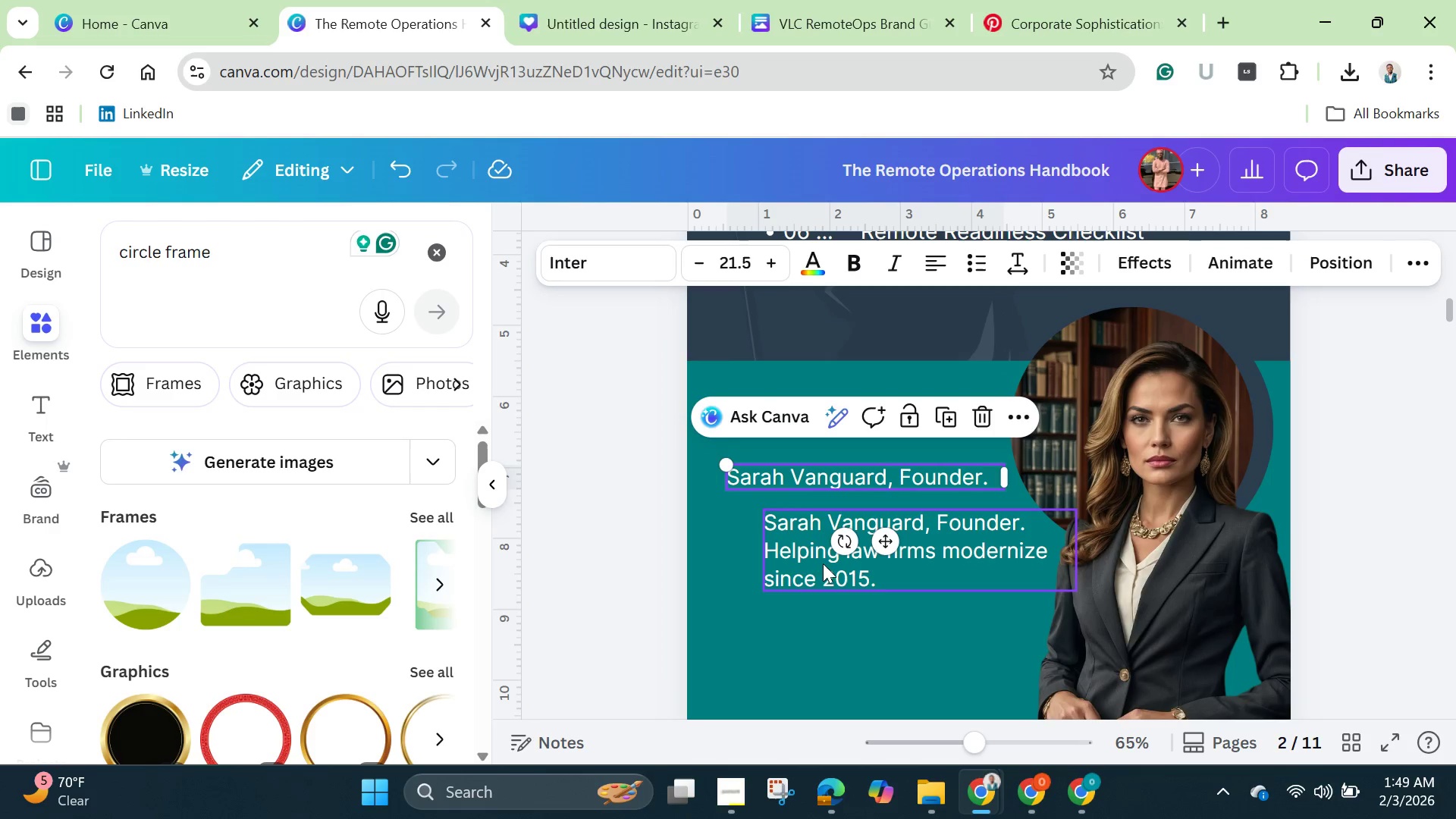 
left_click_drag(start_coordinate=[817, 557], to_coordinate=[792, 667])
 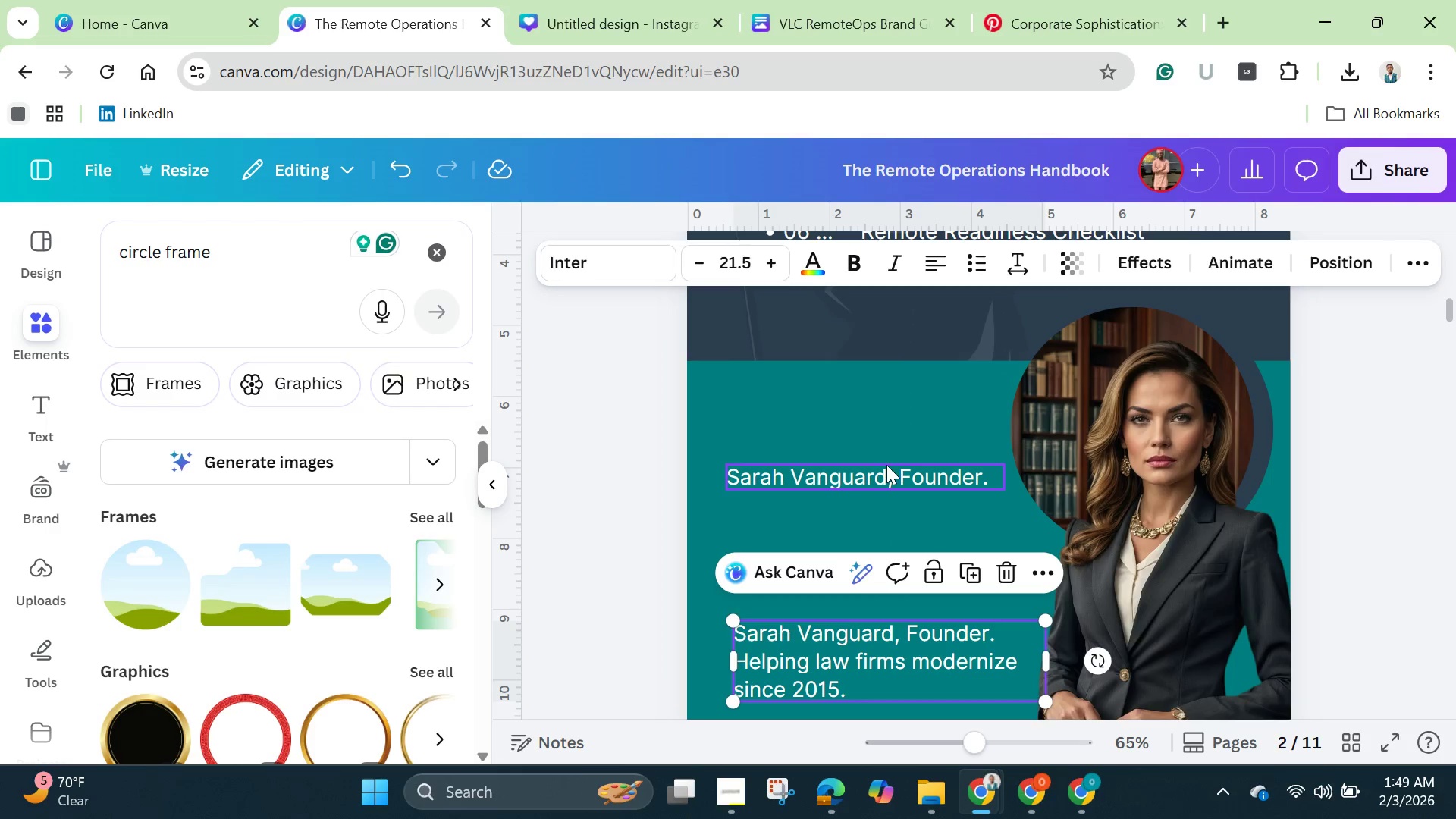 
left_click_drag(start_coordinate=[886, 471], to_coordinate=[890, 568])
 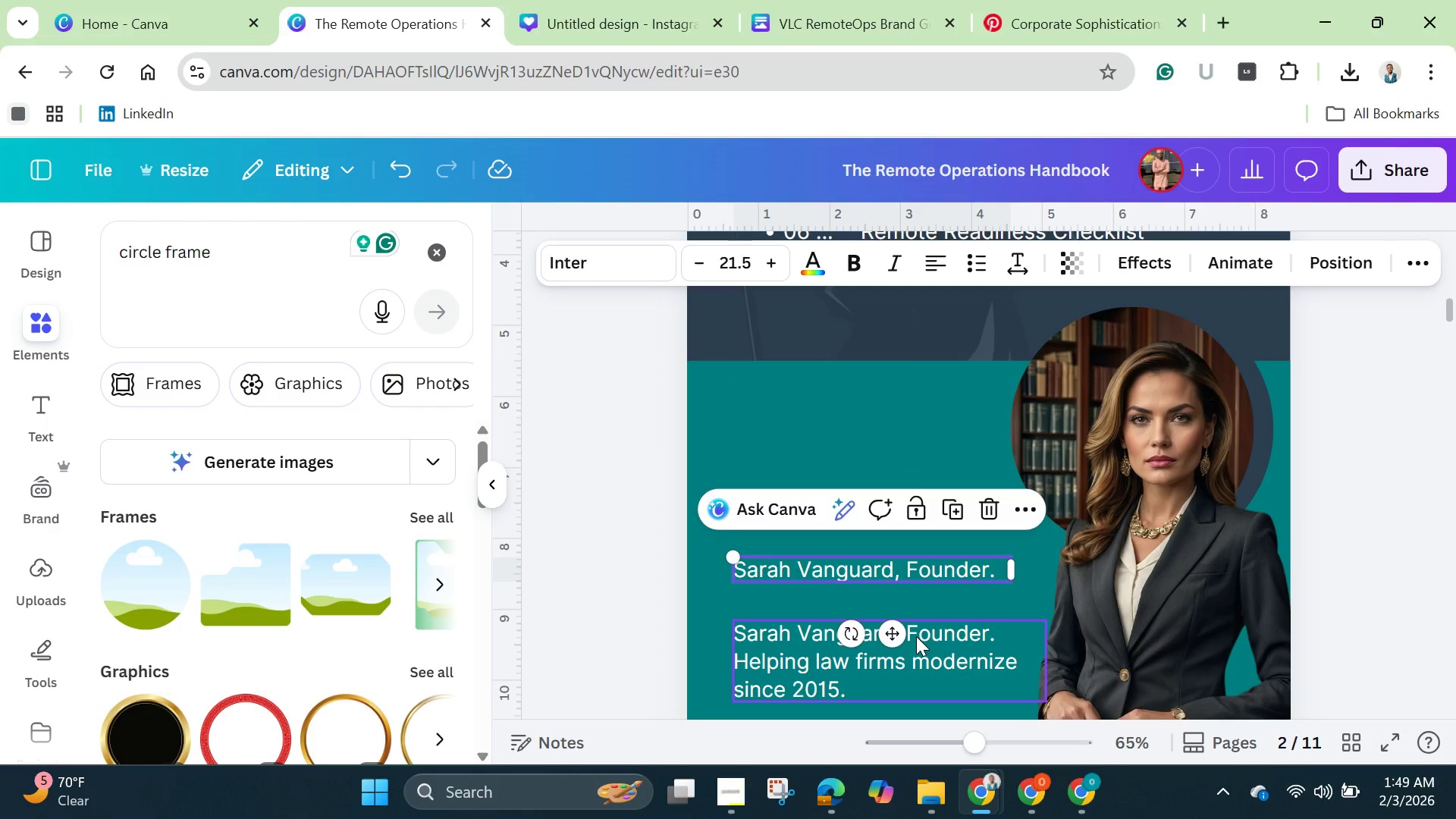 
left_click([916, 636])
 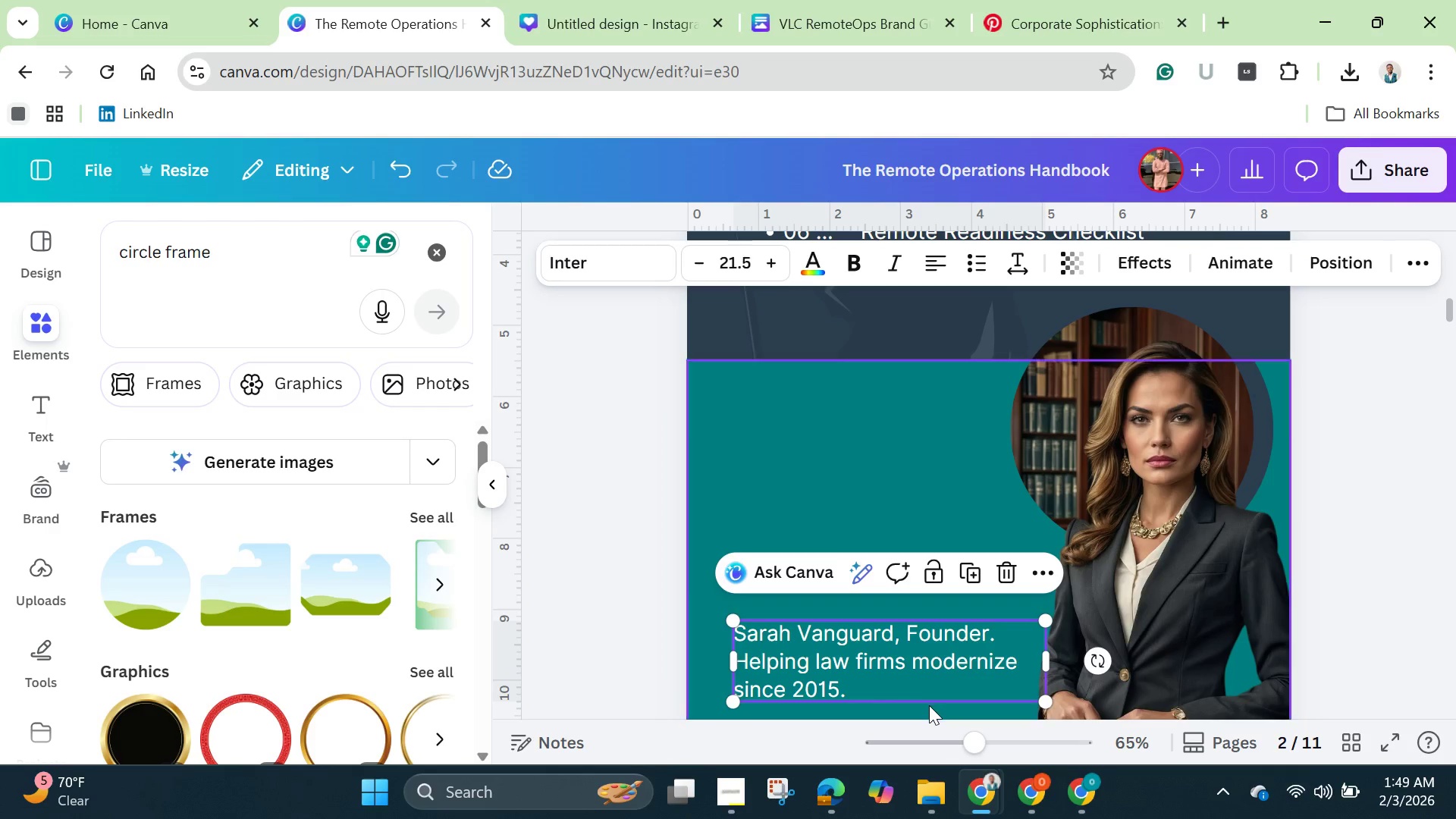 
left_click_drag(start_coordinate=[969, 736], to_coordinate=[946, 736])
 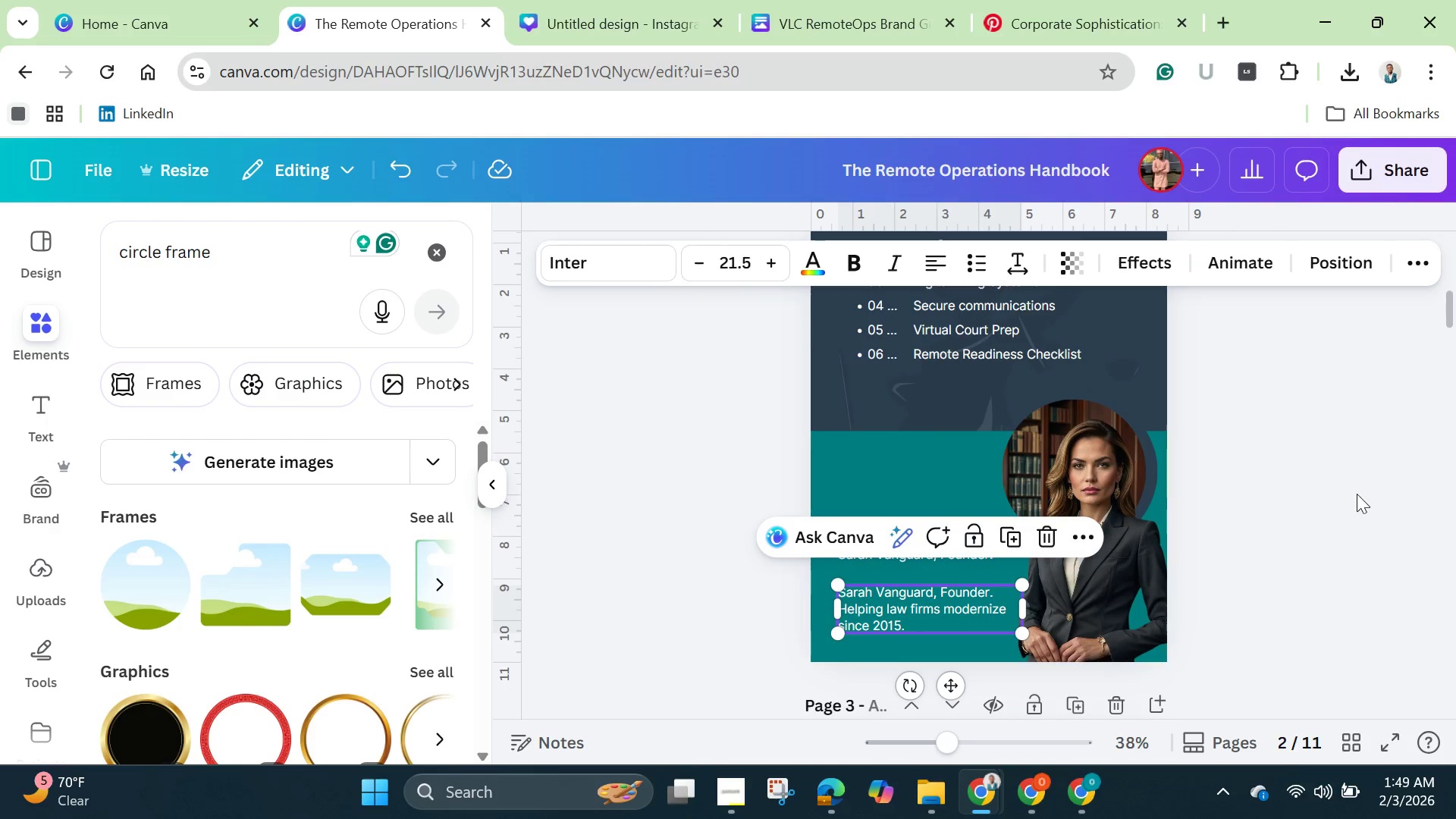 
left_click([1354, 564])
 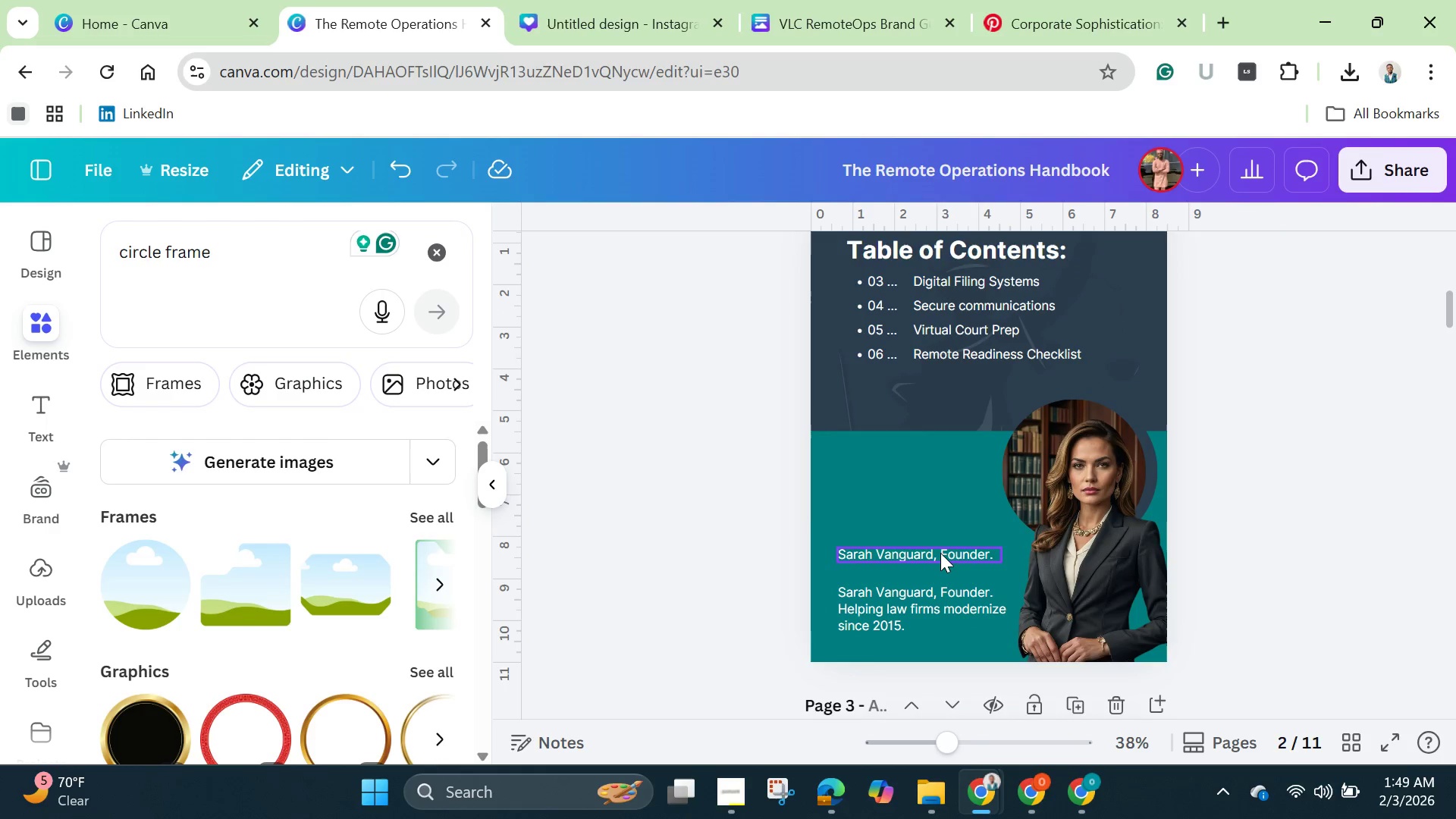 
left_click([940, 550])
 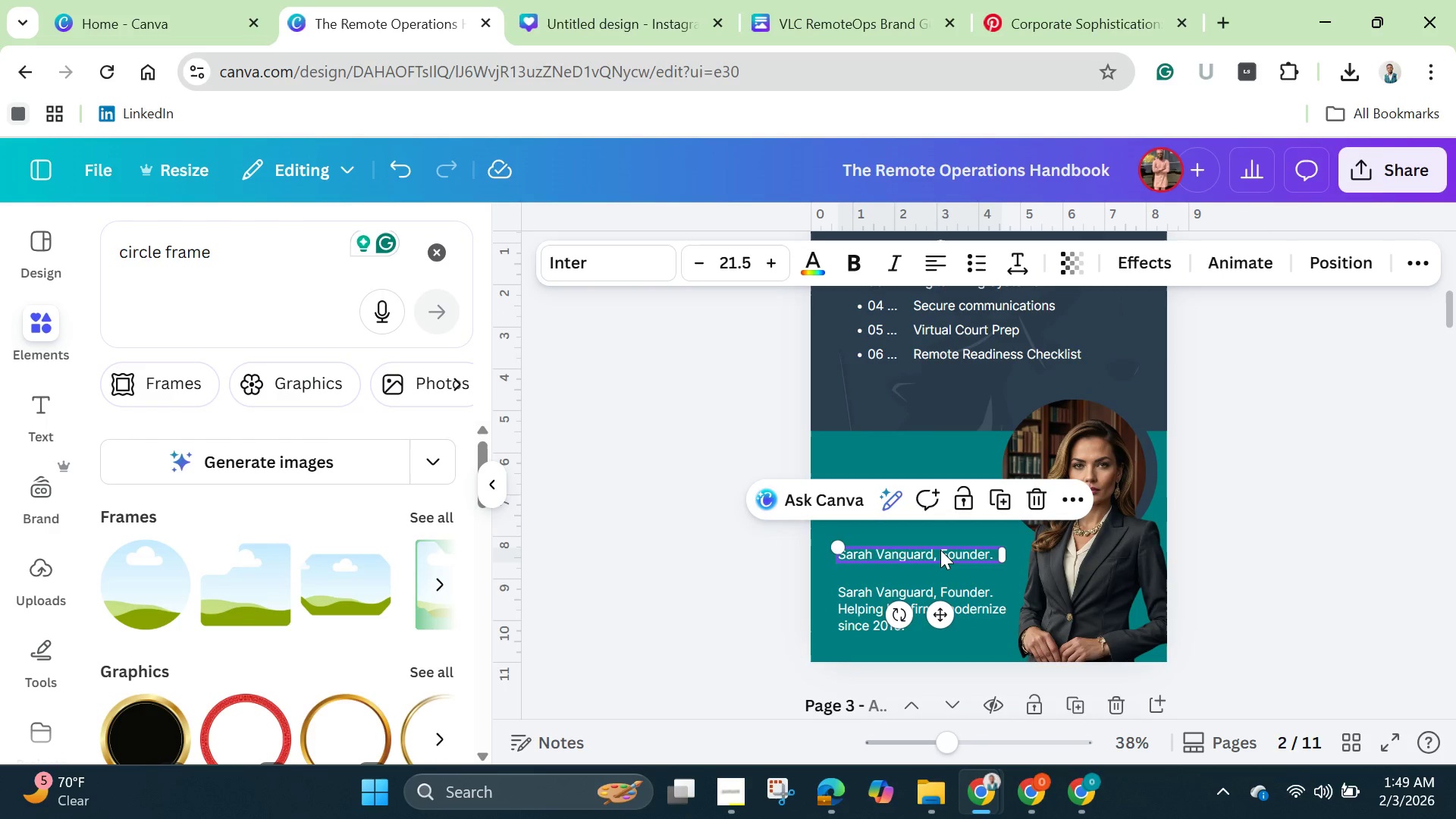 
left_click_drag(start_coordinate=[940, 550], to_coordinate=[939, 505])
 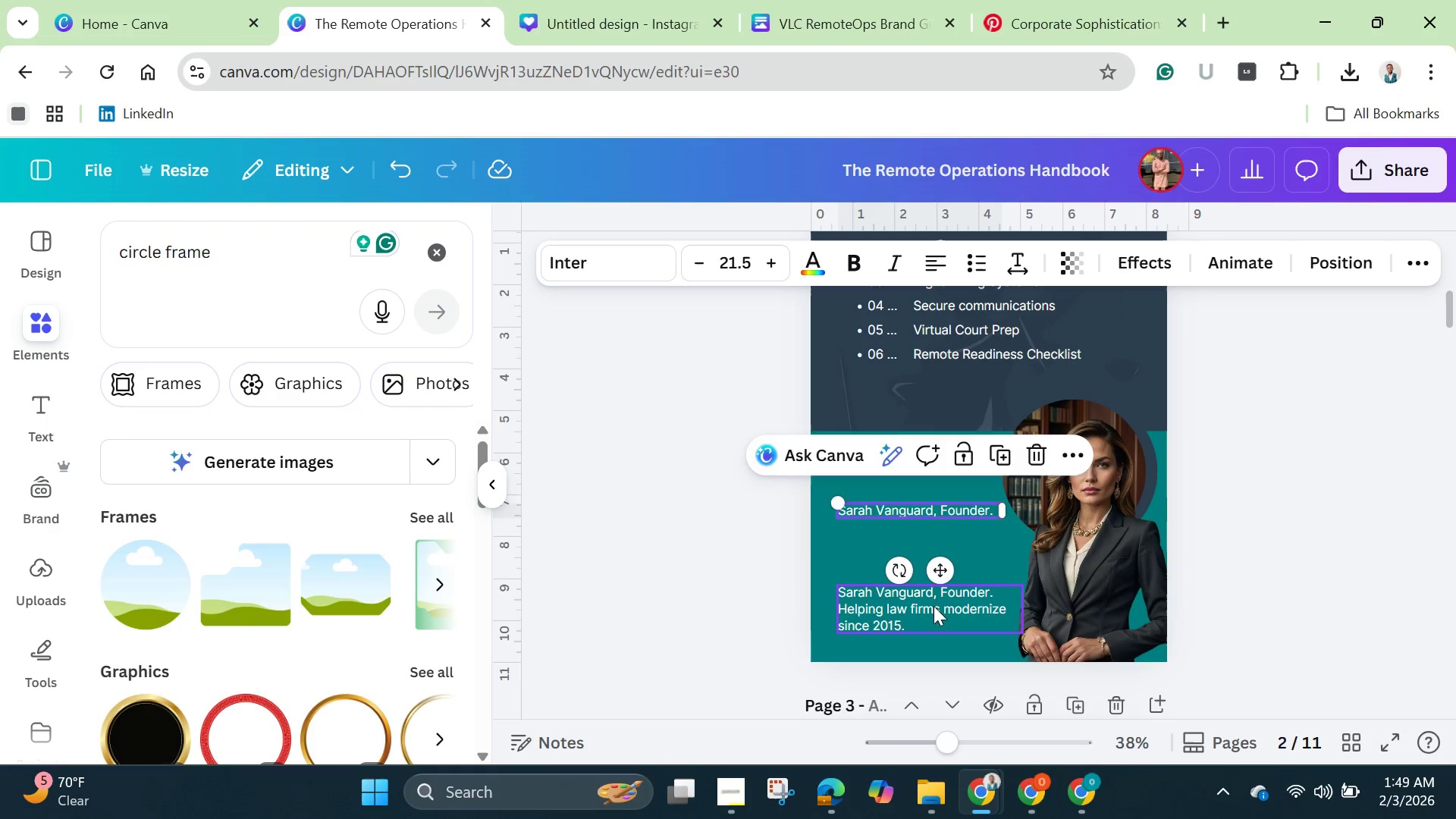 
left_click([934, 606])
 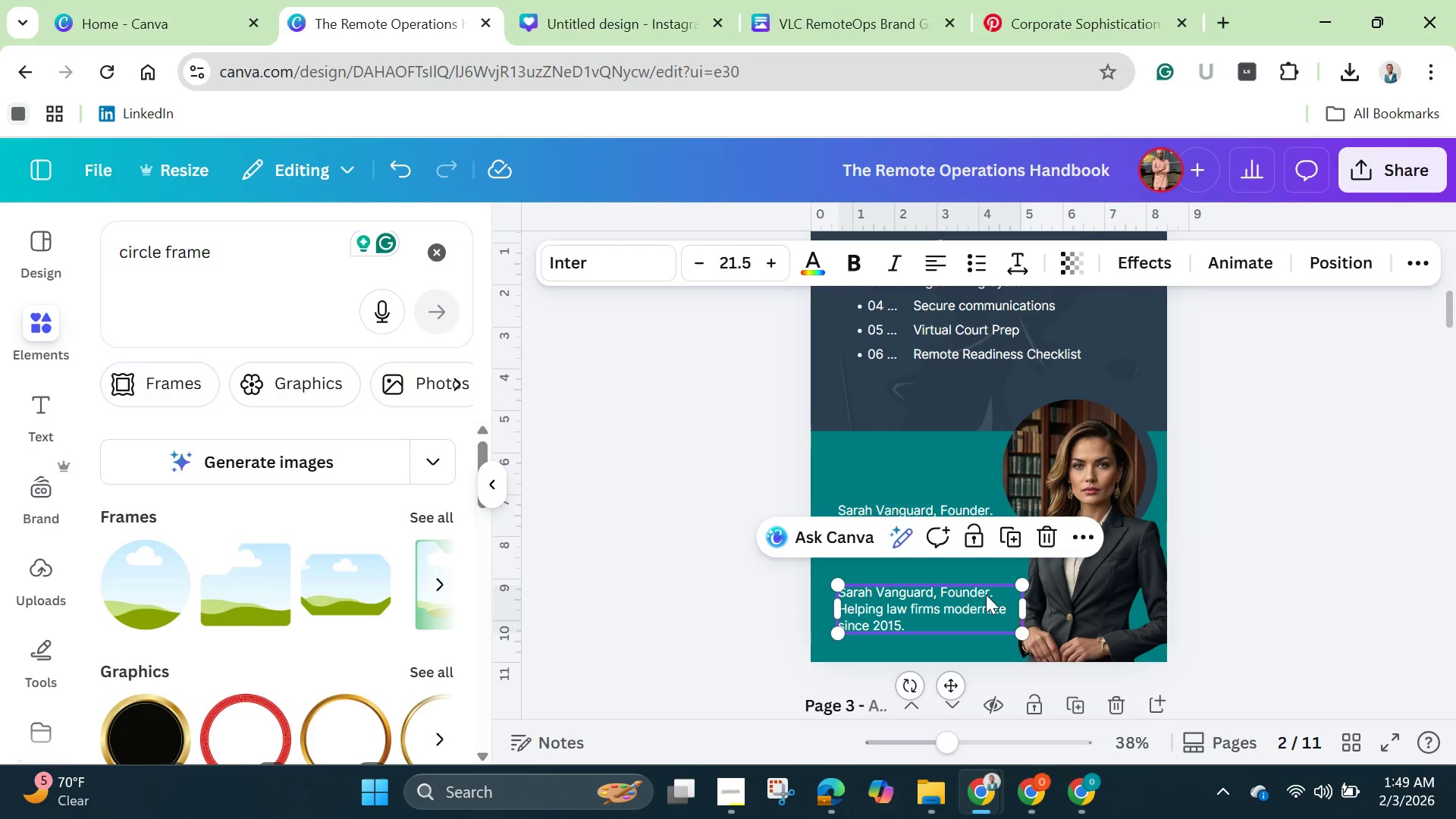 
left_click([987, 595])
 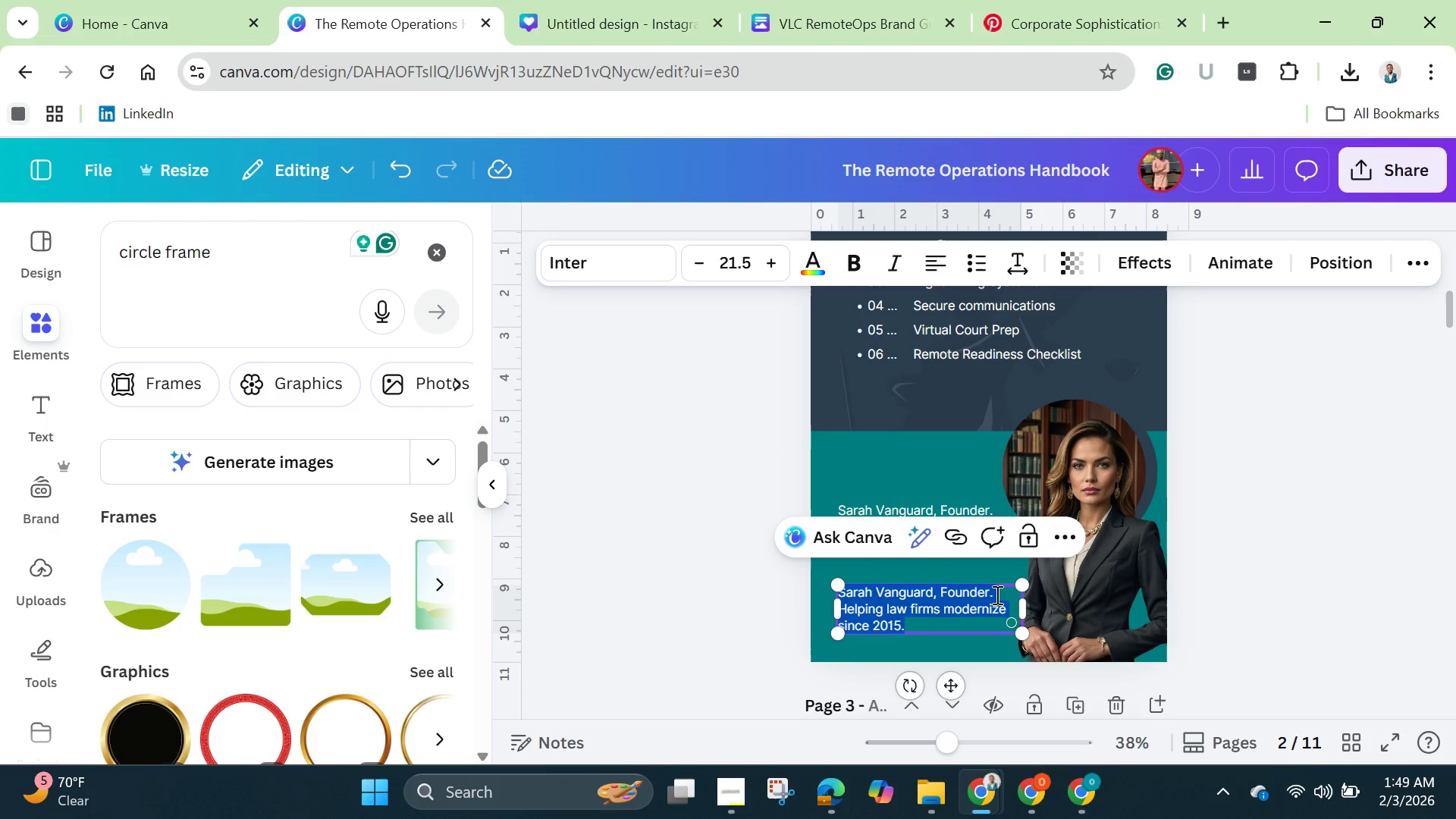 
left_click([996, 595])
 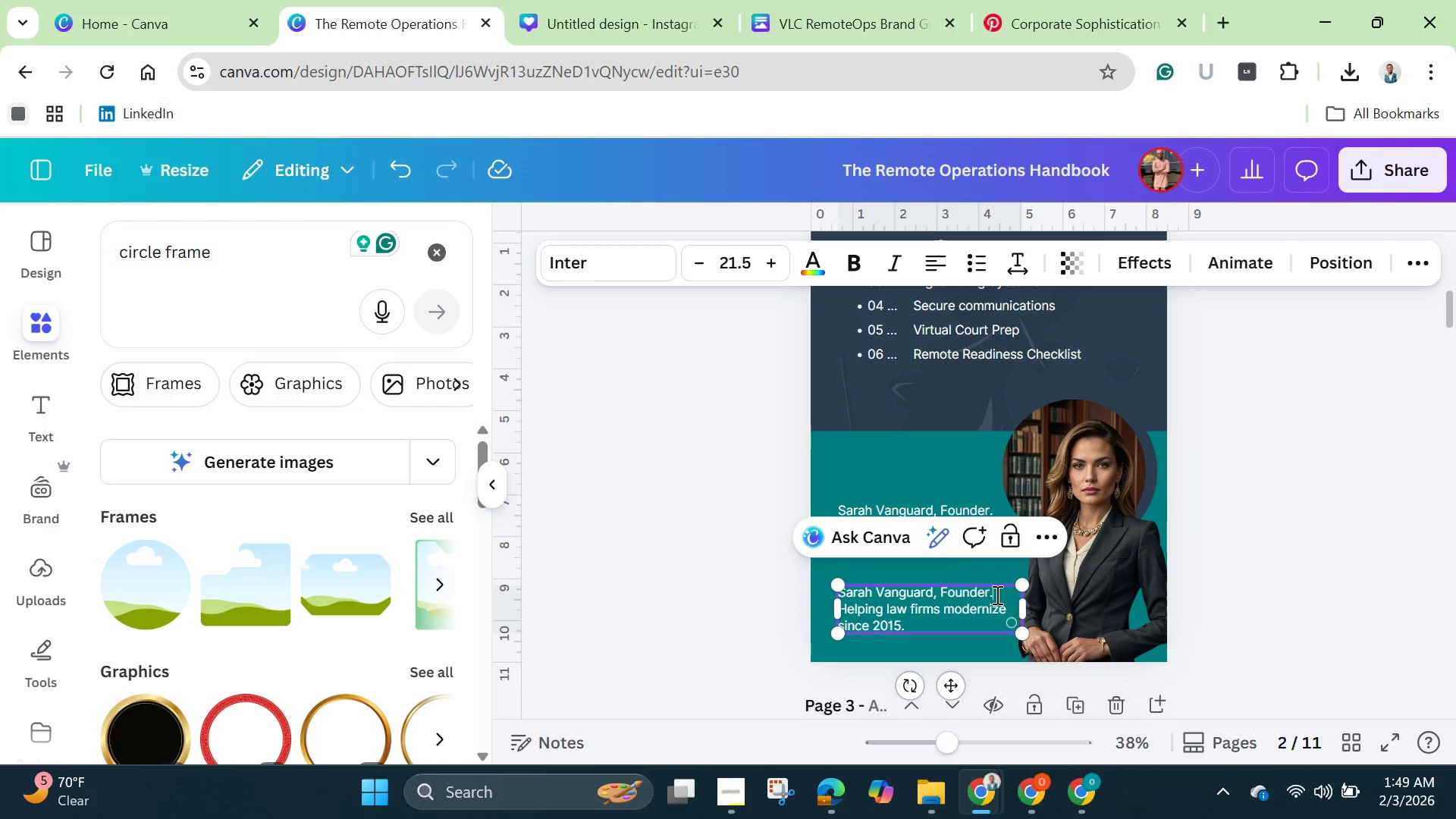 
left_click_drag(start_coordinate=[996, 595], to_coordinate=[829, 591])
 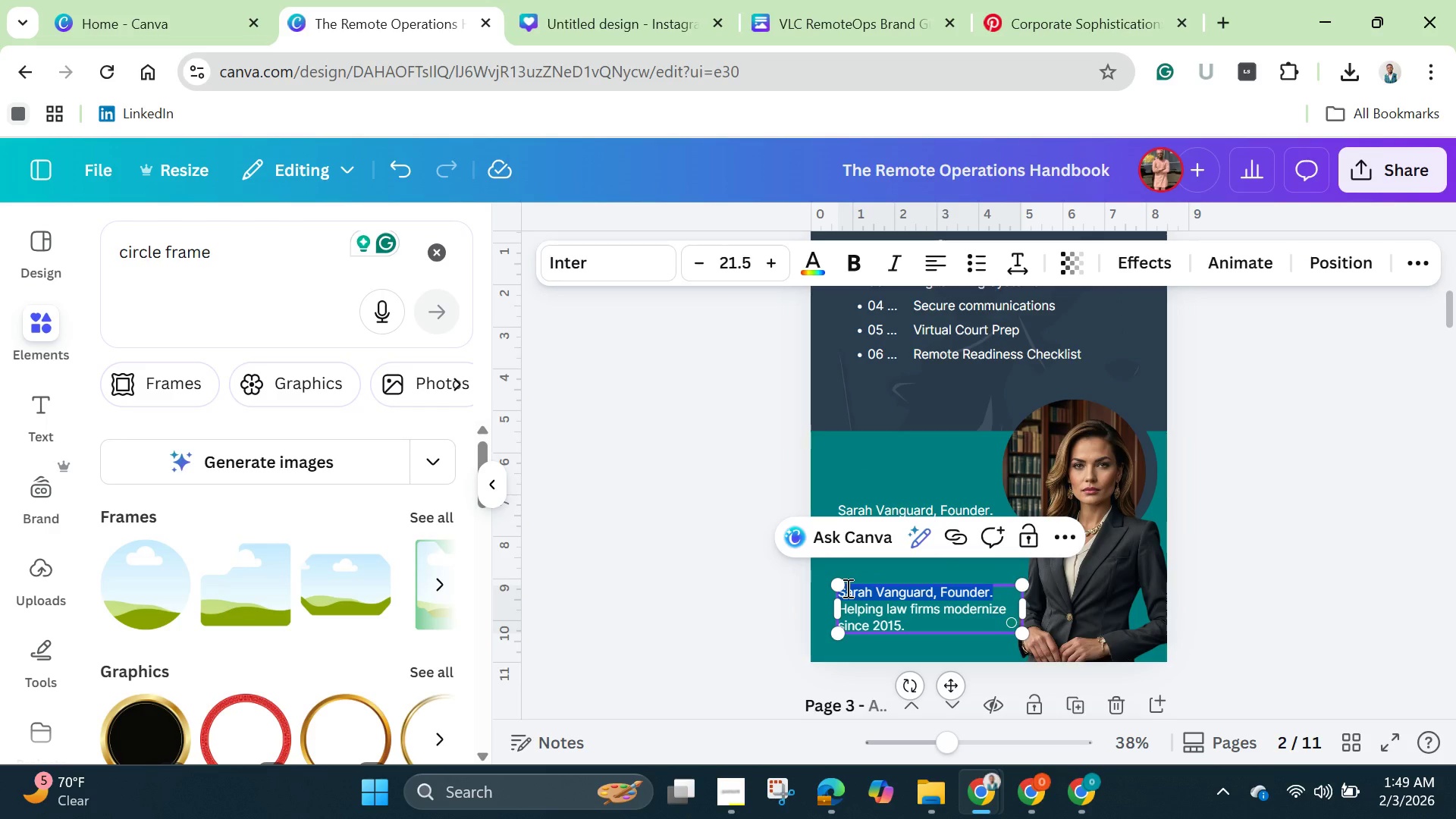 
key(Backspace)
 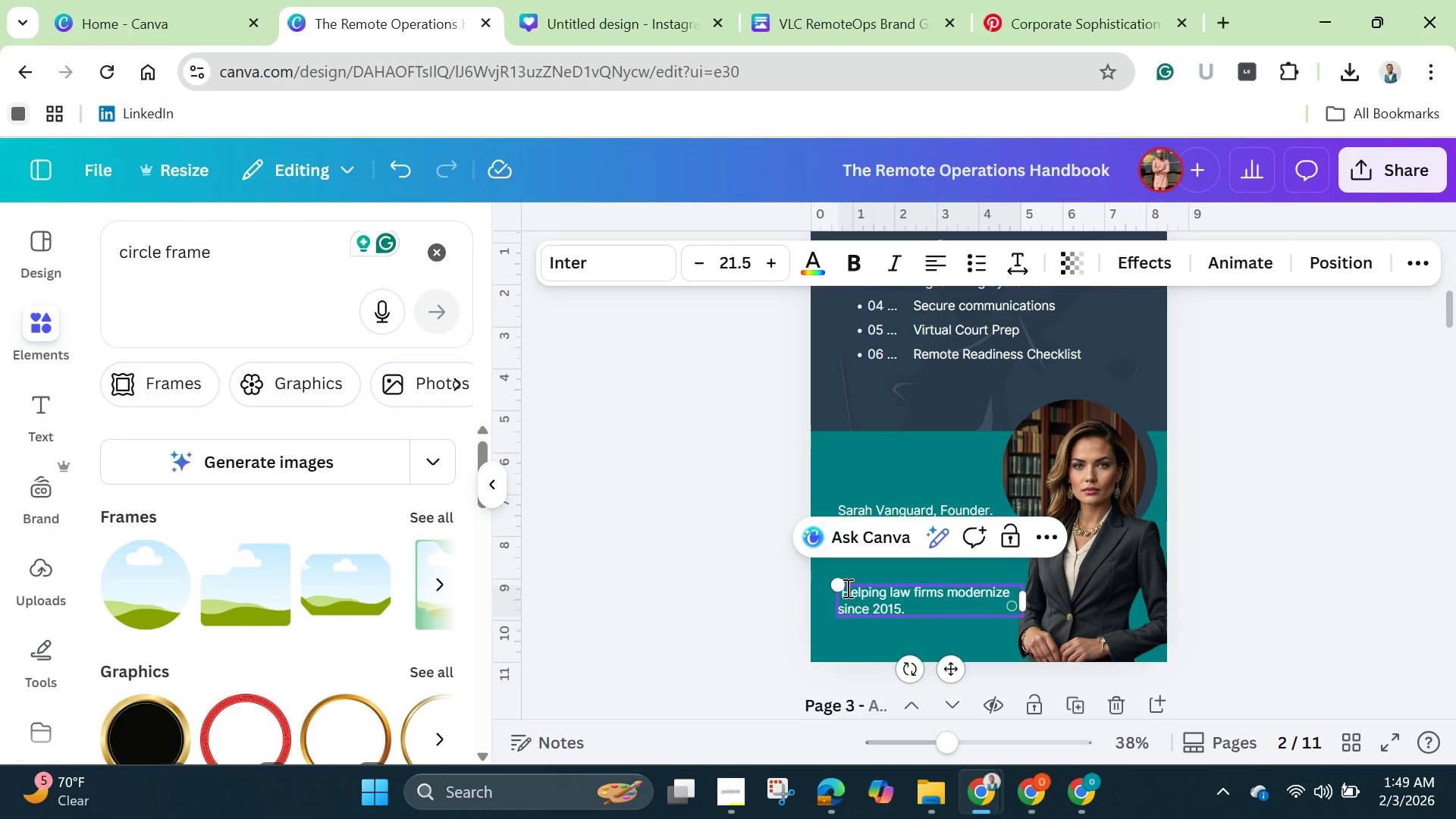 
key(ArrowDown)
 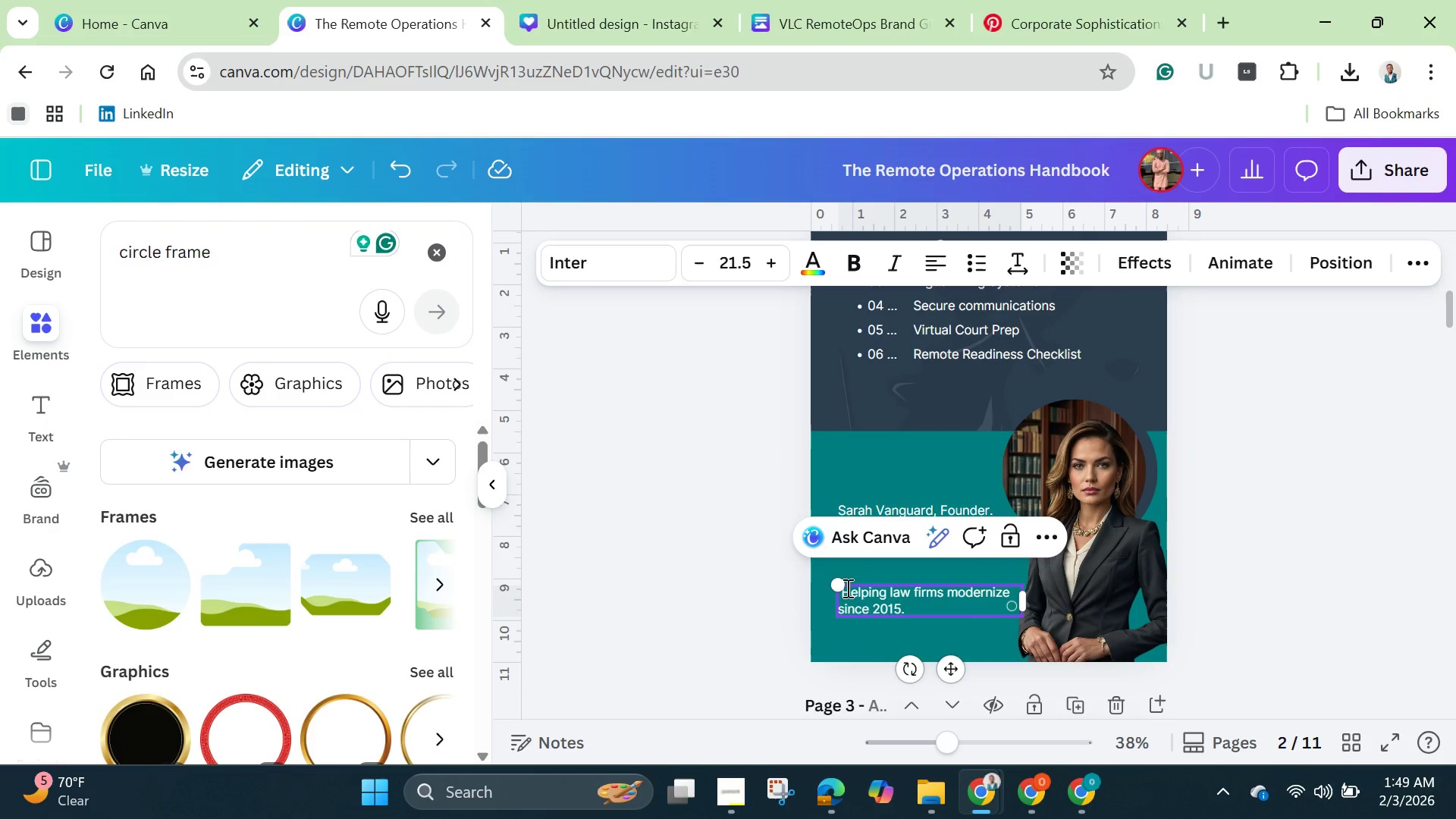 
key(Backspace)
 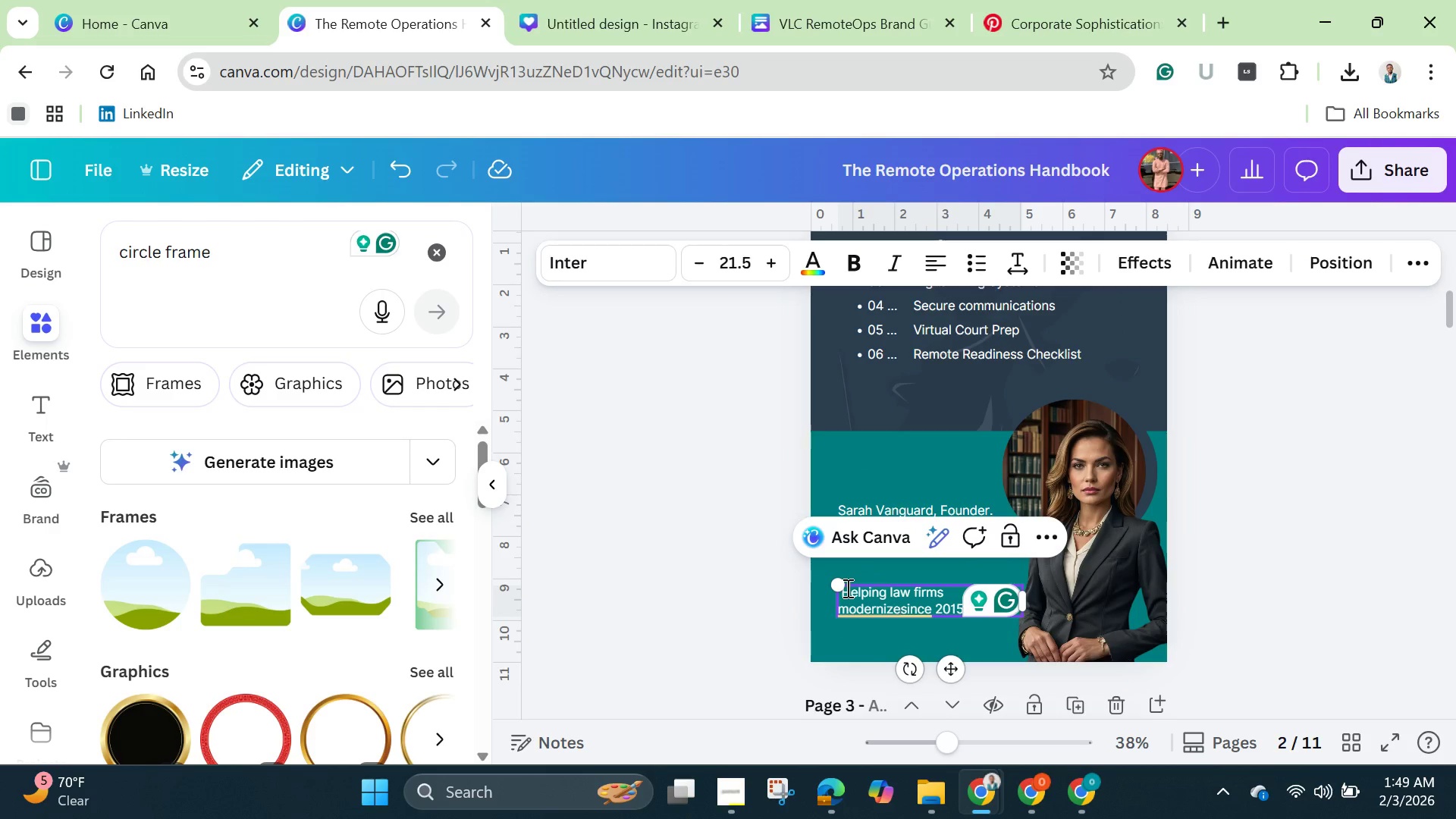 
key(Space)
 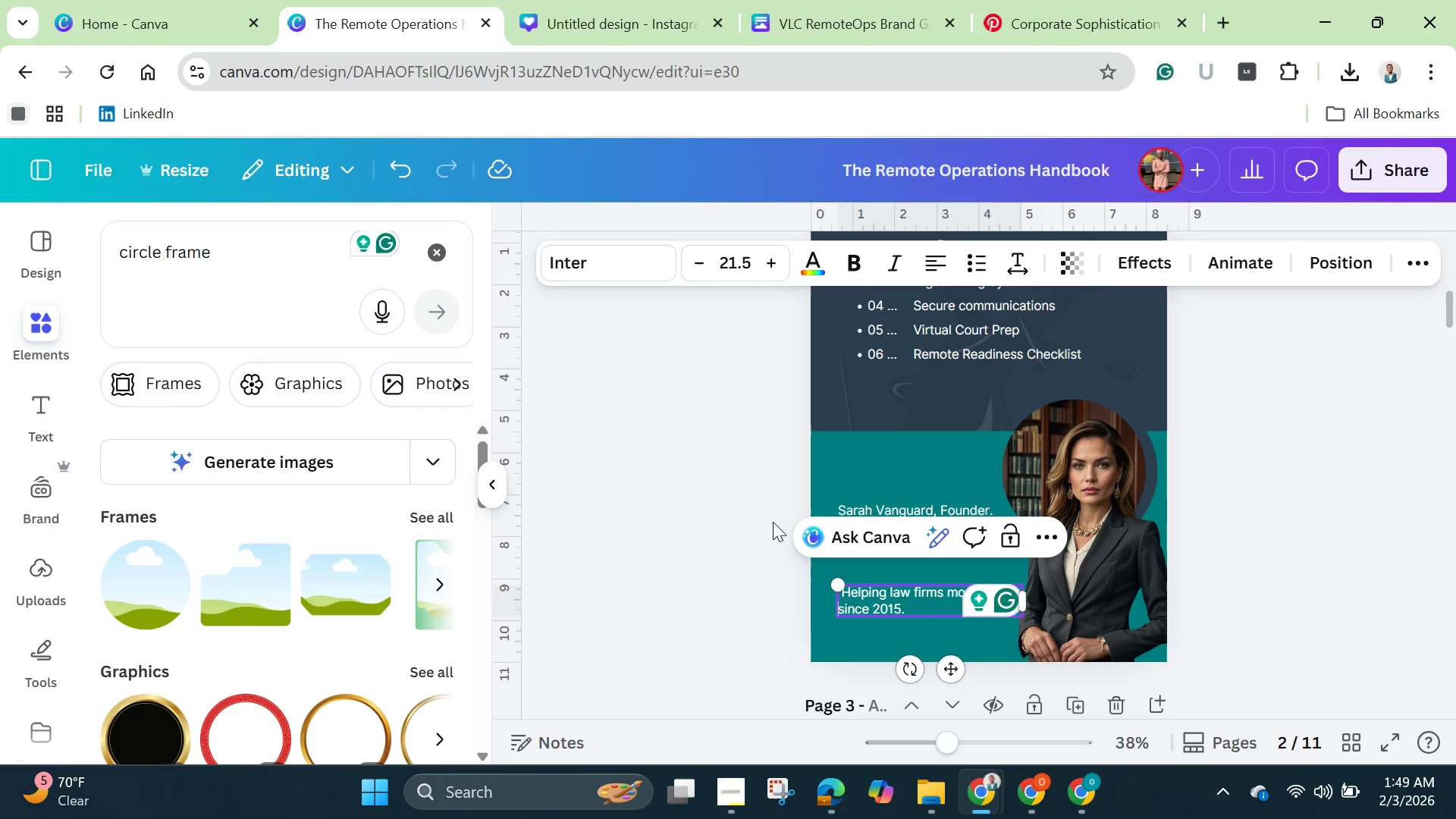 
left_click([808, 605])
 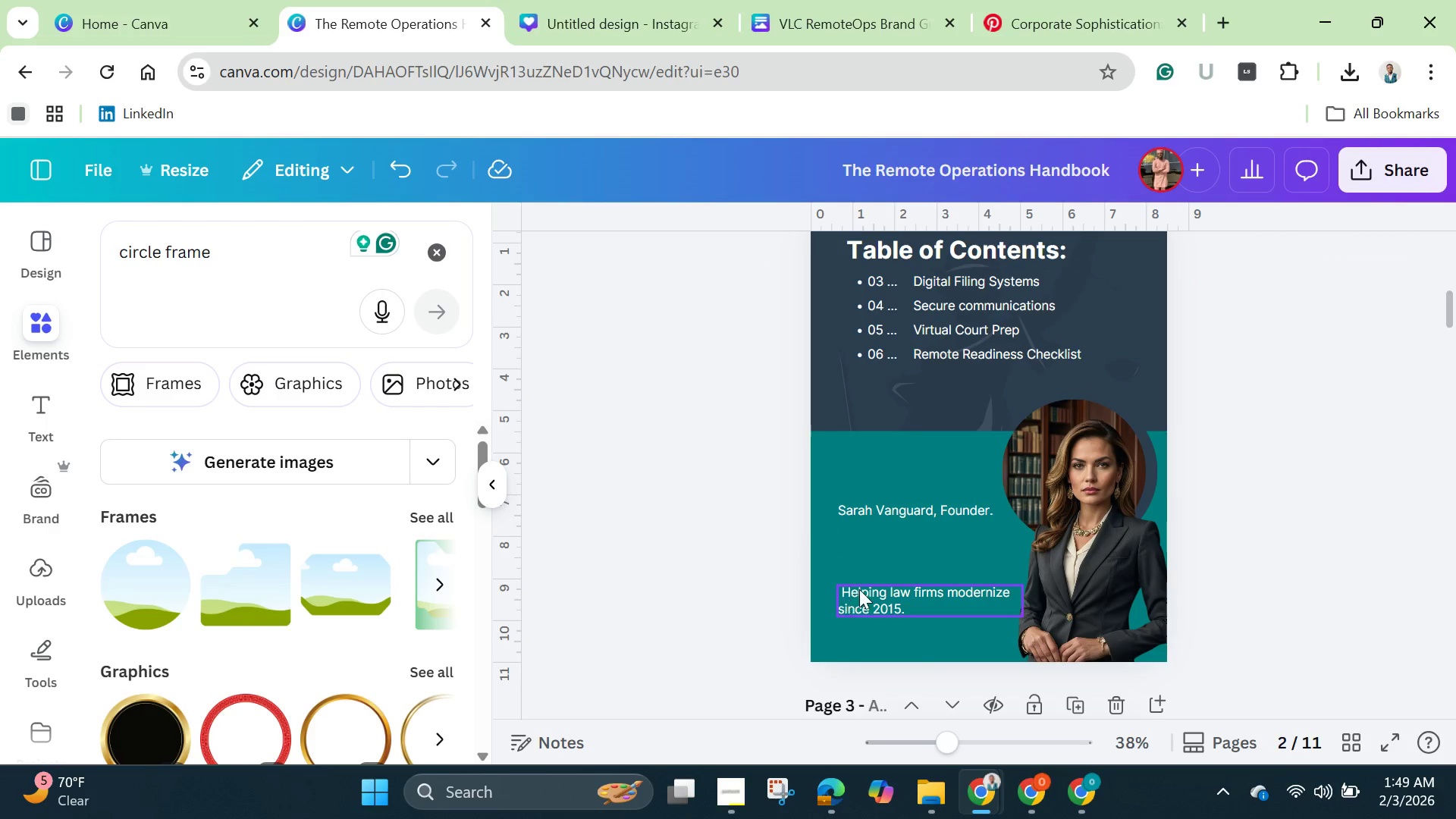 
left_click([860, 589])
 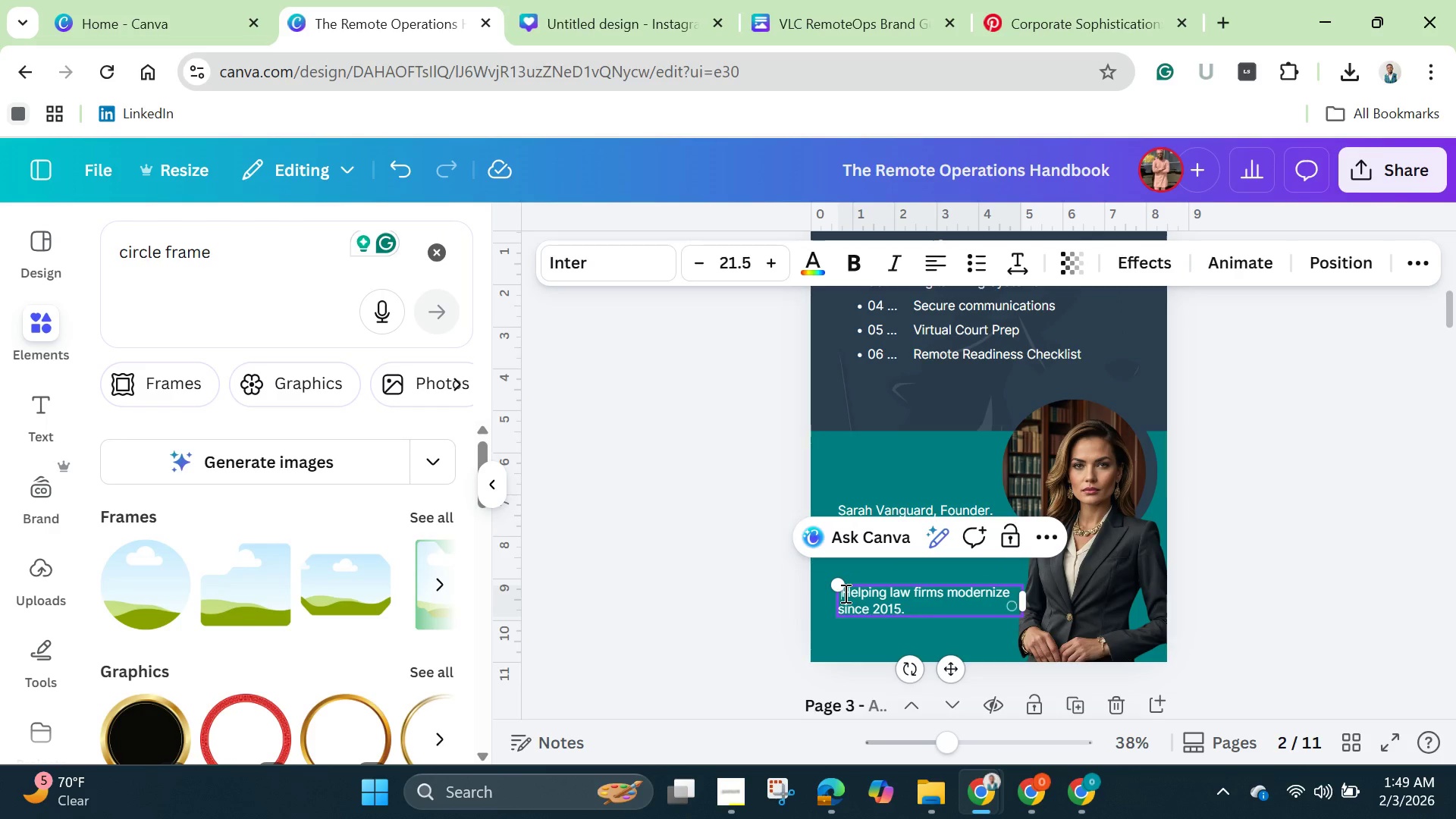 
left_click([844, 593])
 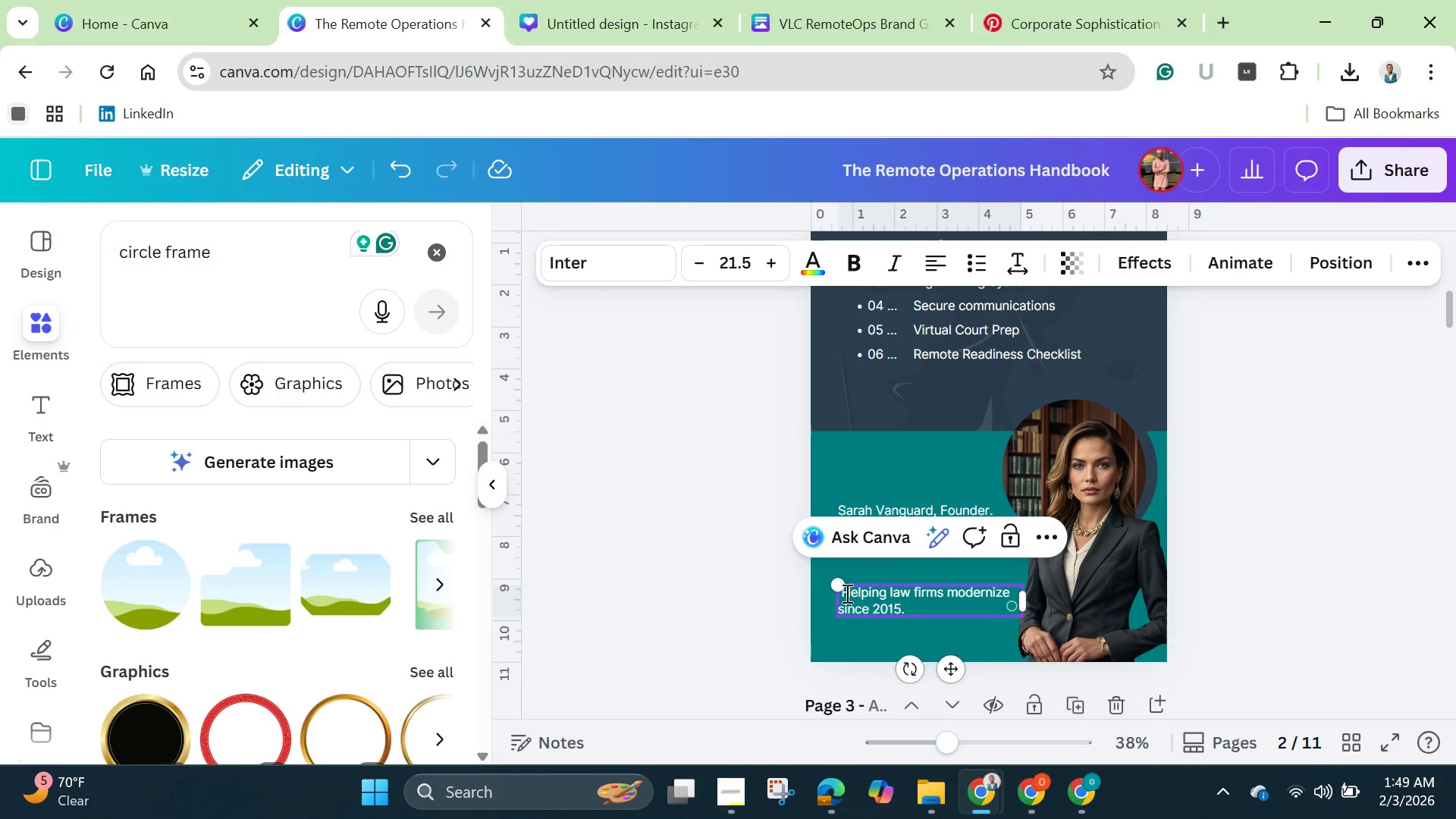 
key(Backspace)
 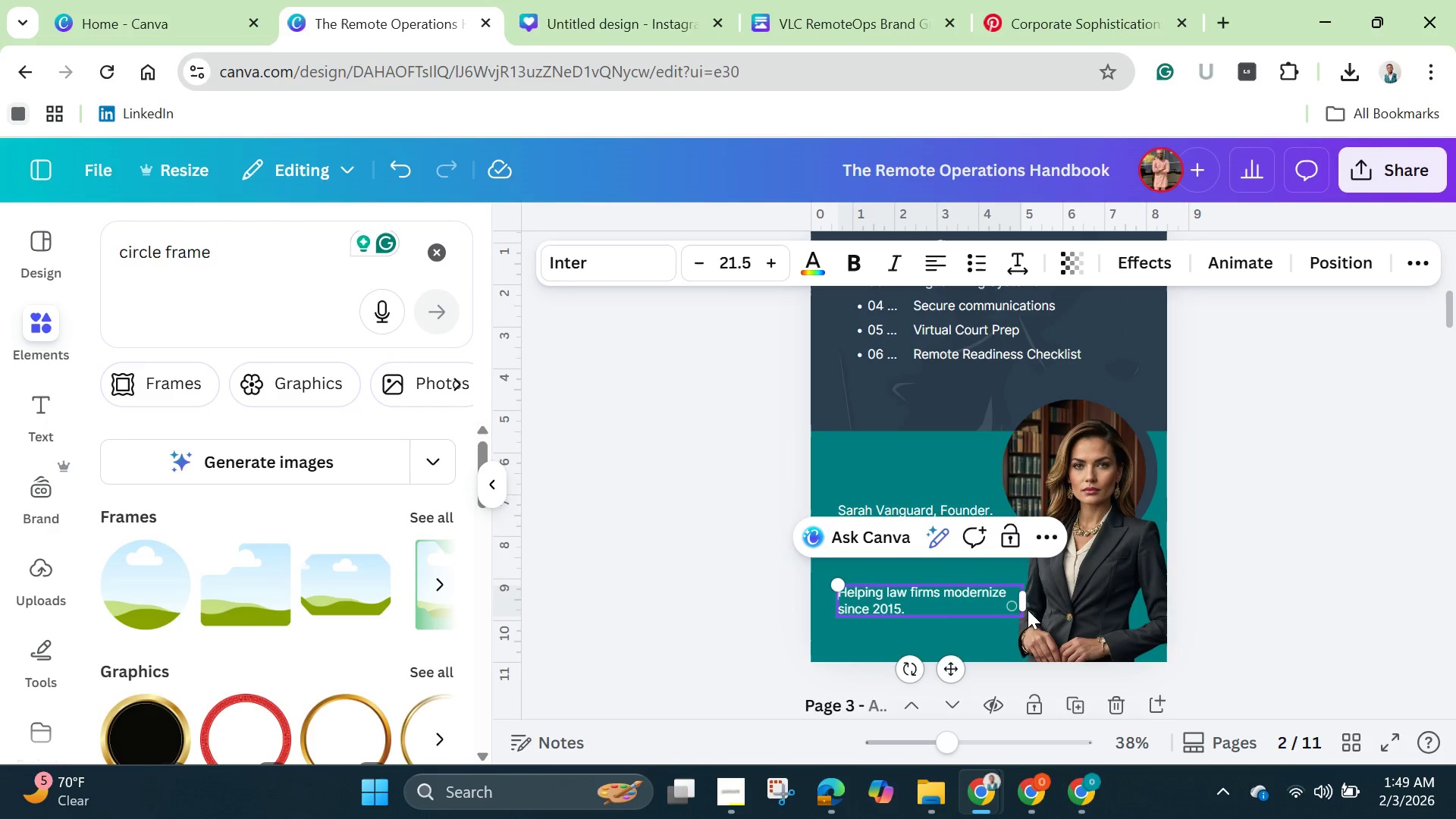 
wait(5.8)
 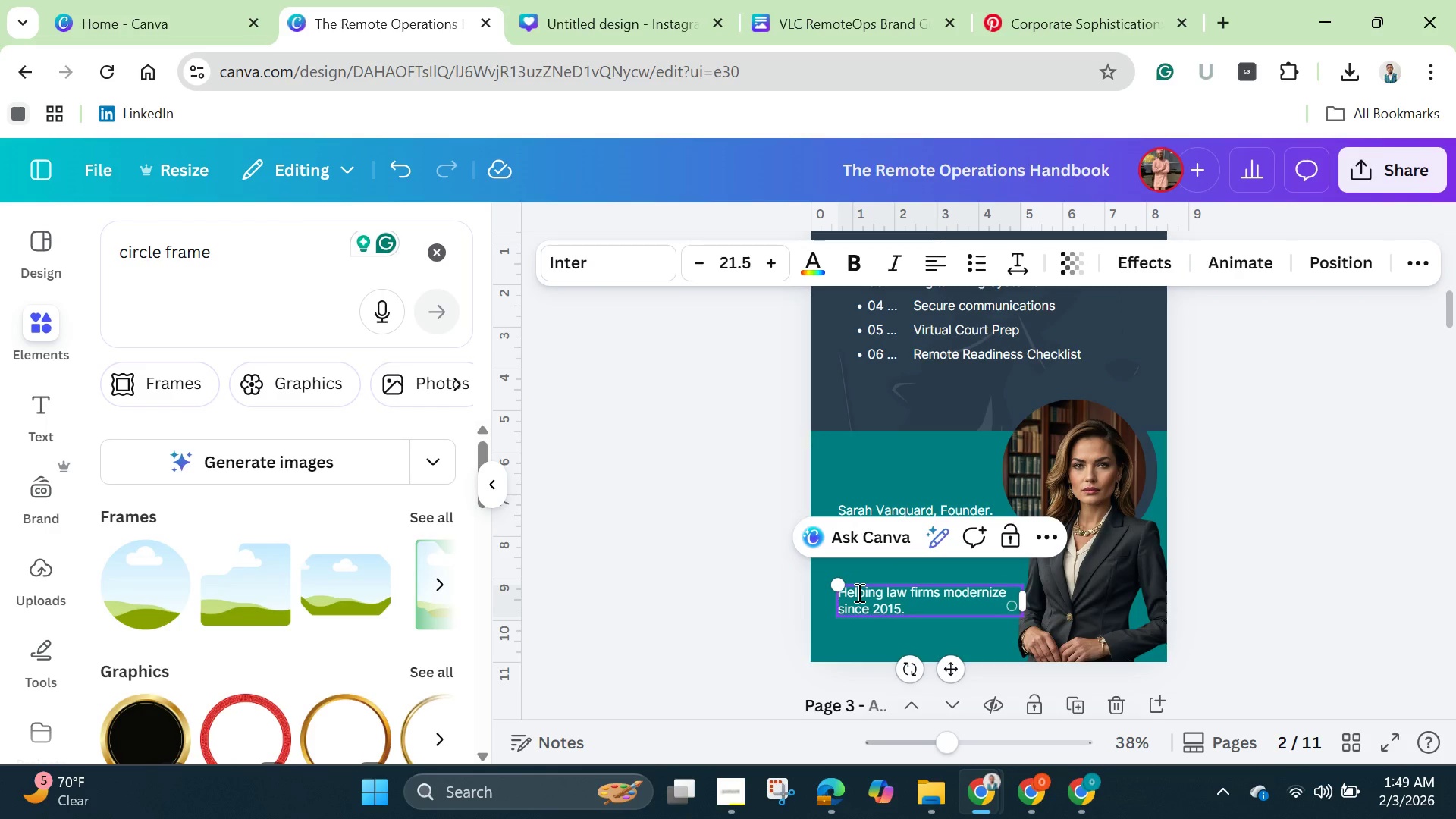 
left_click([1214, 550])
 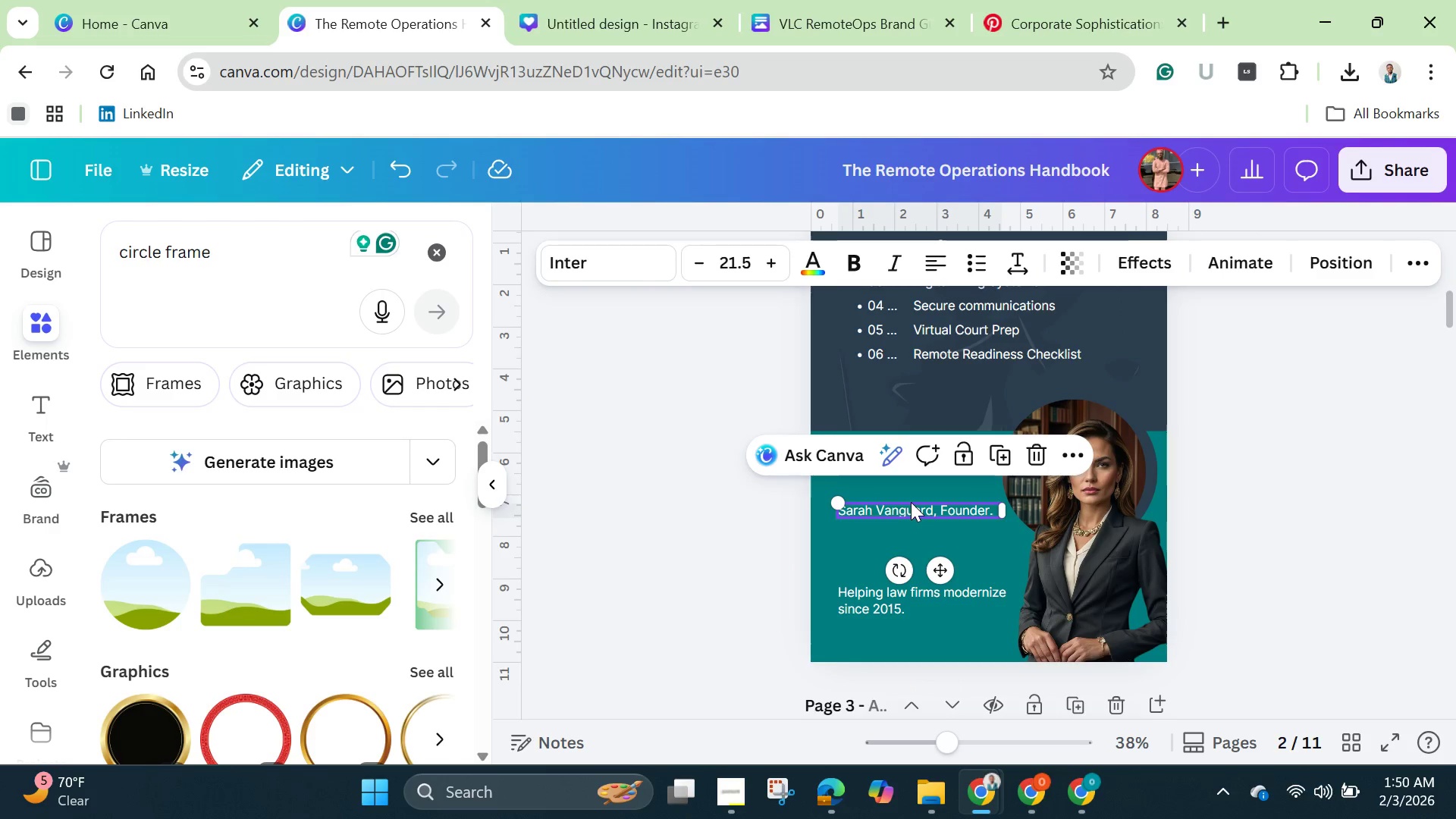 
left_click([864, 268])
 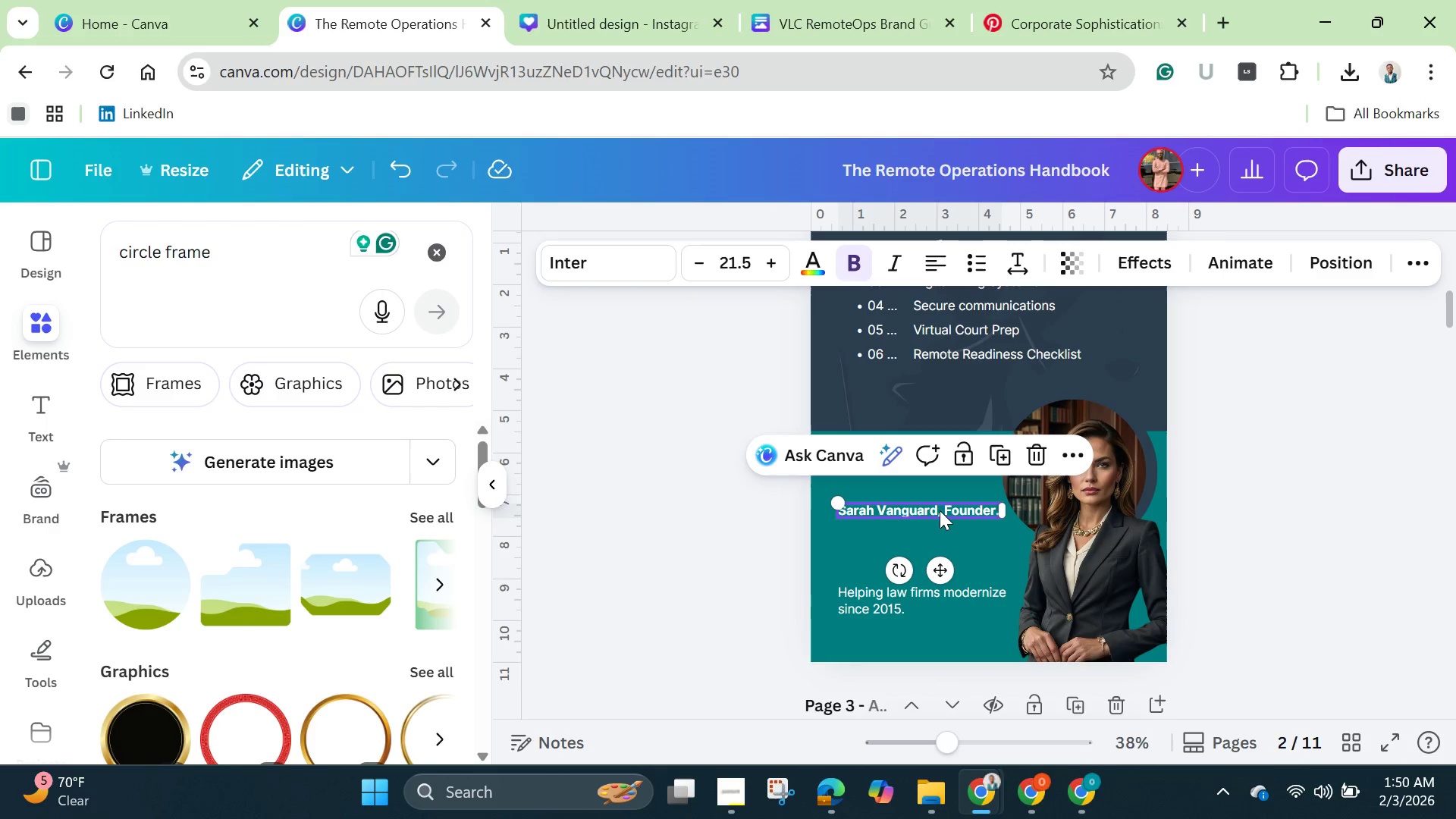 
left_click_drag(start_coordinate=[943, 508], to_coordinate=[943, 542])
 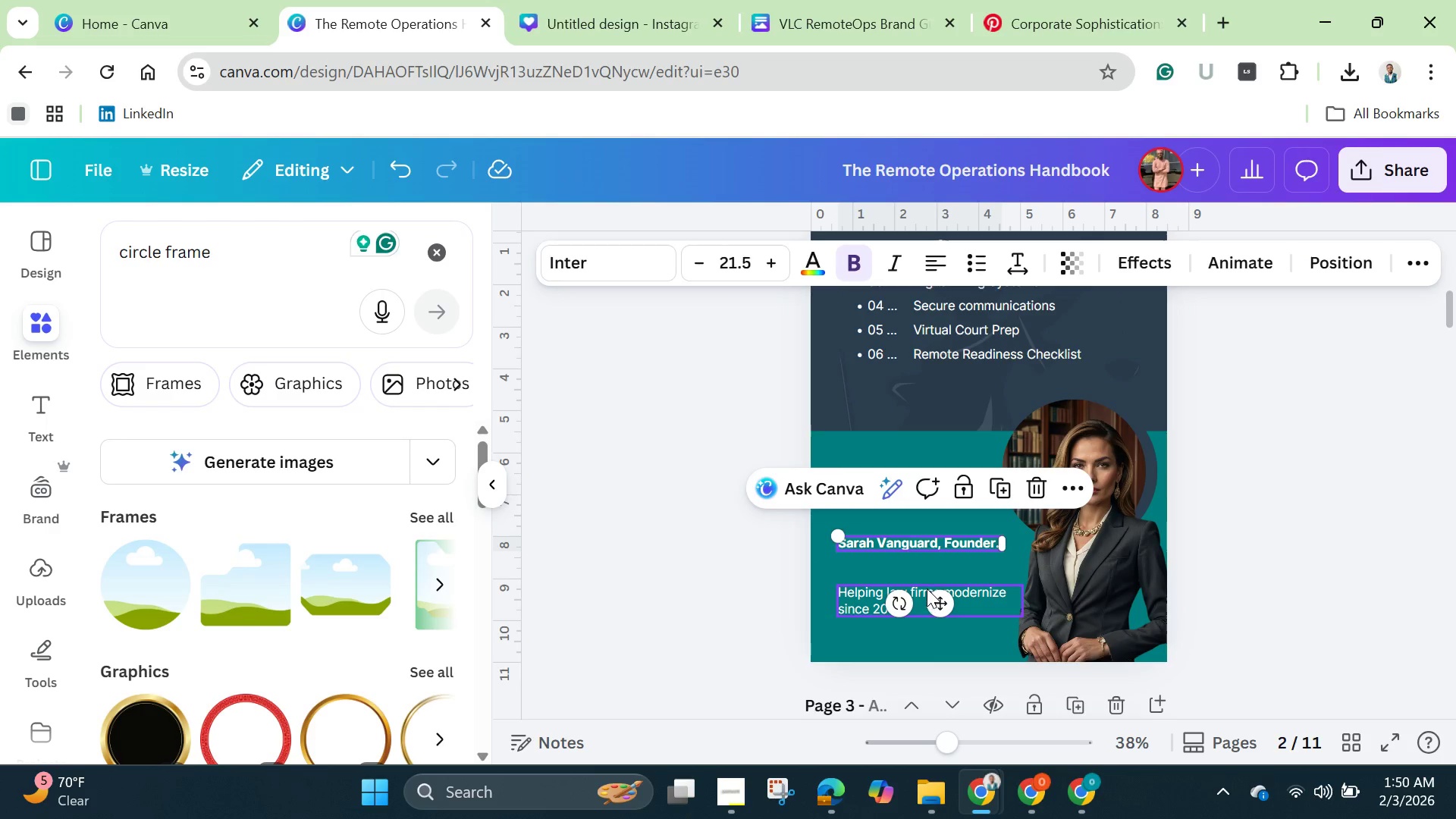 
wait(14.23)
 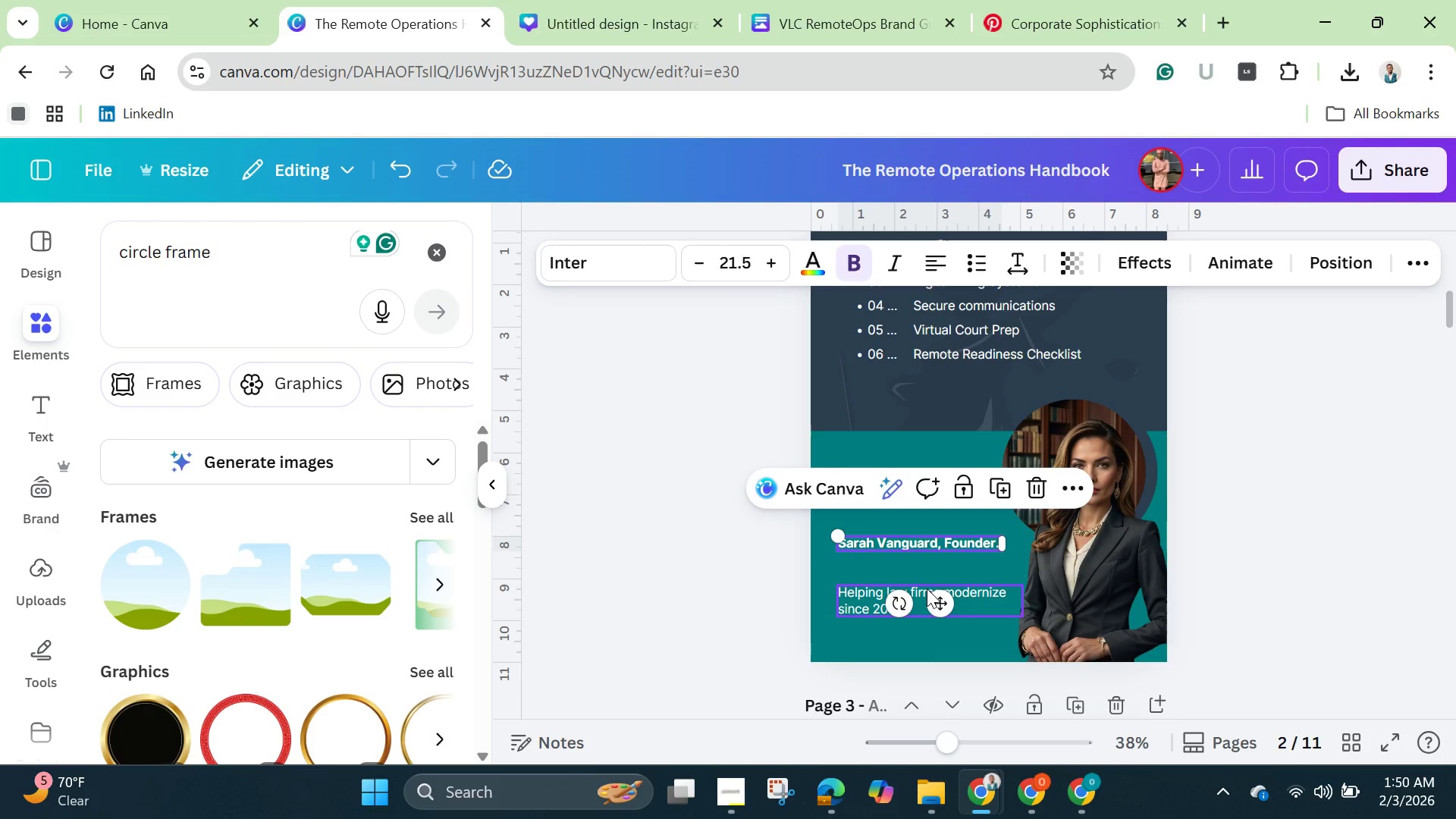 
left_click([974, 586])
 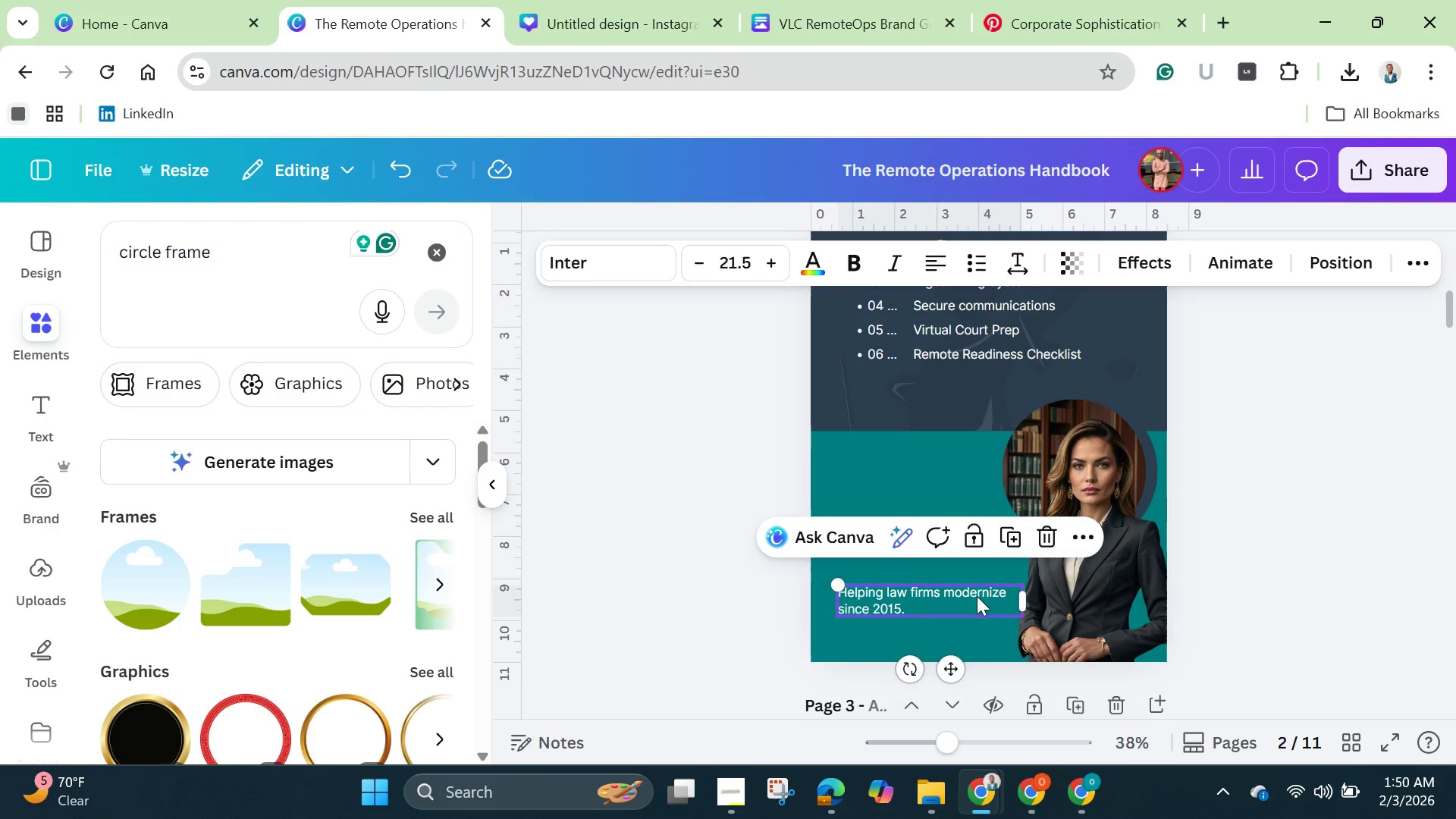 
left_click_drag(start_coordinate=[977, 596], to_coordinate=[976, 566])
 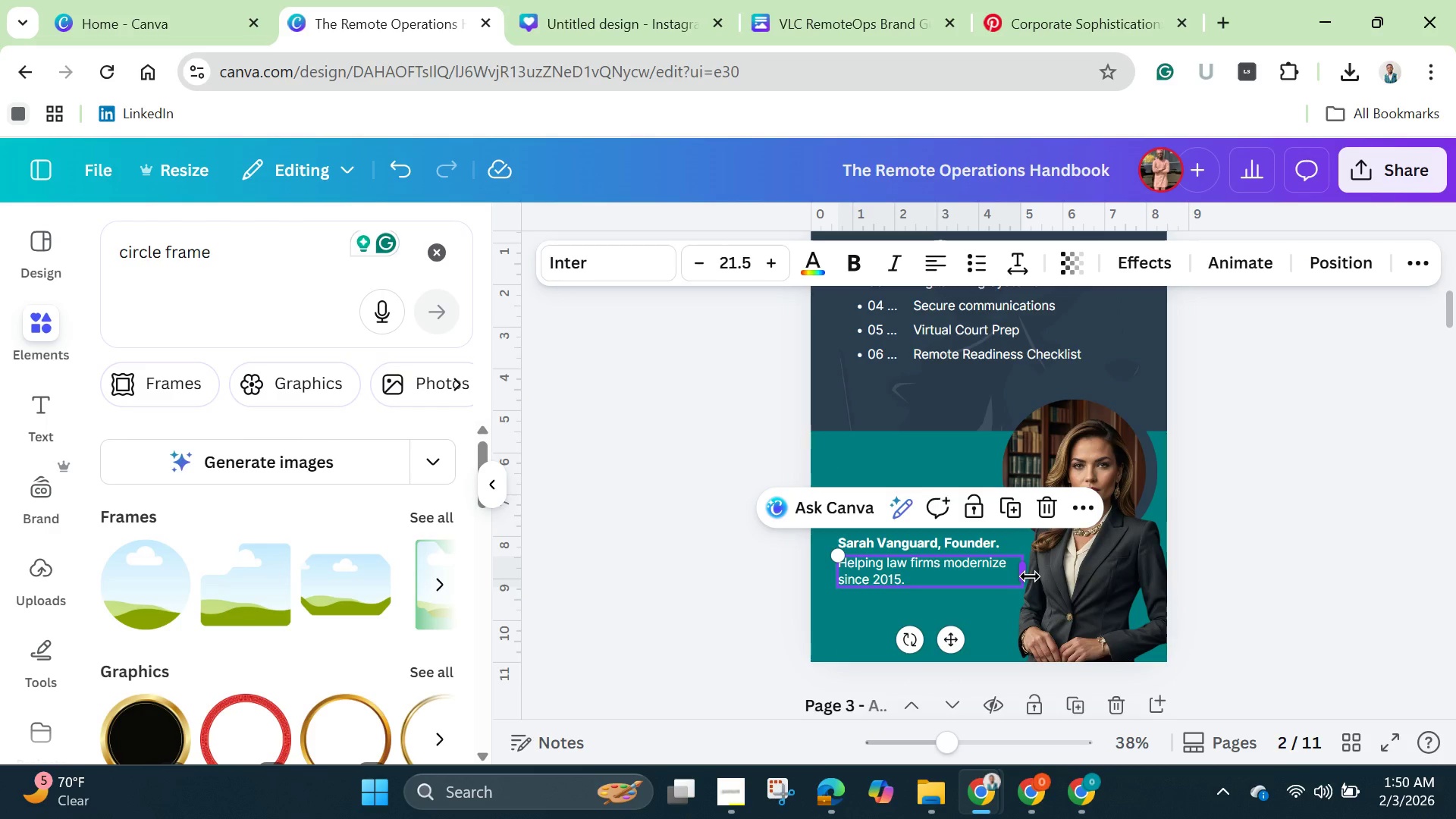 
left_click_drag(start_coordinate=[1030, 576], to_coordinate=[1022, 576])
 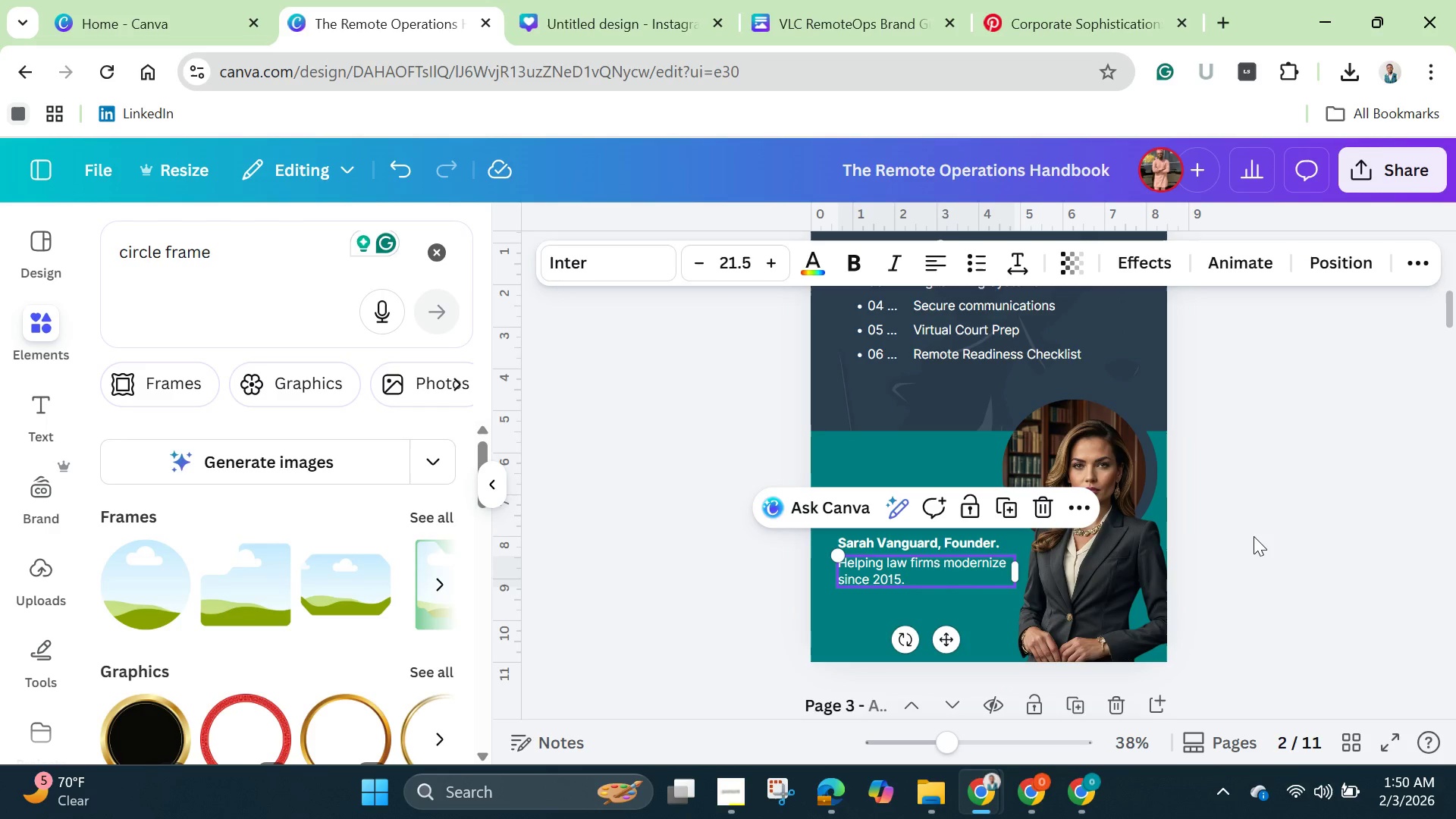 
left_click([1255, 535])
 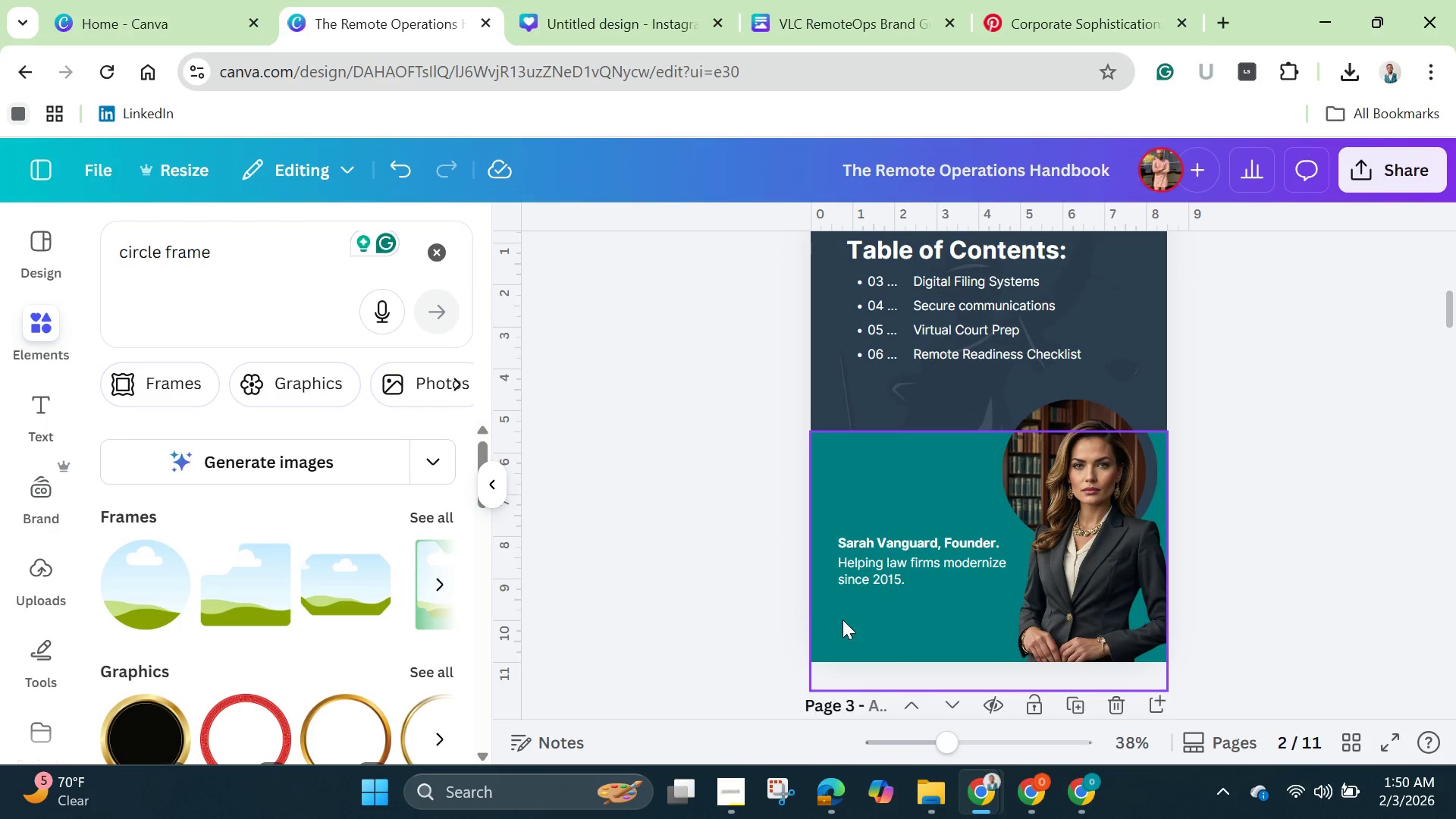 
left_click([890, 541])
 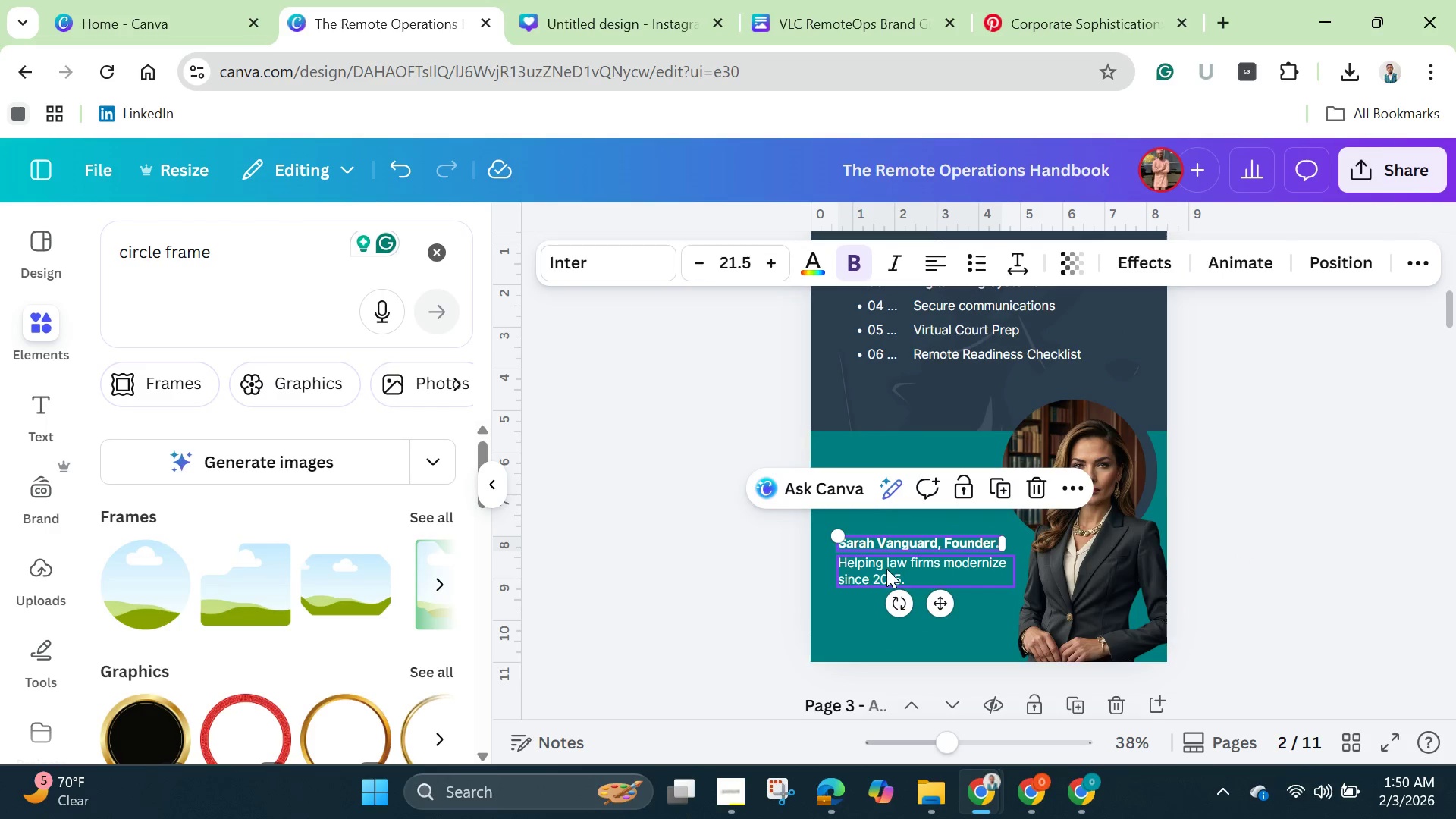 
left_click([886, 569])
 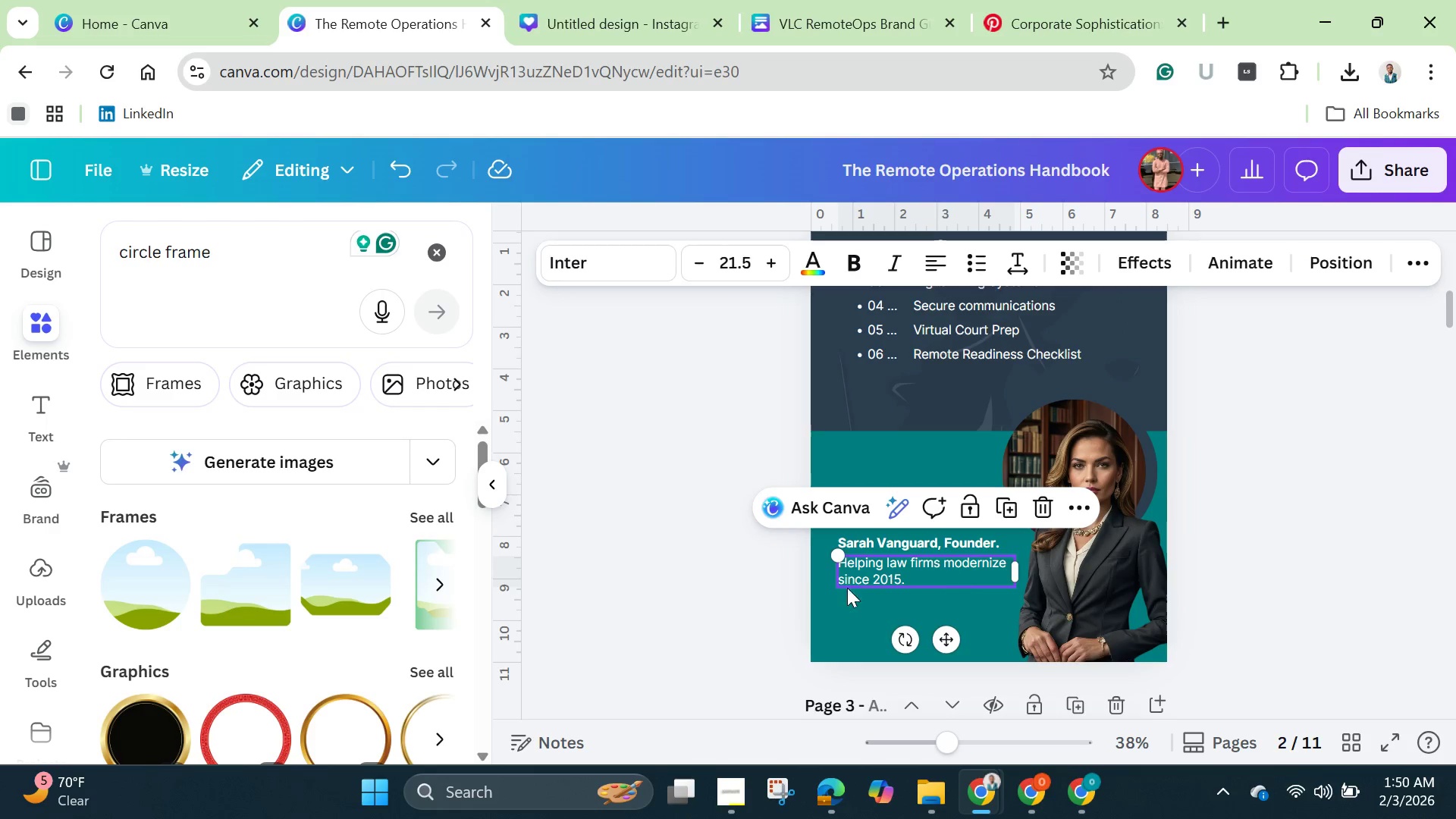 
wait(7.31)
 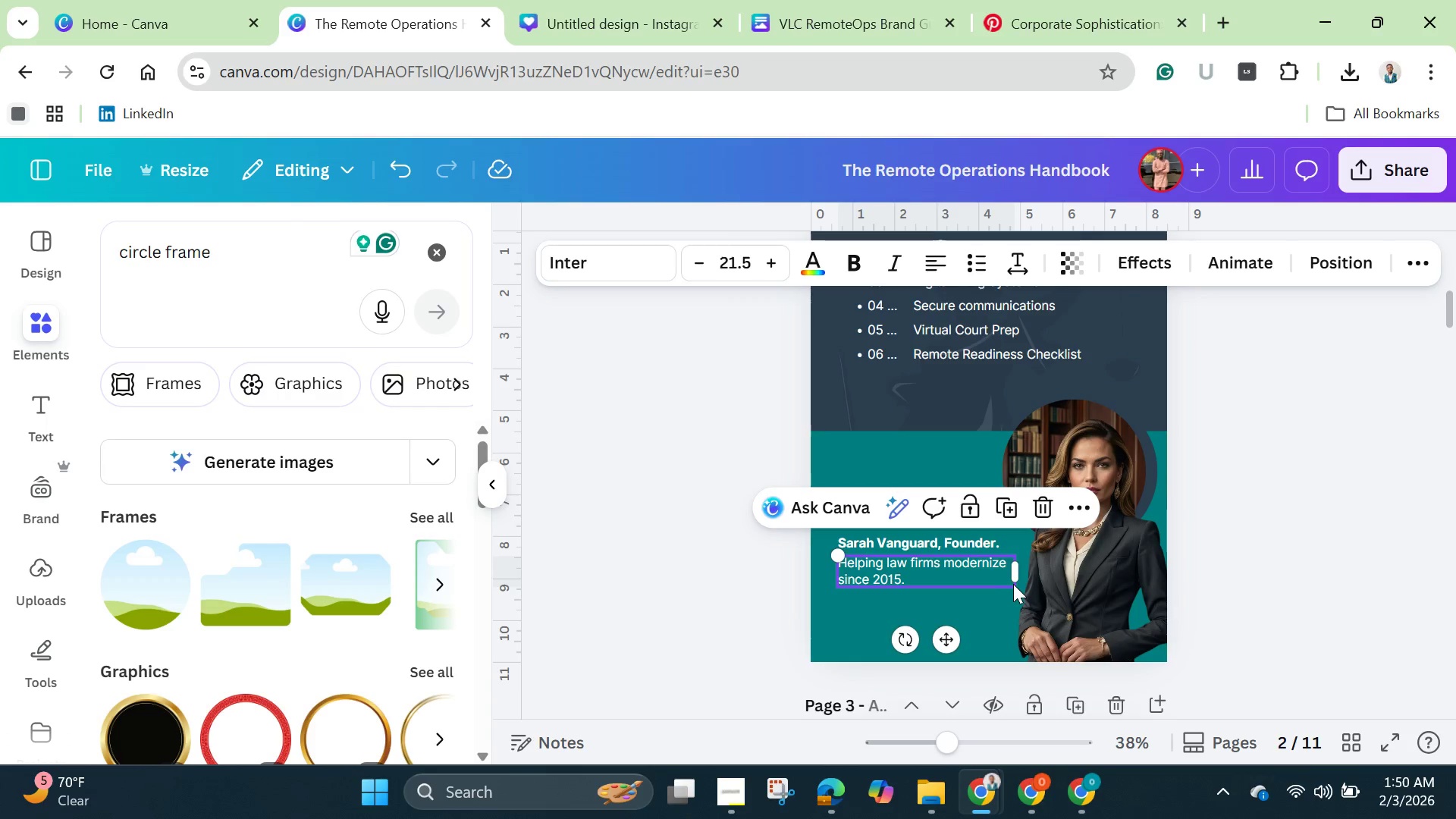 
left_click_drag(start_coordinate=[836, 587], to_coordinate=[856, 574])
 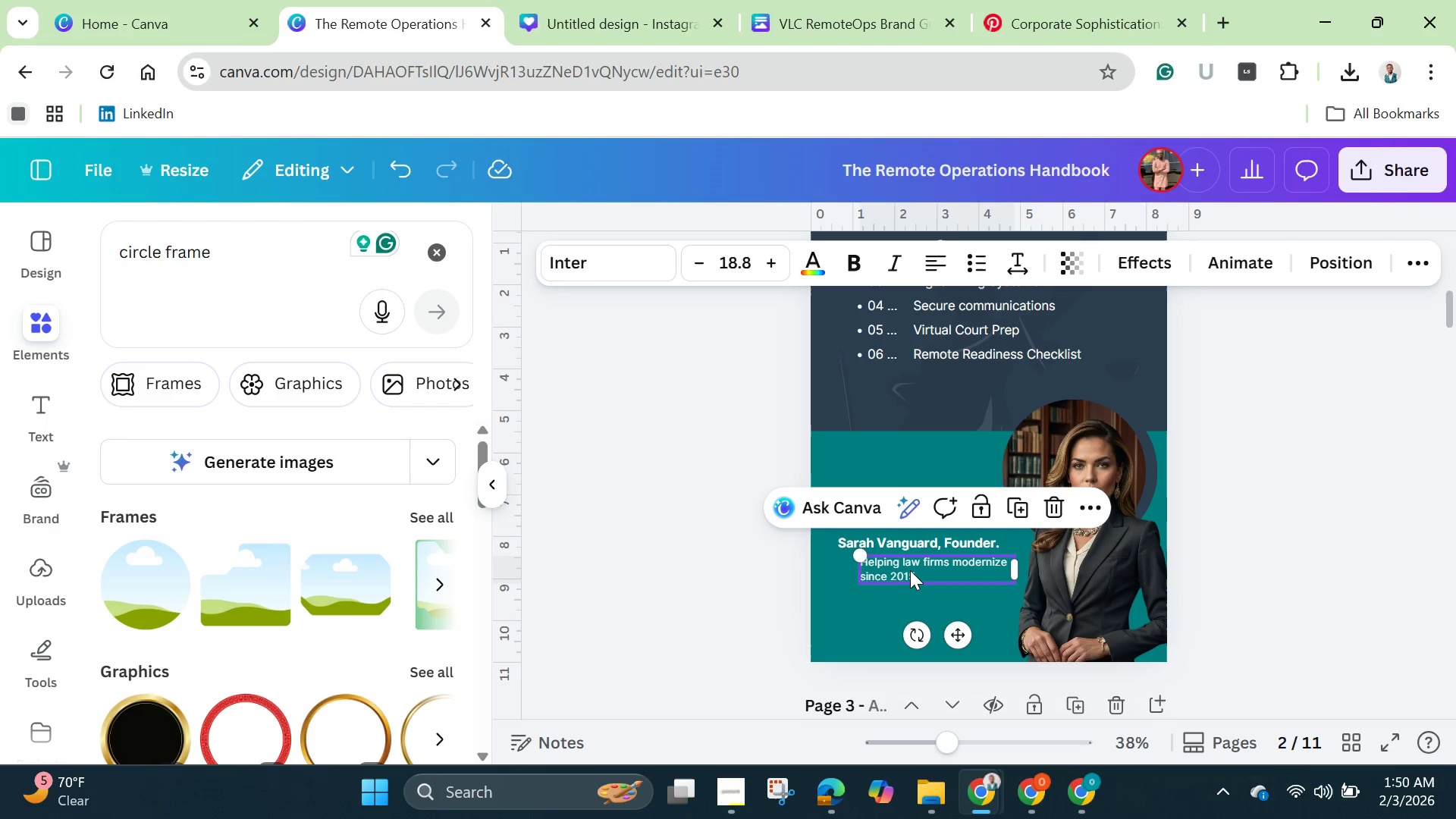 
left_click_drag(start_coordinate=[910, 569], to_coordinate=[888, 569])
 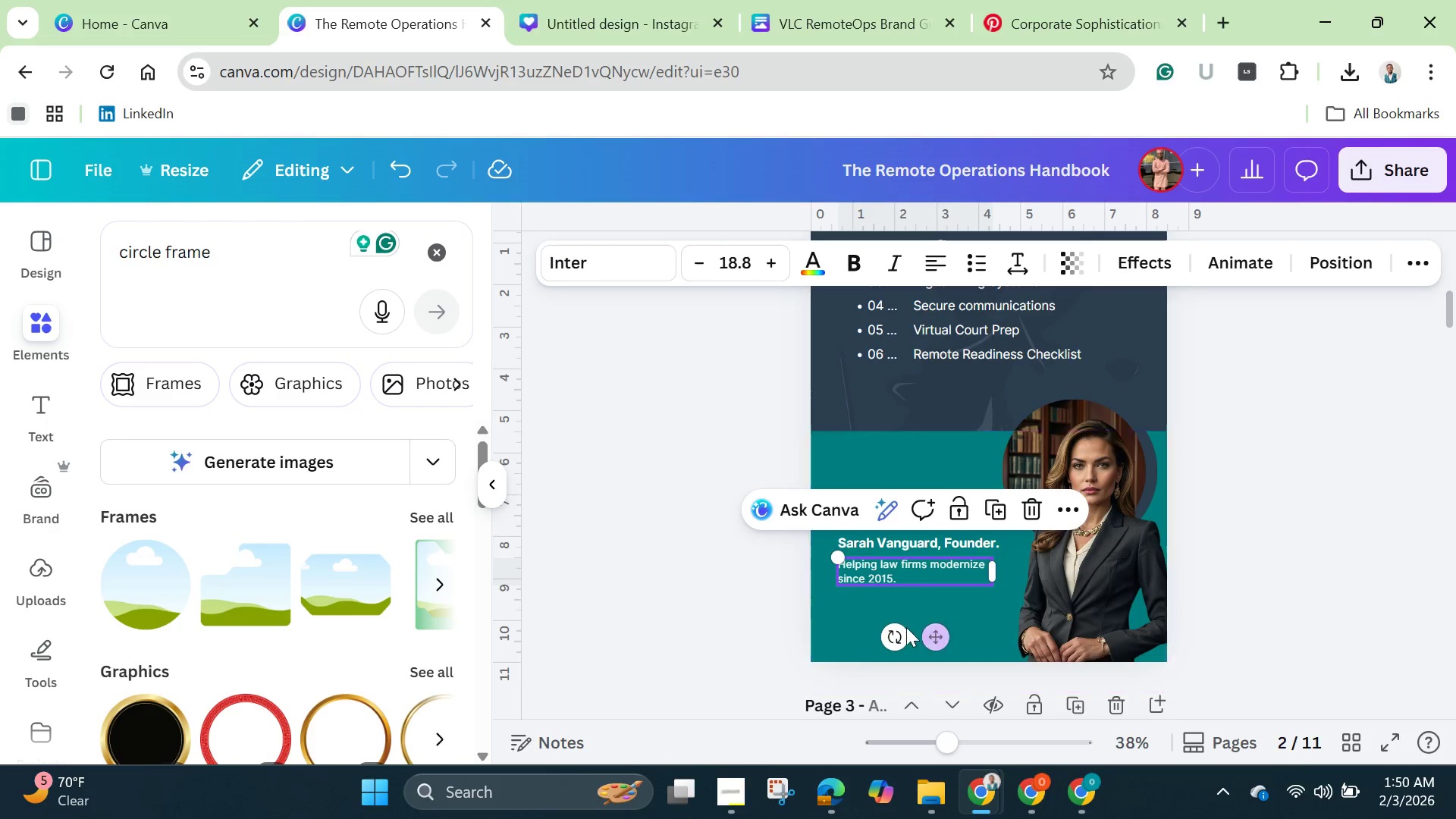 
left_click([728, 554])
 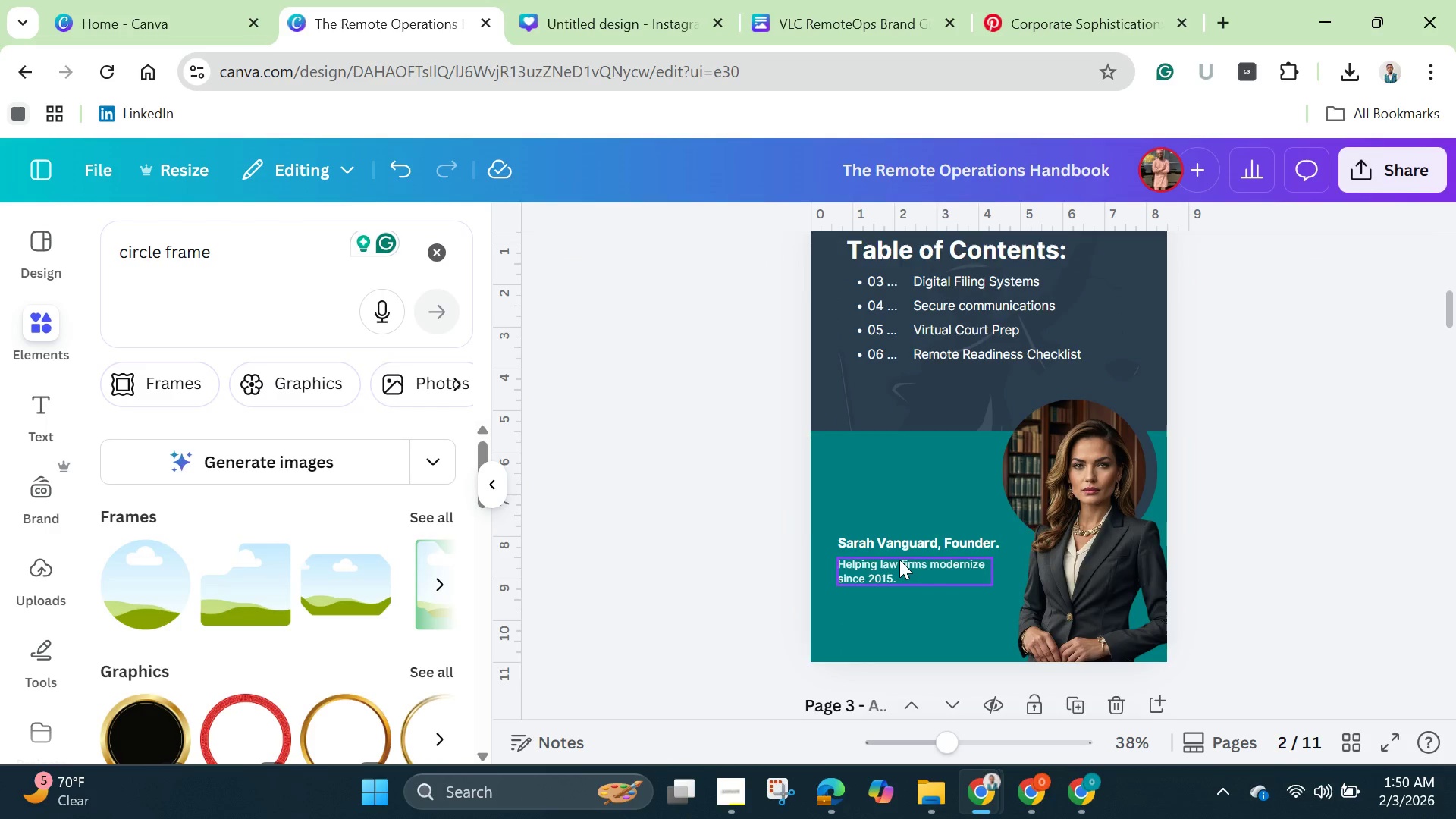 
left_click([899, 560])
 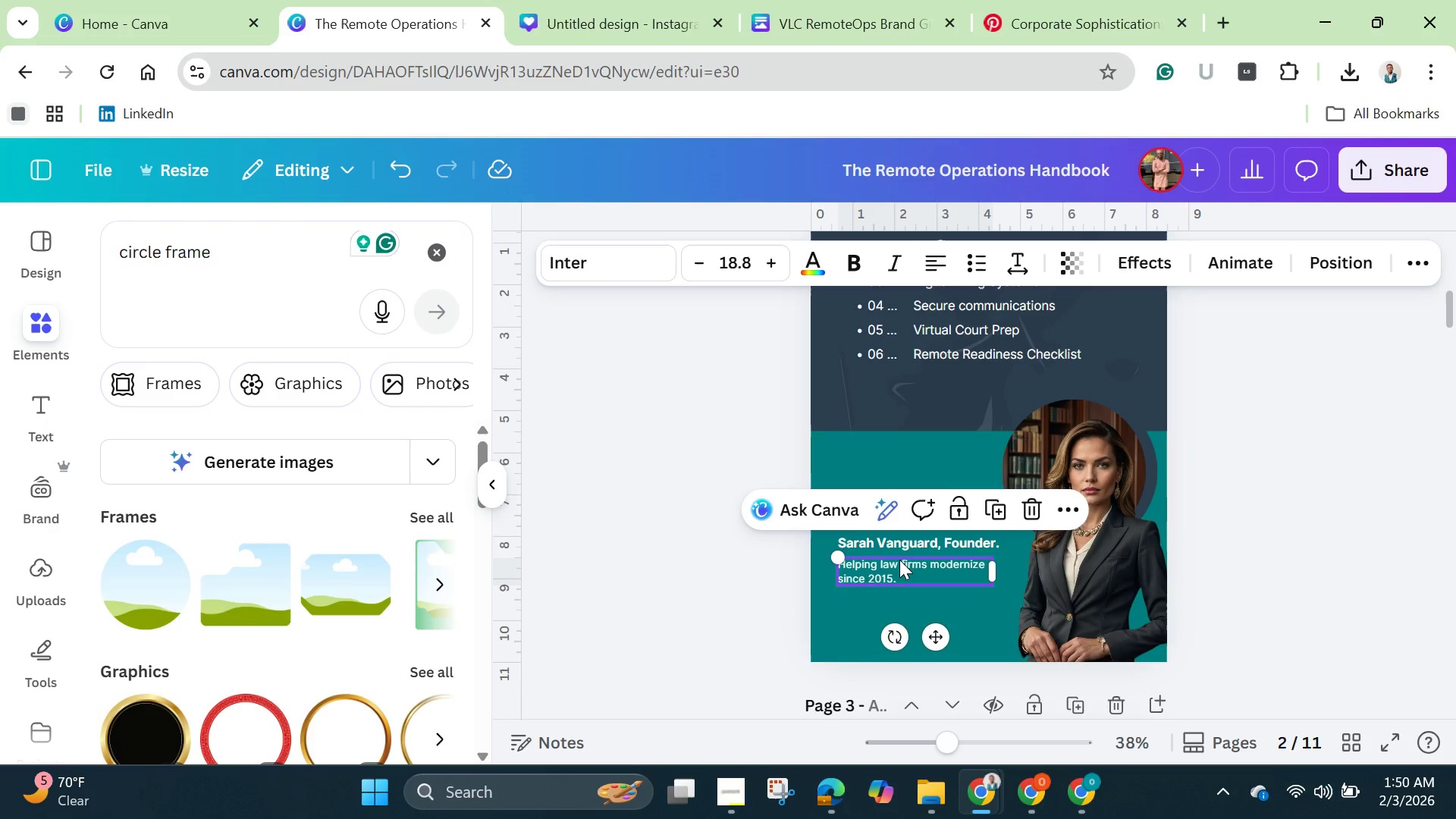 
key(ArrowUp)
 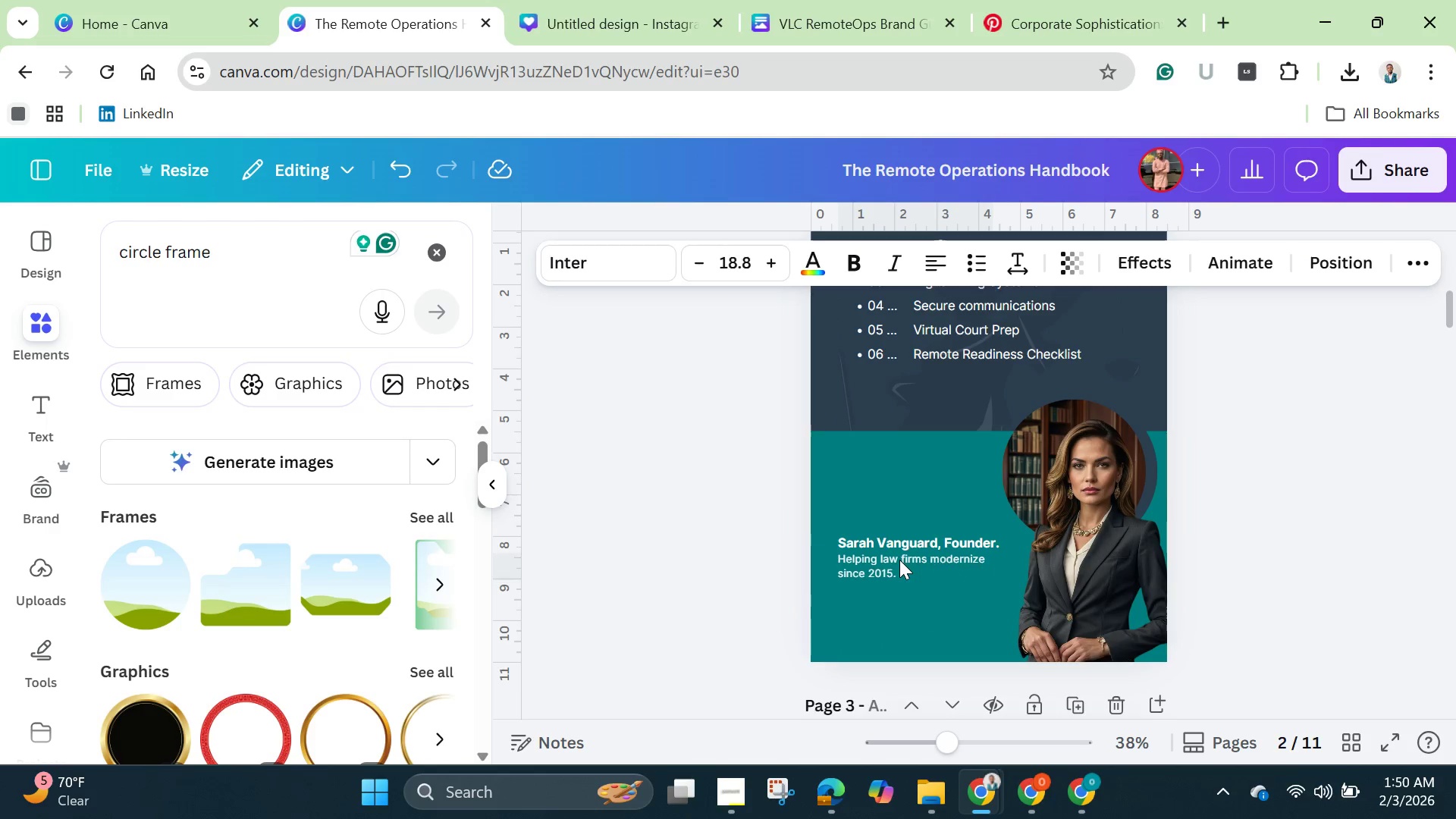 
key(ArrowUp)
 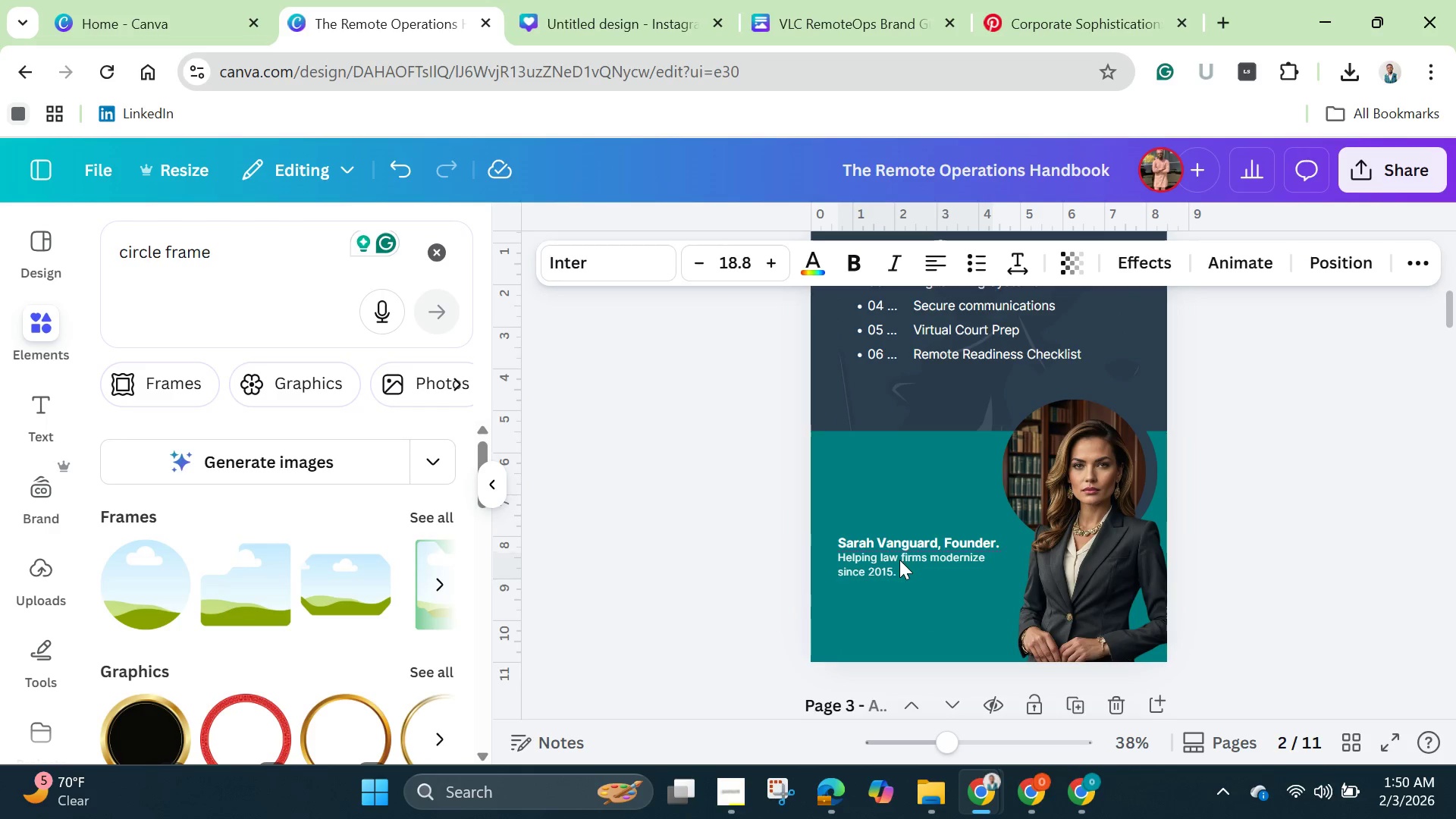 
key(ArrowUp)
 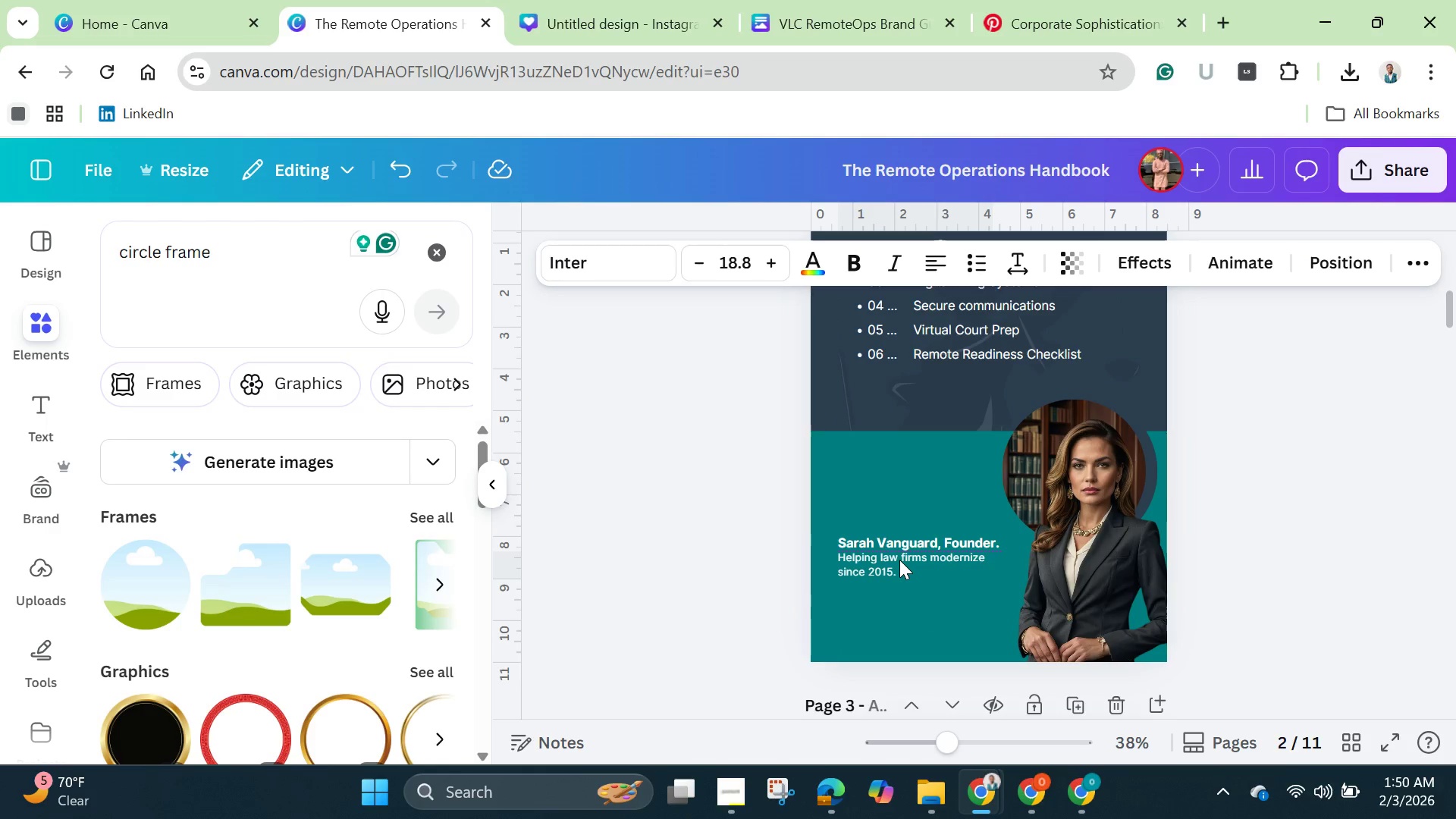 
key(ArrowUp)
 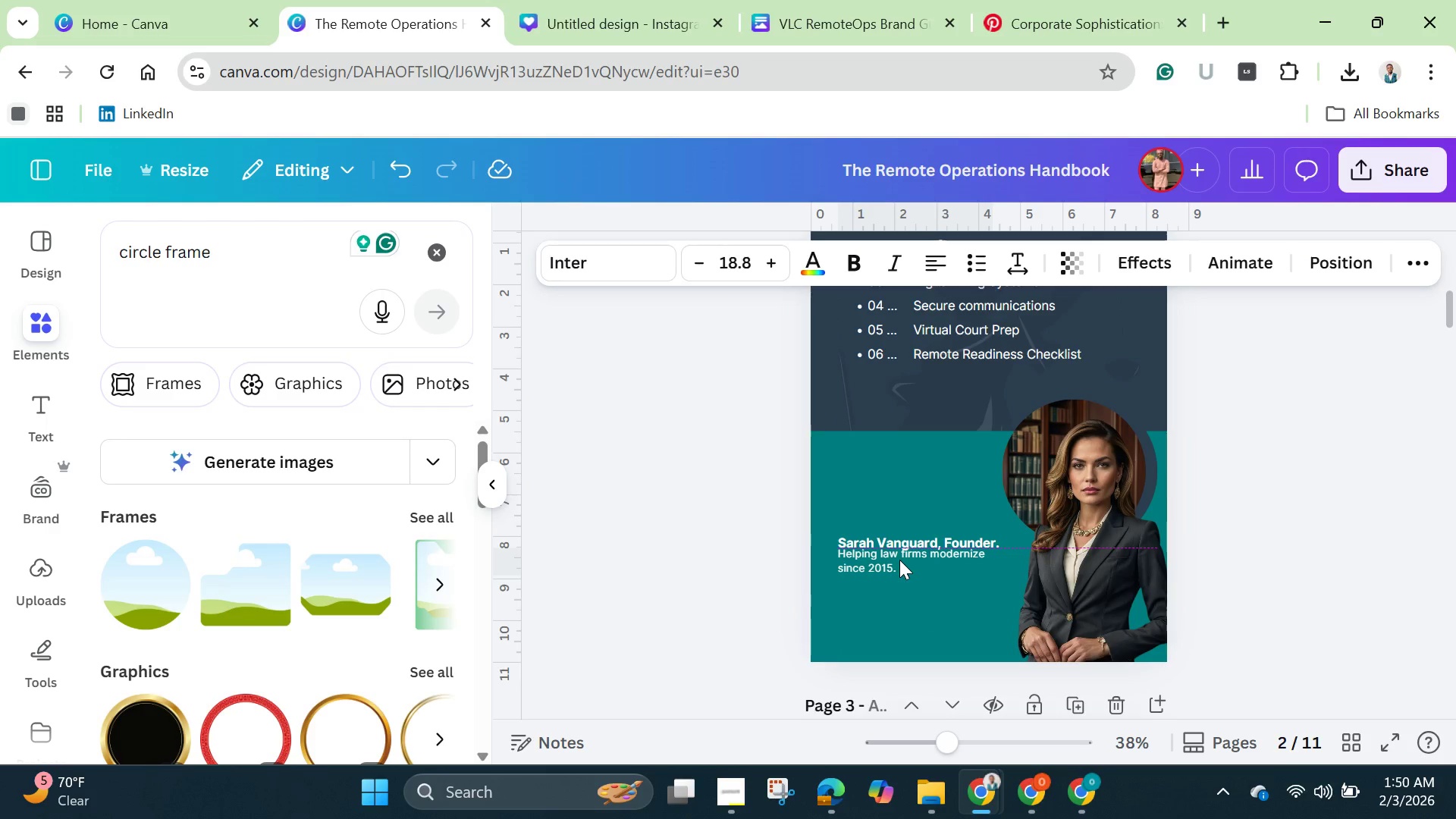 
key(ArrowDown)
 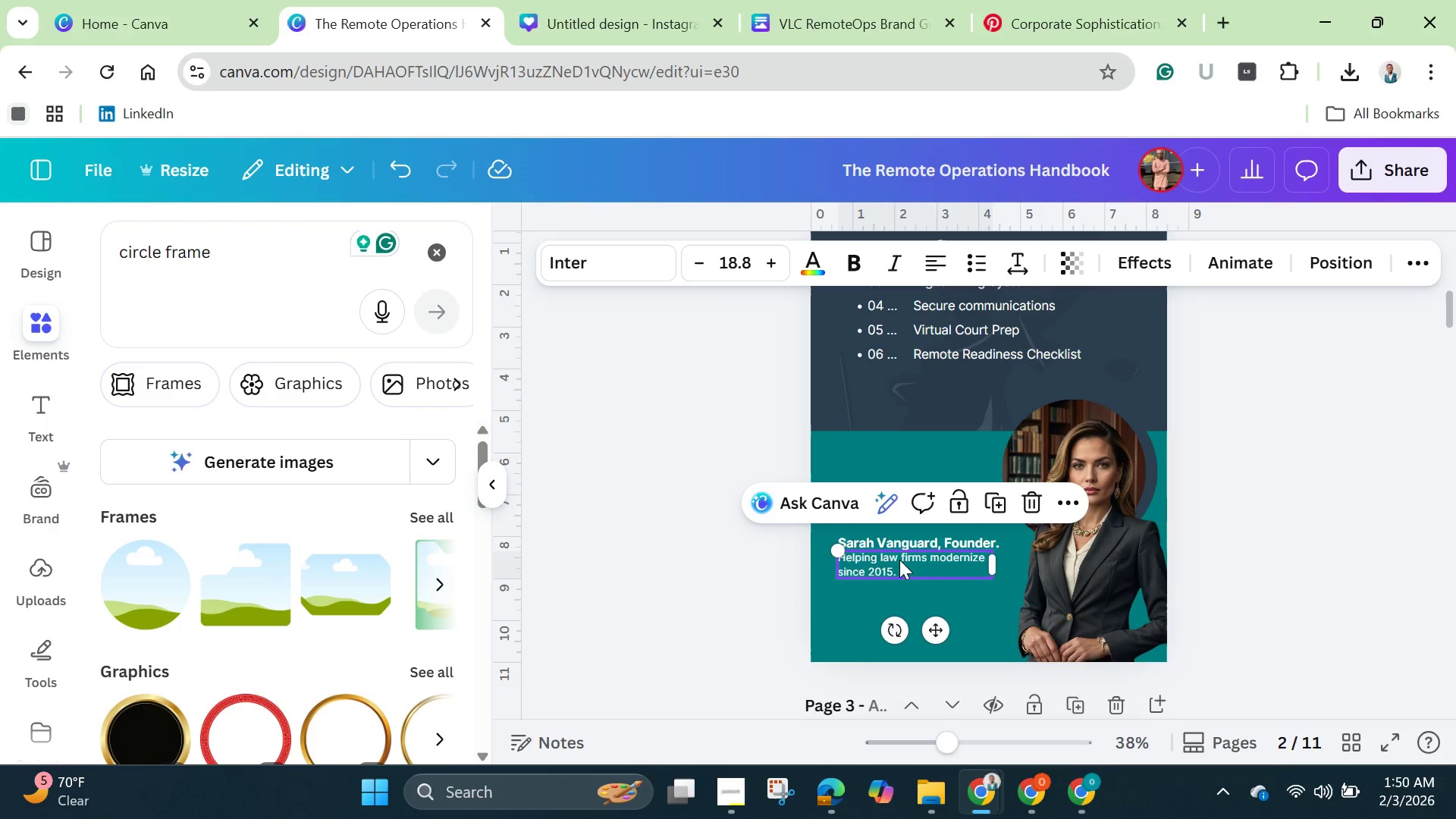 
key(ArrowRight)
 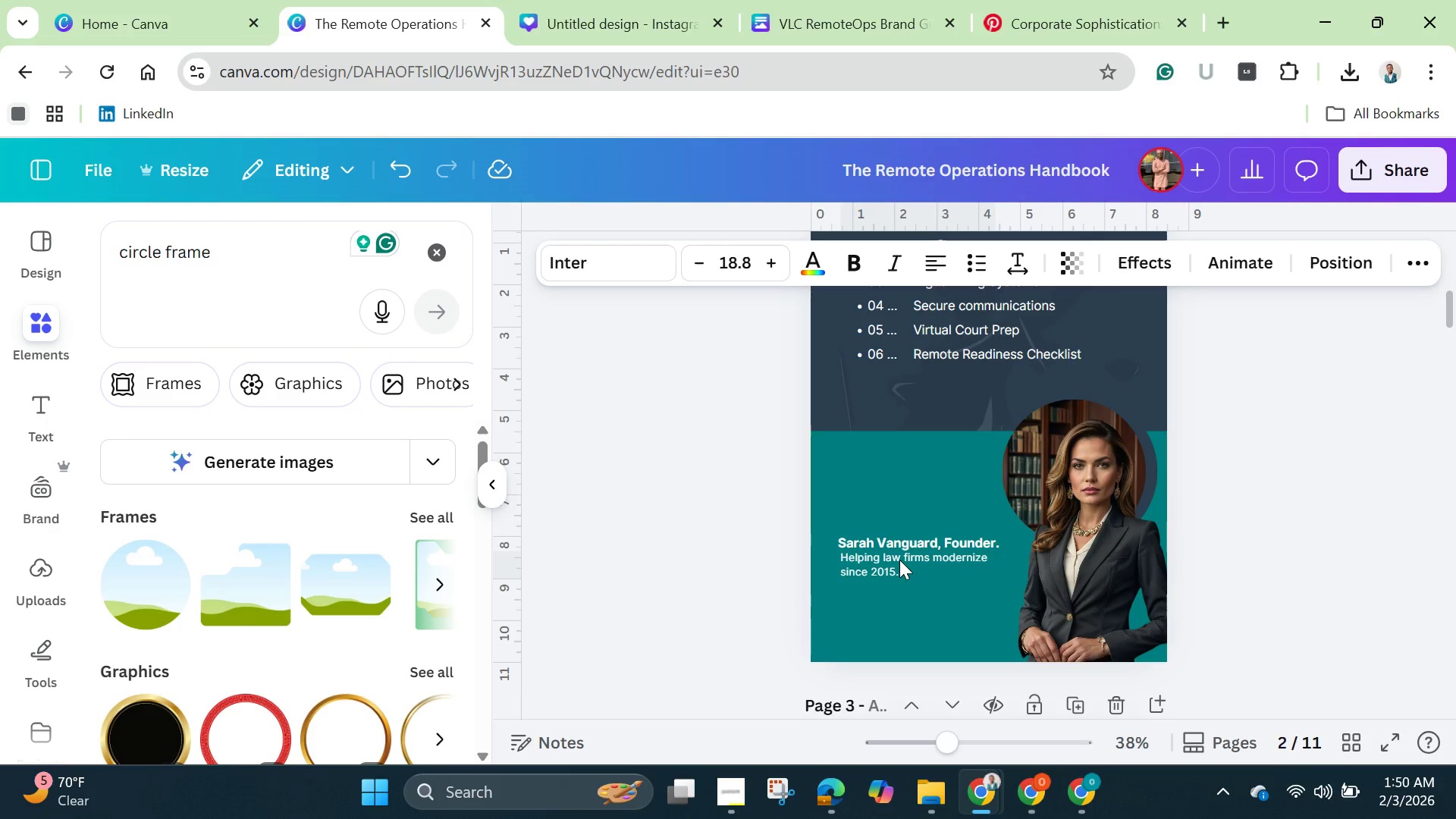 
key(ArrowRight)
 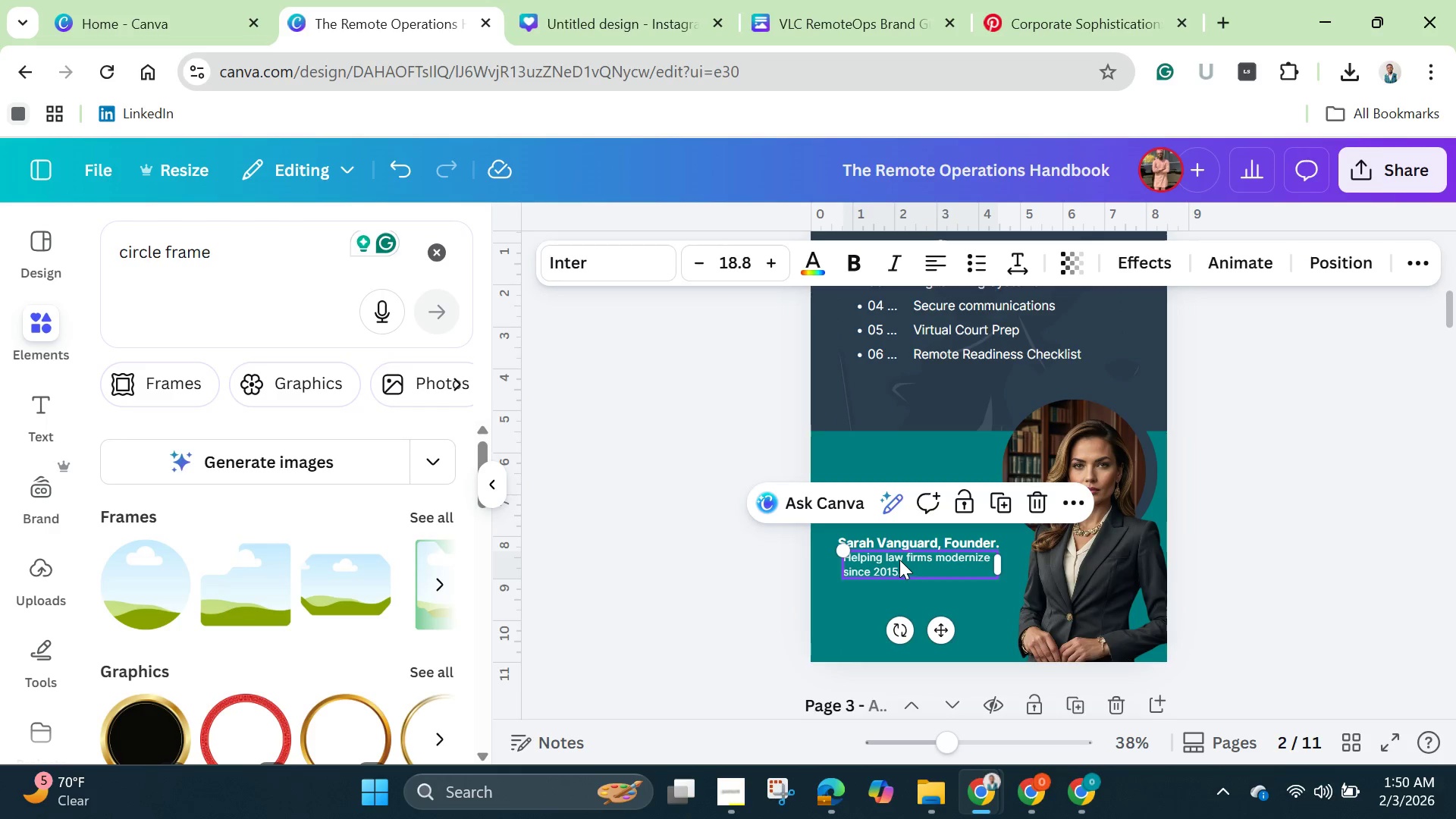 
key(ArrowLeft)
 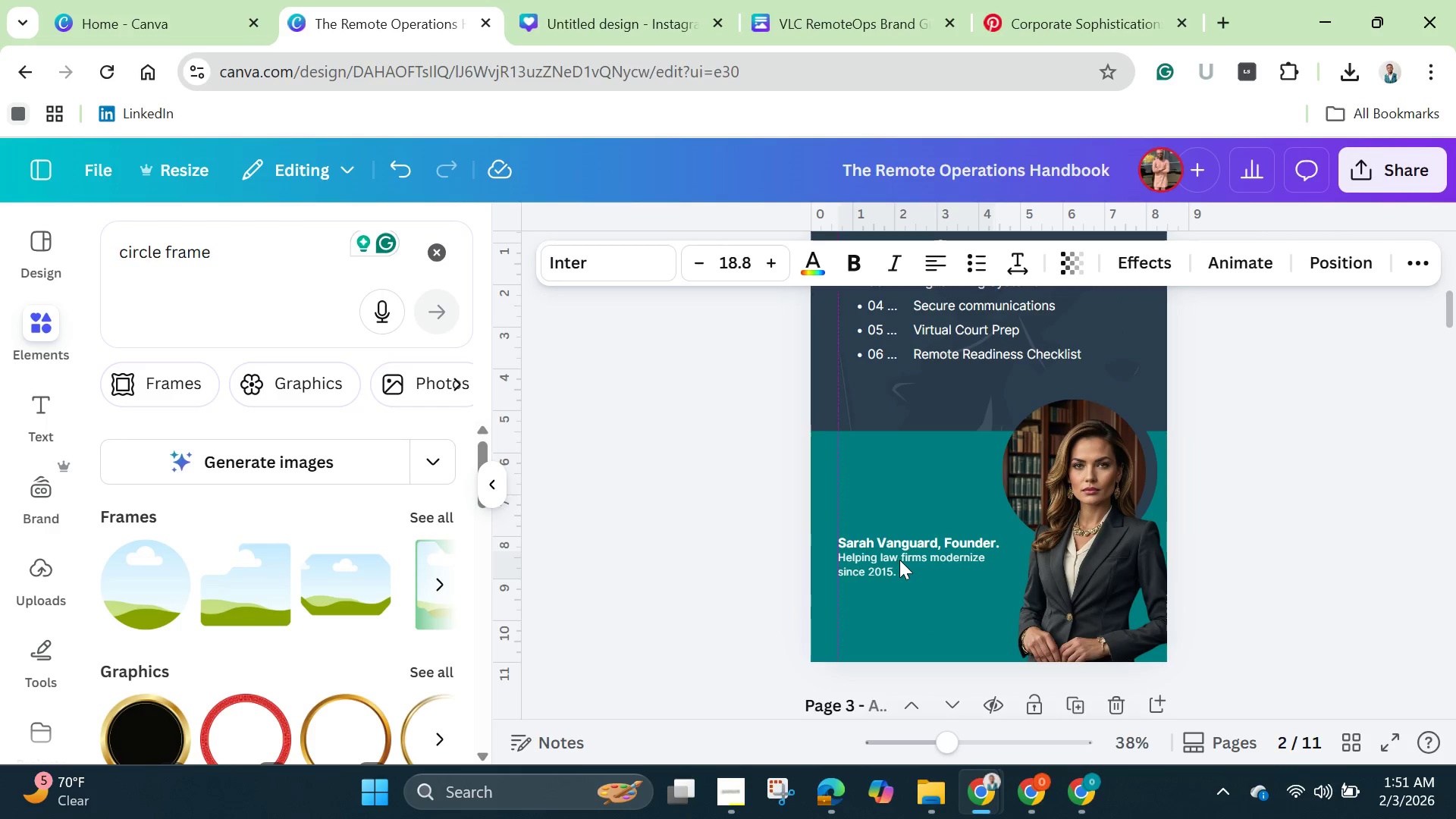 
key(ArrowLeft)
 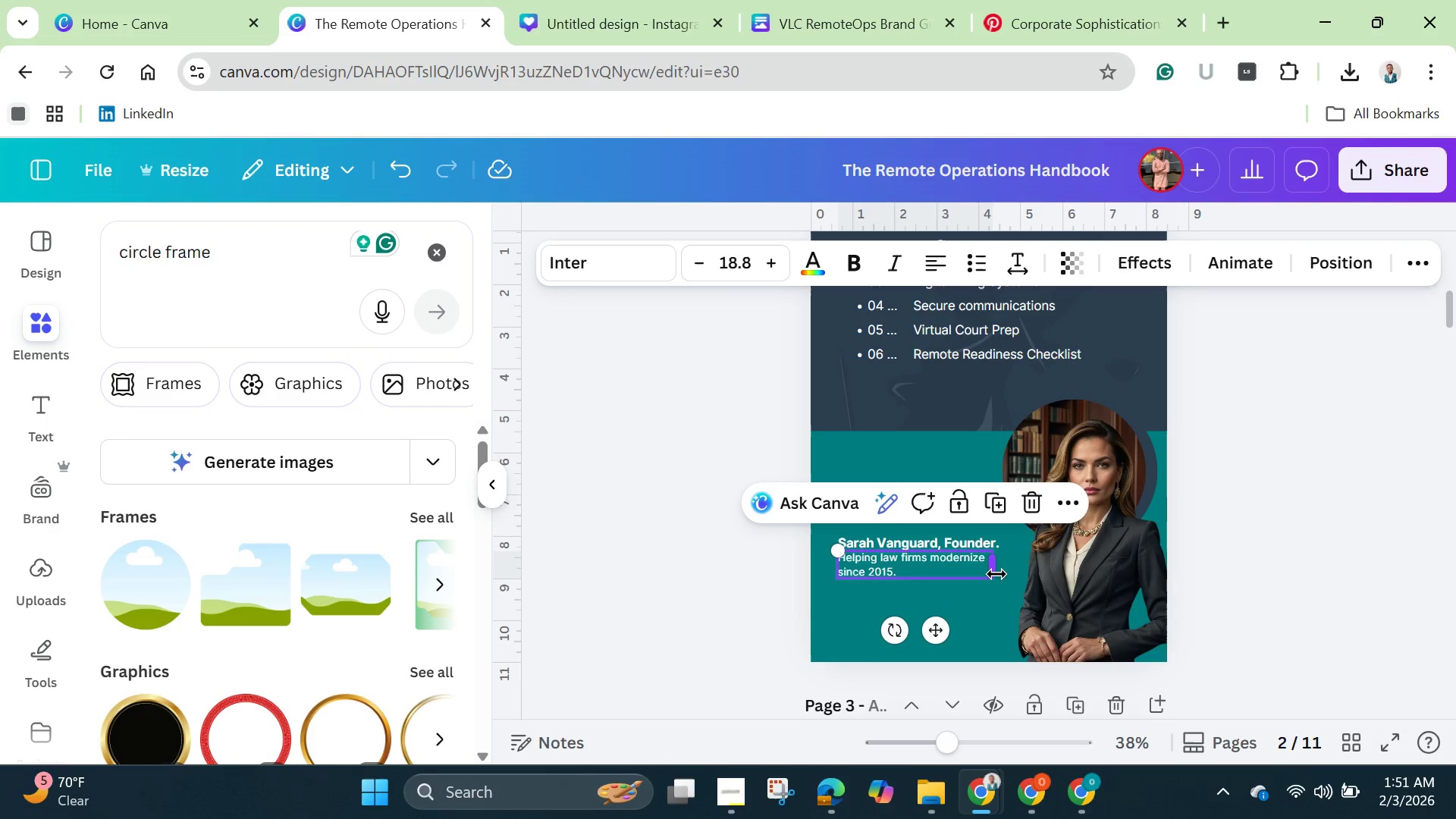 
left_click_drag(start_coordinate=[994, 579], to_coordinate=[1003, 586])
 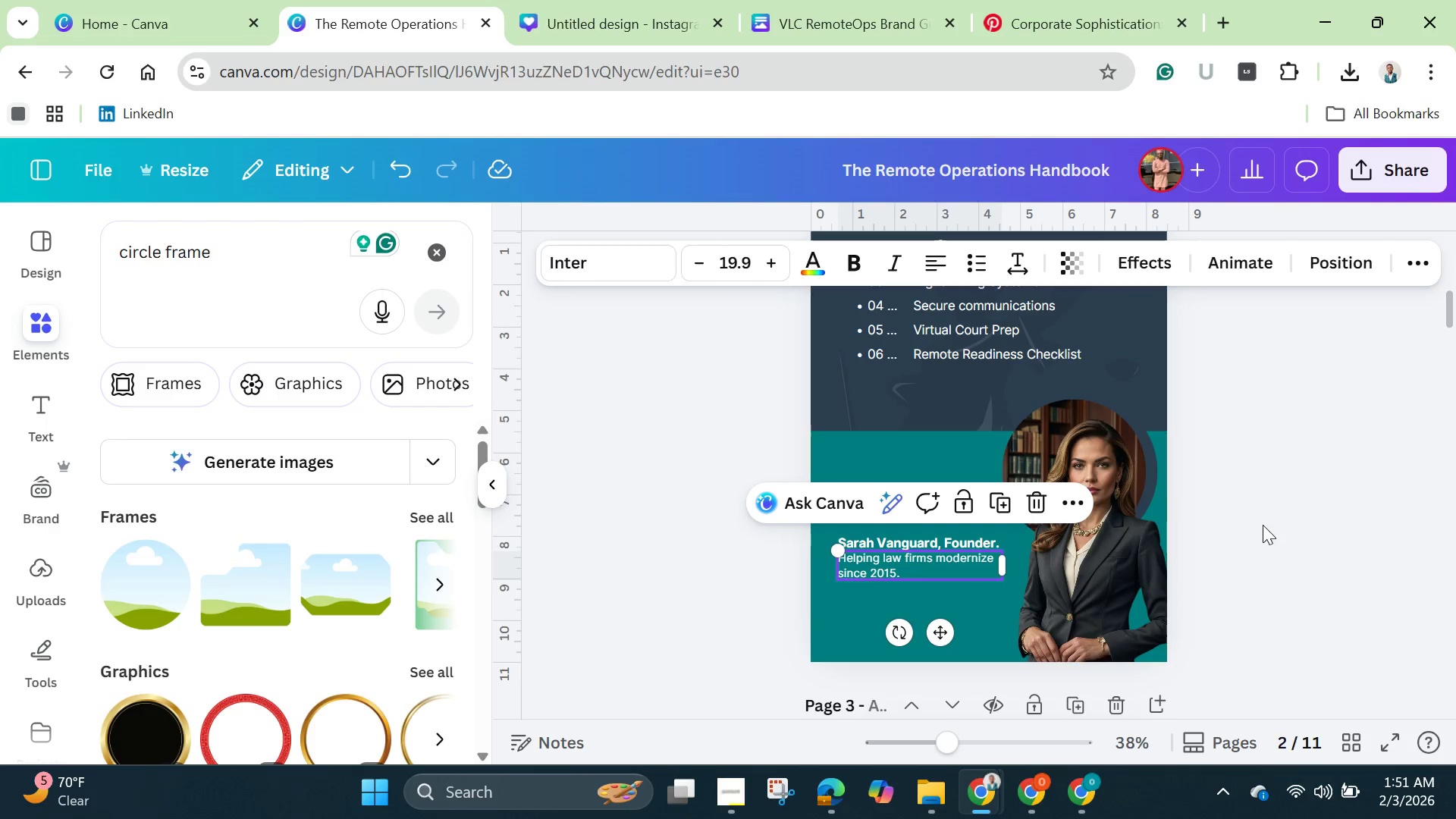 
left_click([1265, 520])
 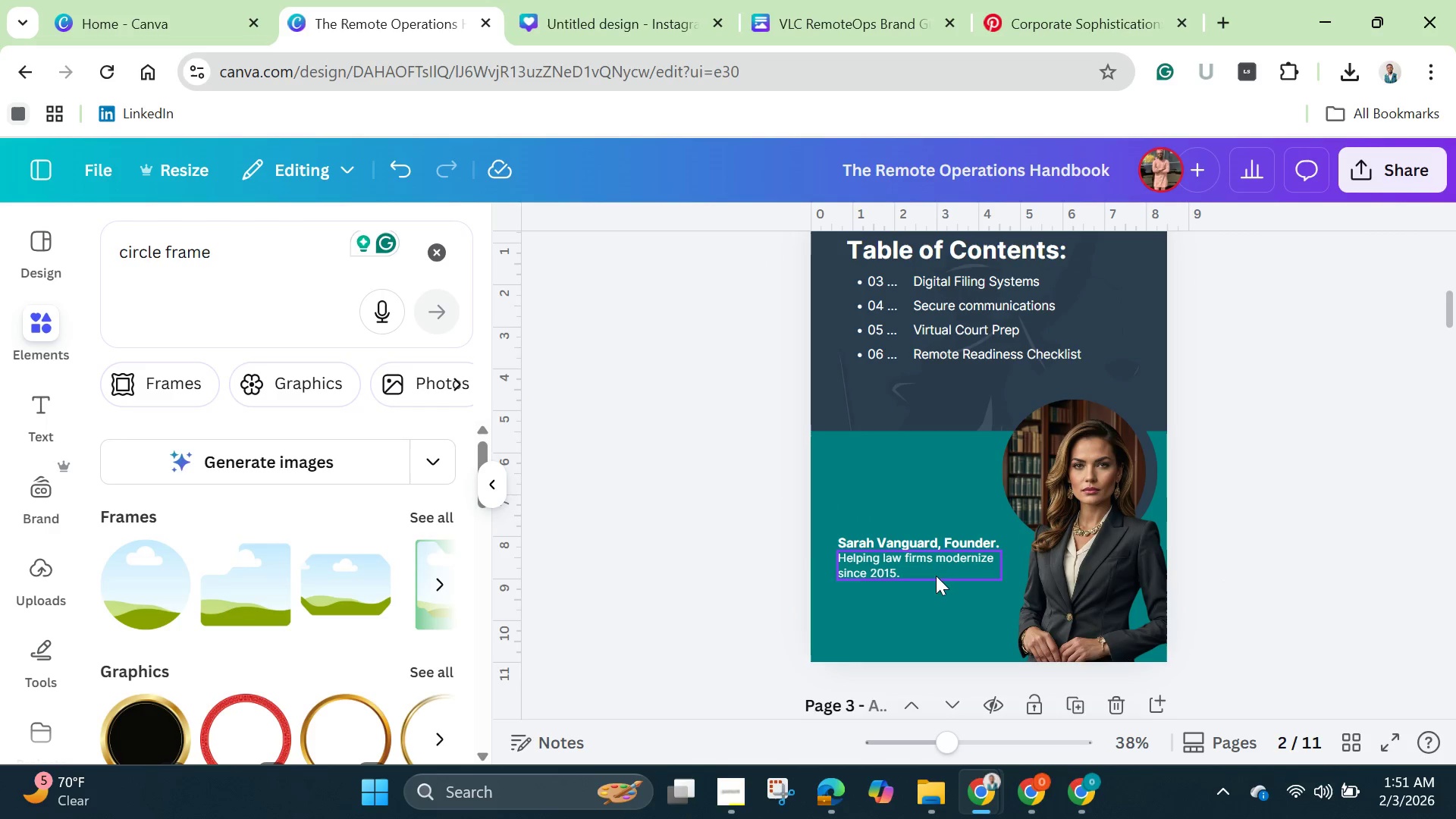 
left_click([922, 569])
 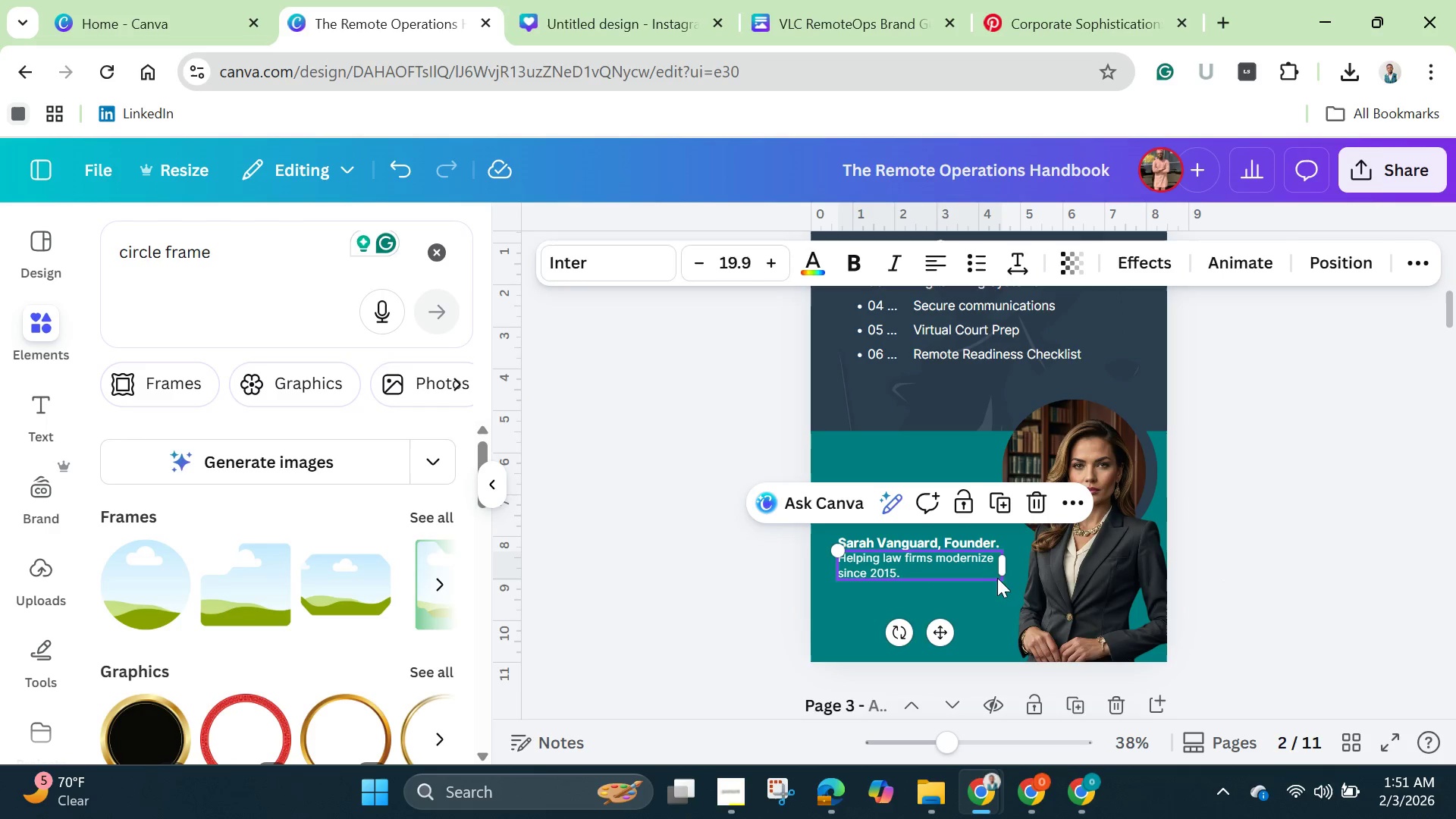 
left_click_drag(start_coordinate=[1003, 581], to_coordinate=[1006, 585])
 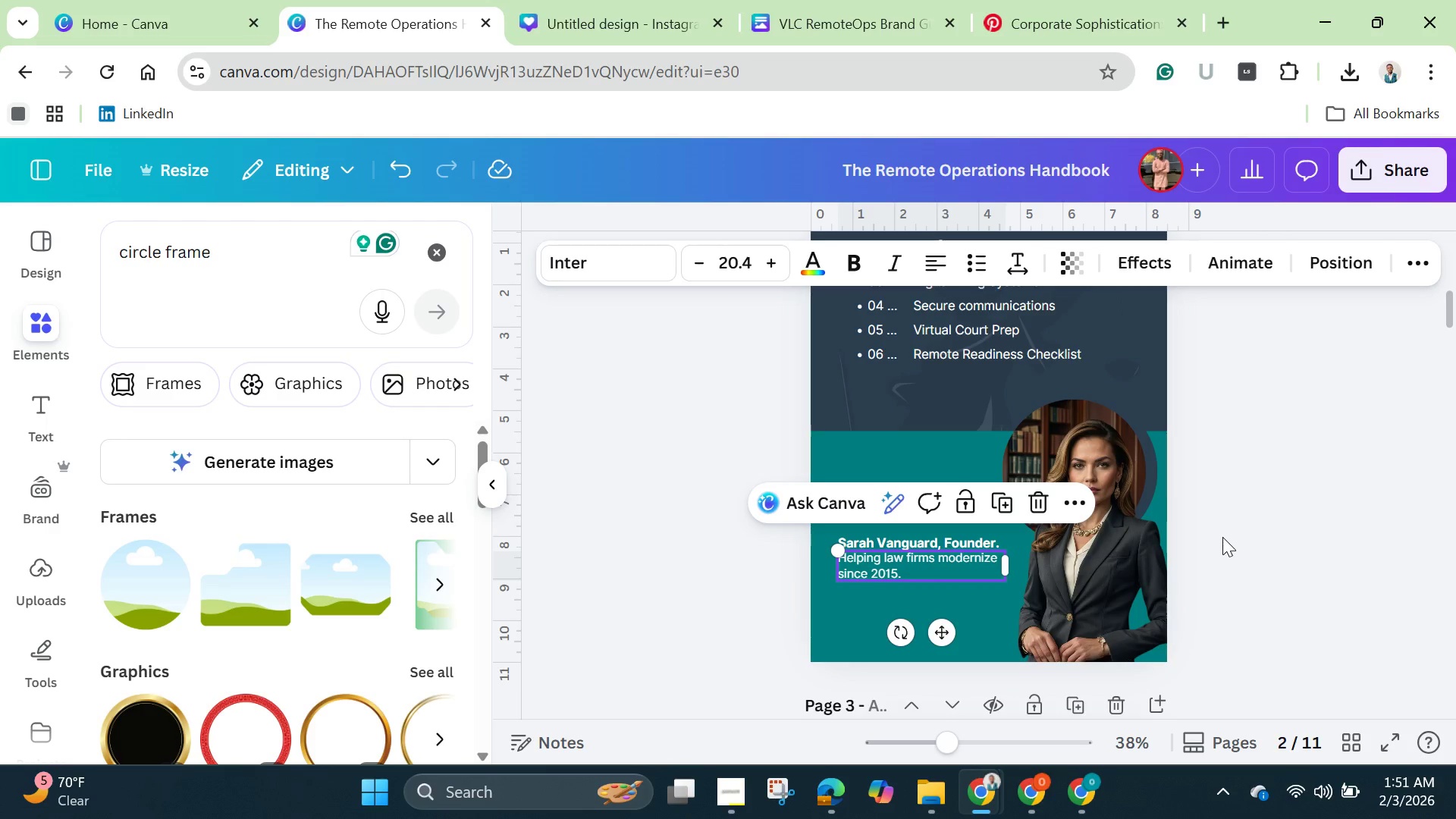 
left_click([1222, 537])
 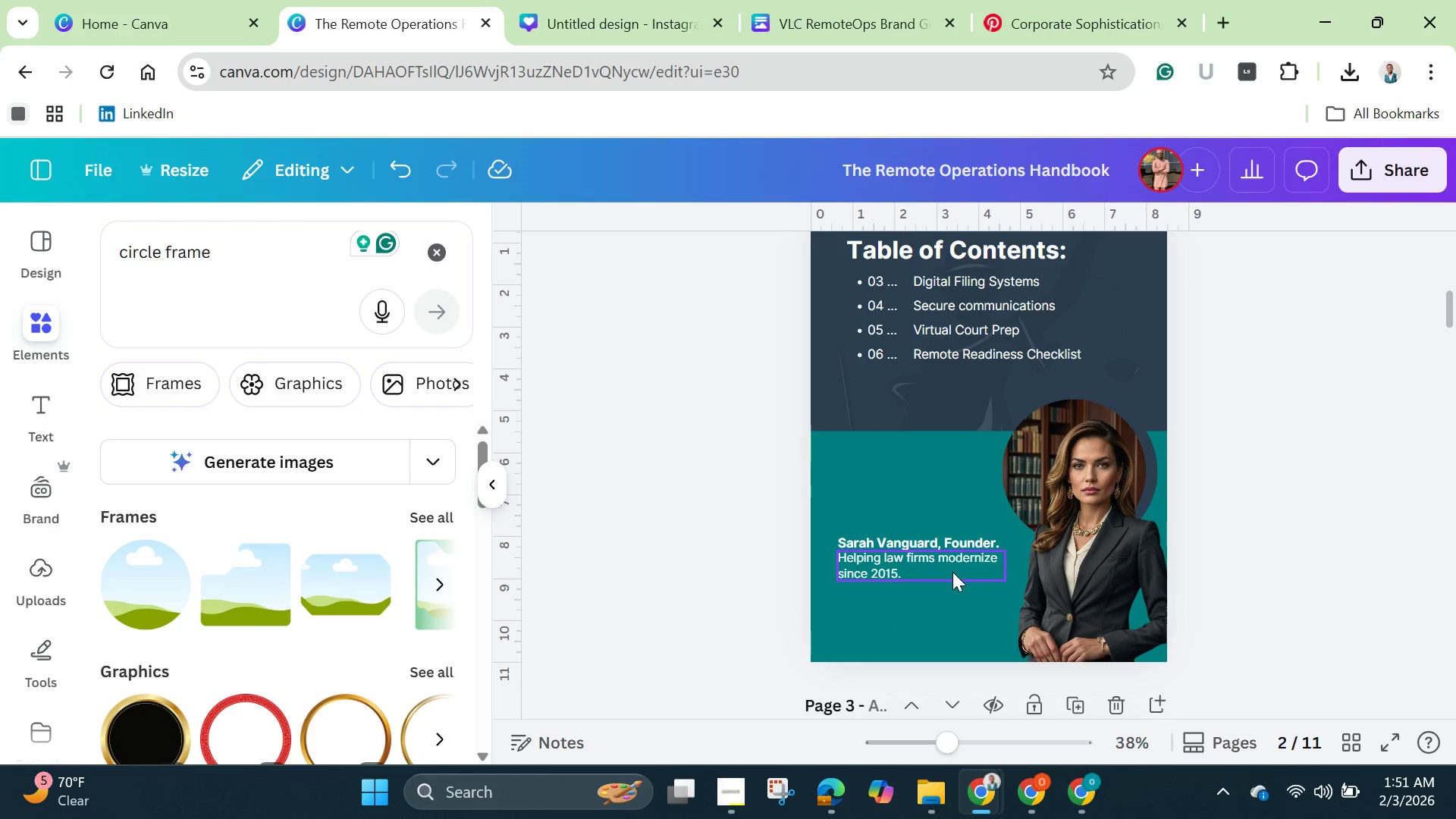 
left_click([946, 562])
 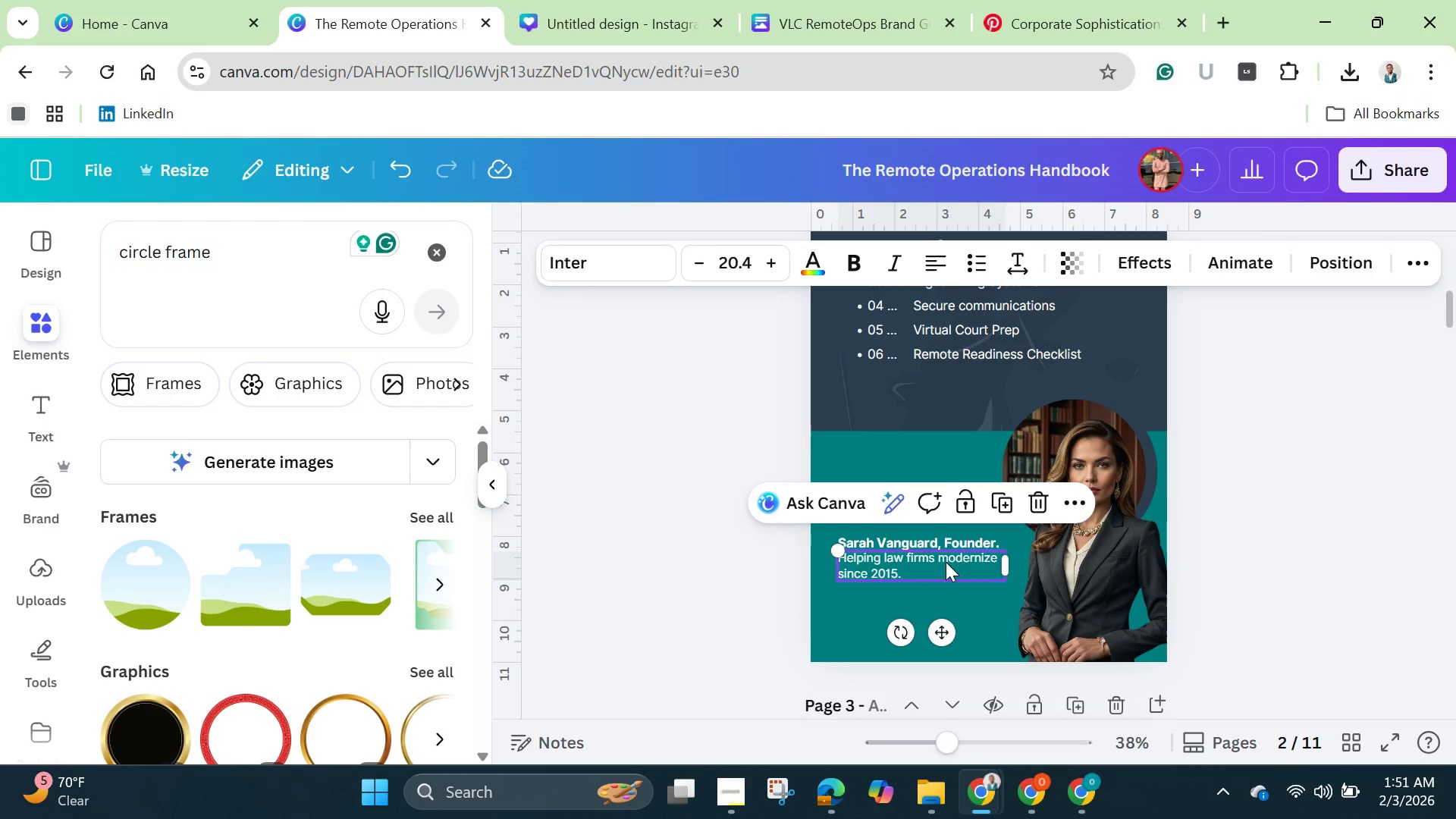 
key(ArrowDown)
 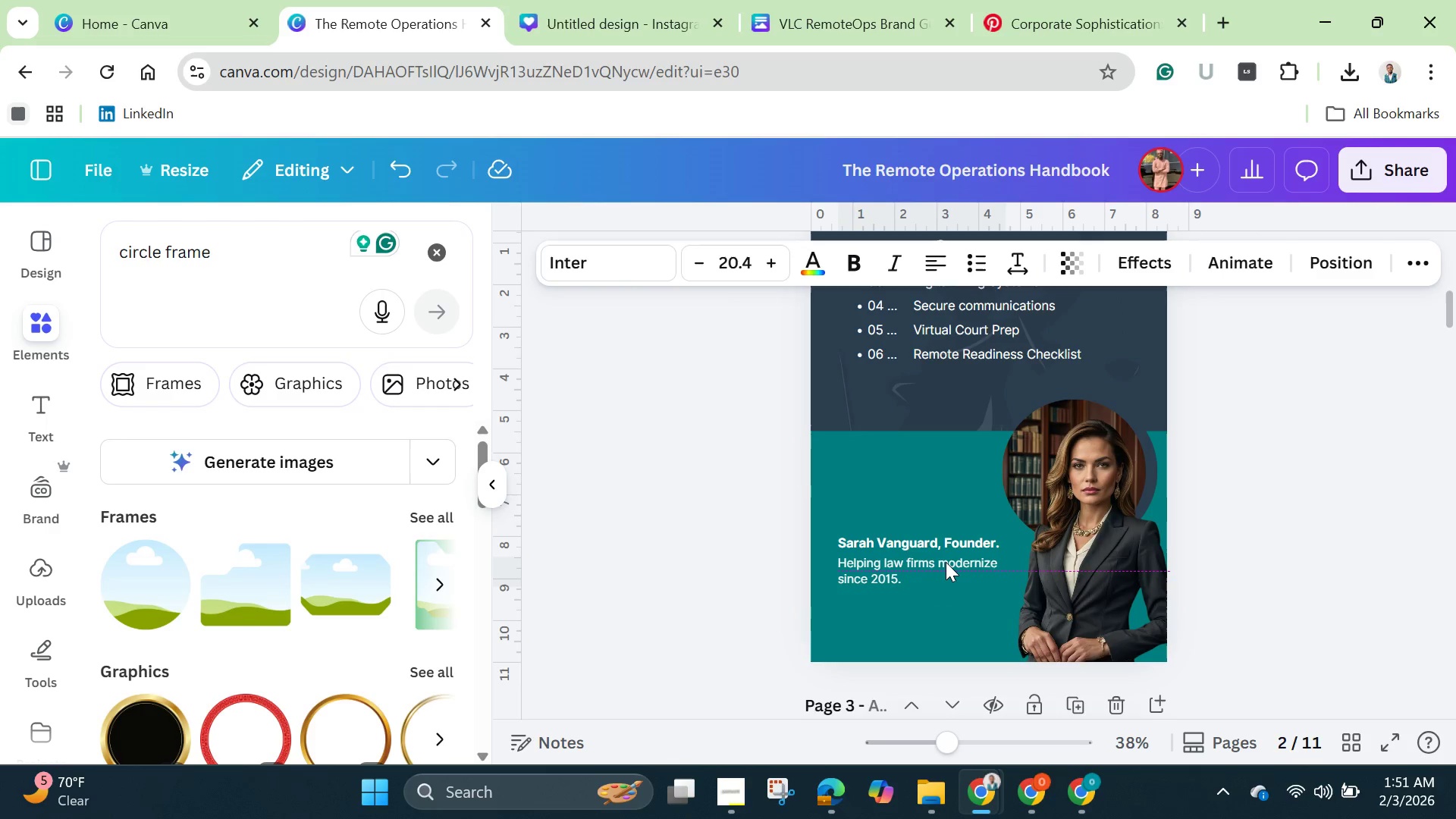 
key(ArrowDown)
 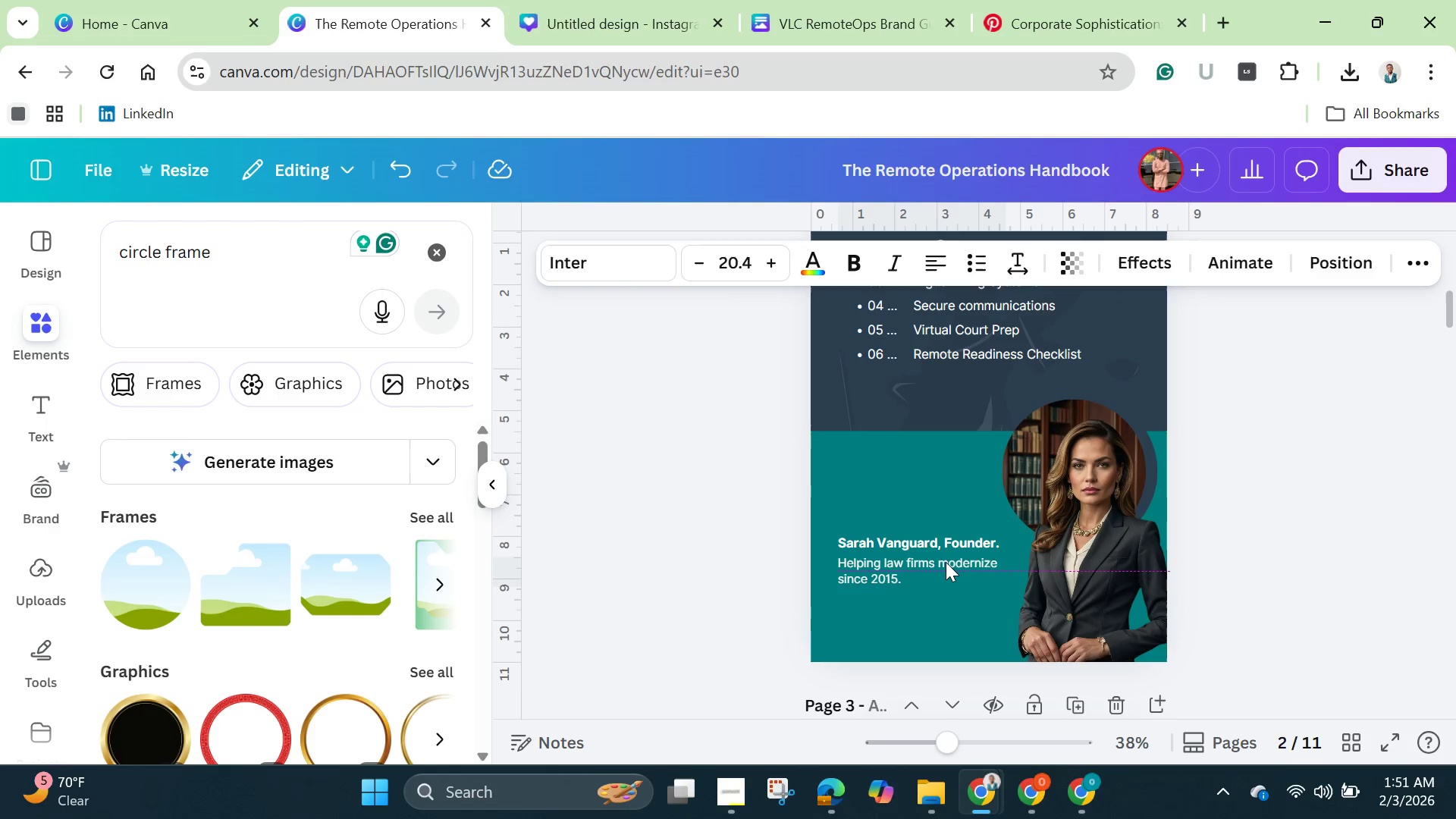 
key(ArrowUp)
 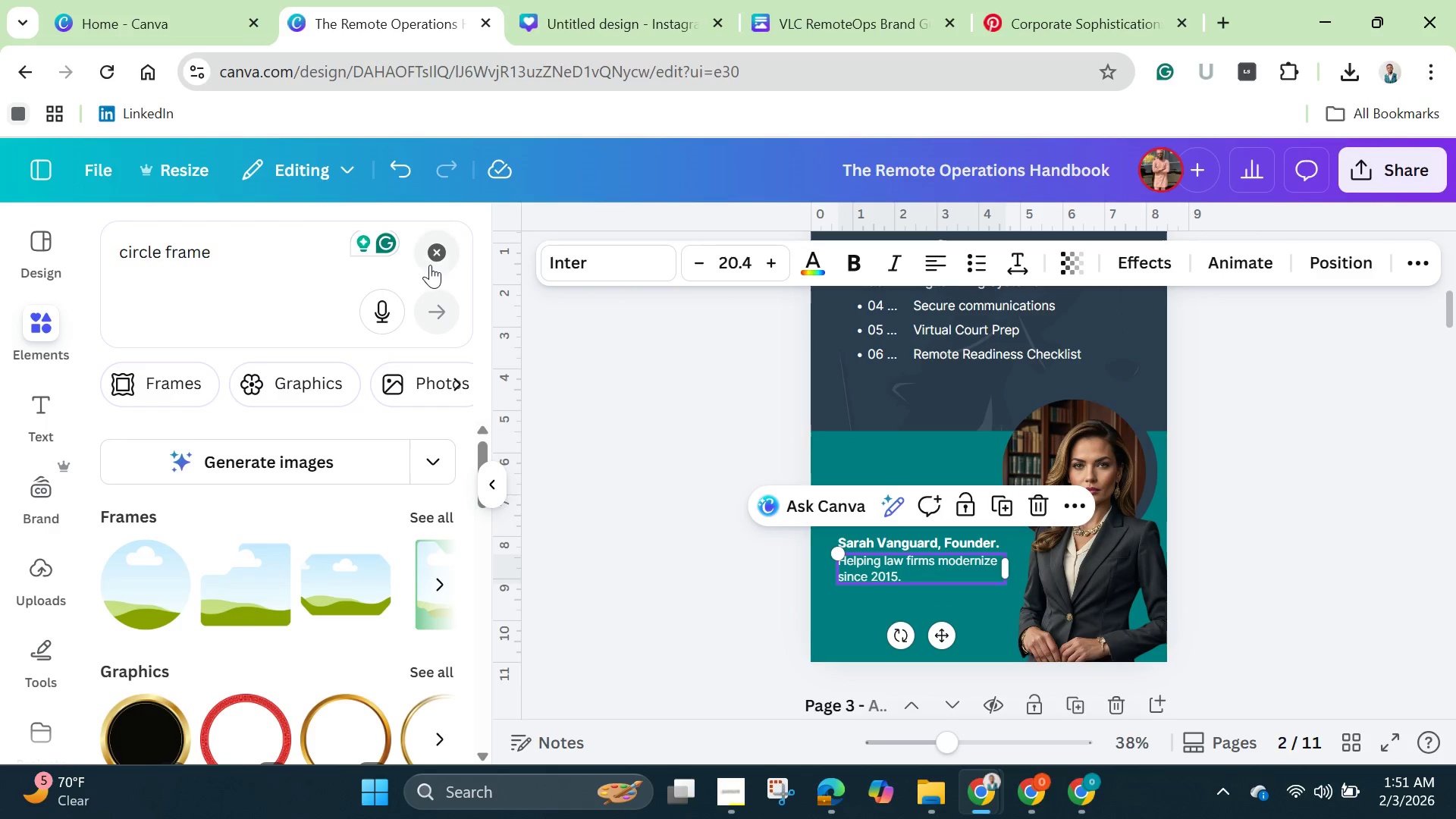 
left_click([676, 422])
 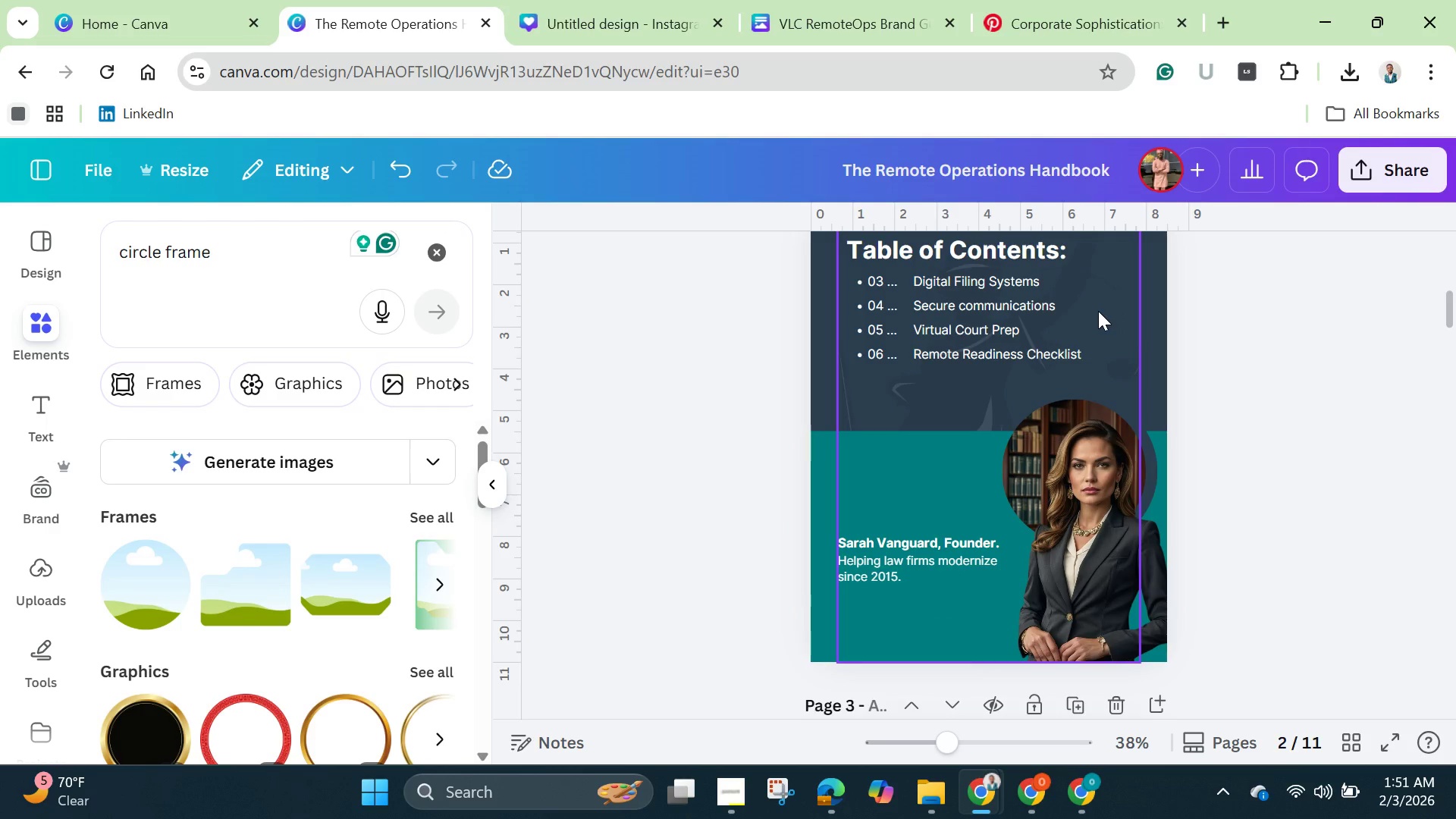 
left_click([1098, 311])
 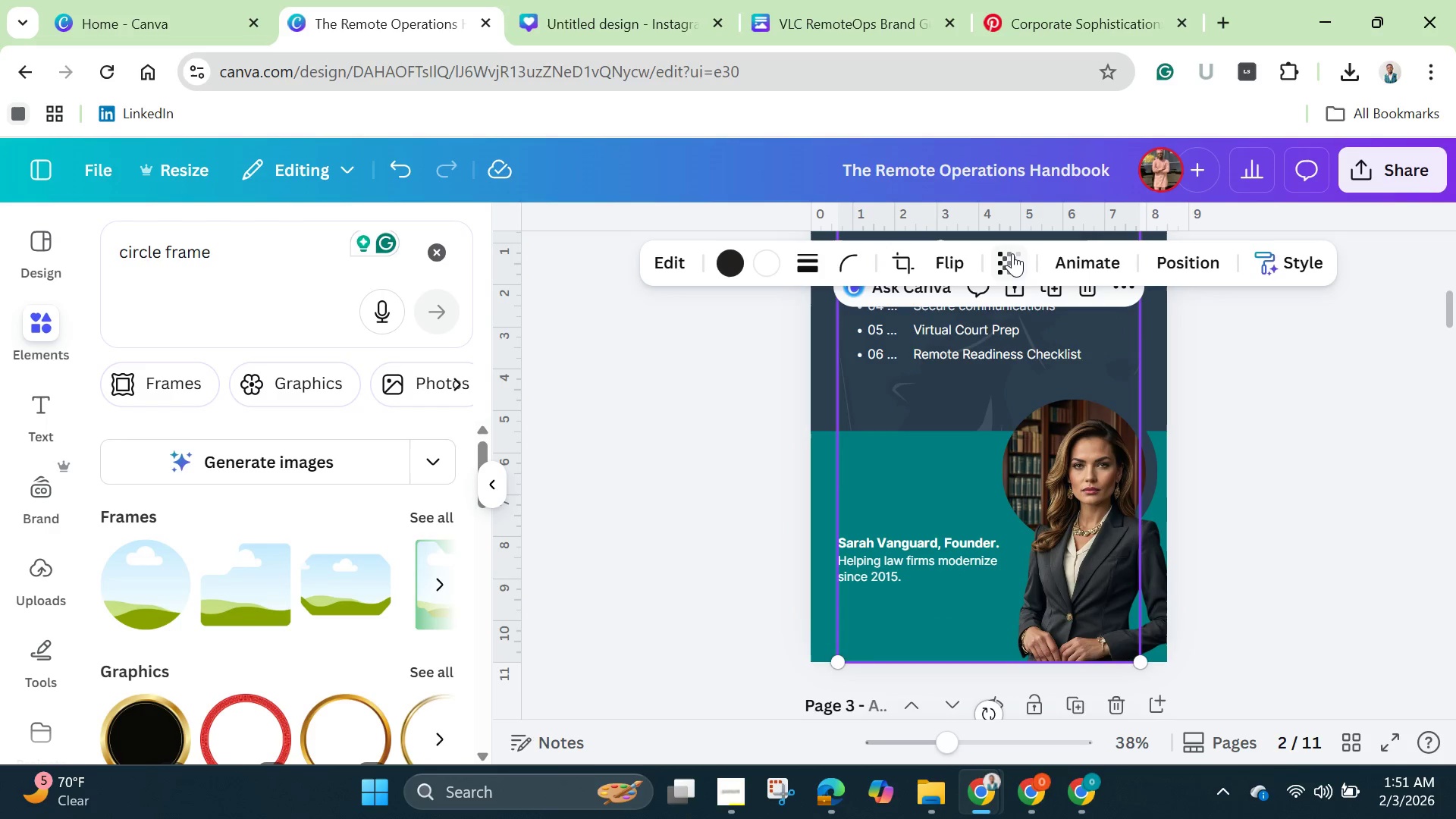 
left_click([1012, 252])
 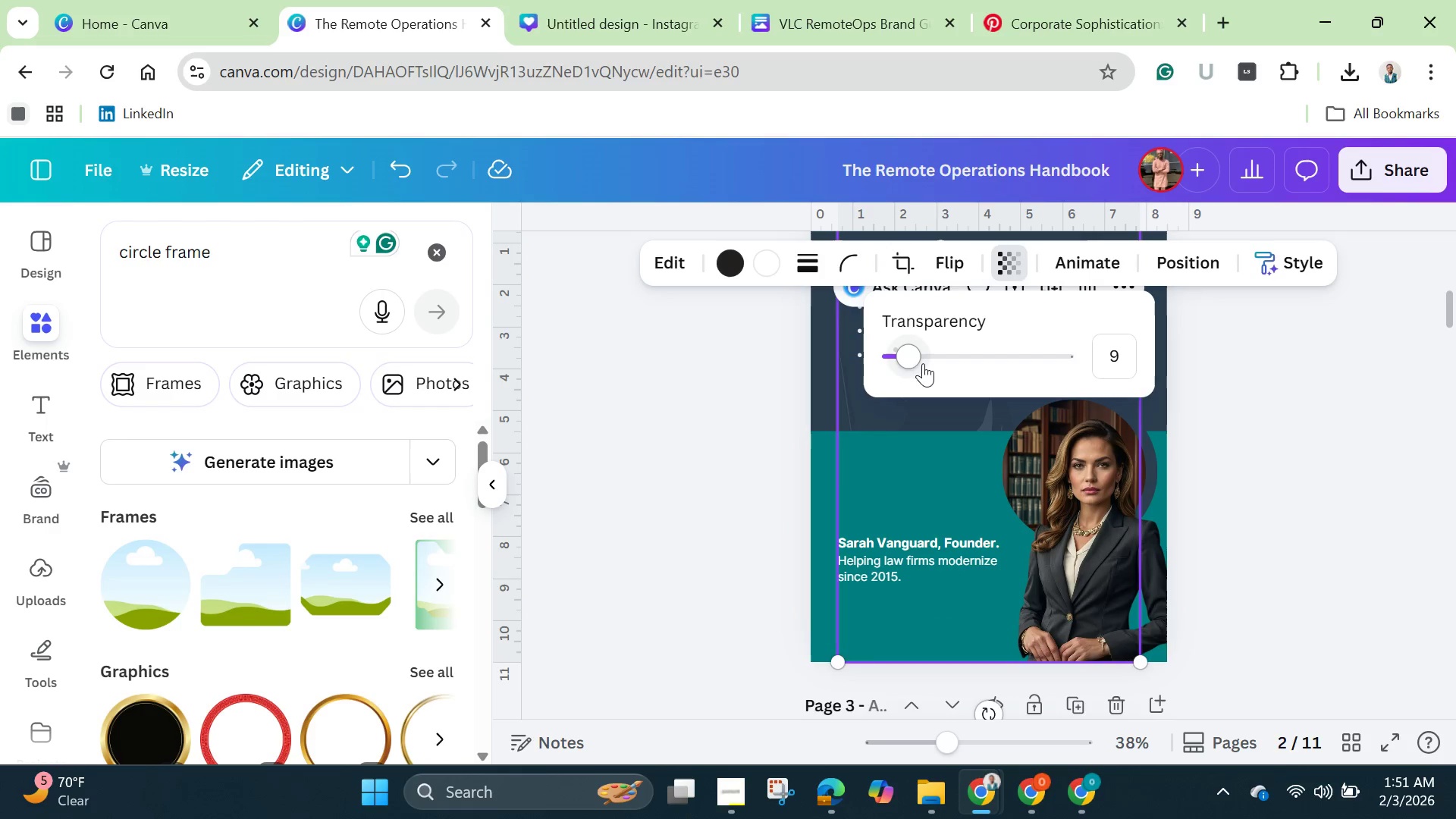 
left_click_drag(start_coordinate=[910, 361], to_coordinate=[900, 359])
 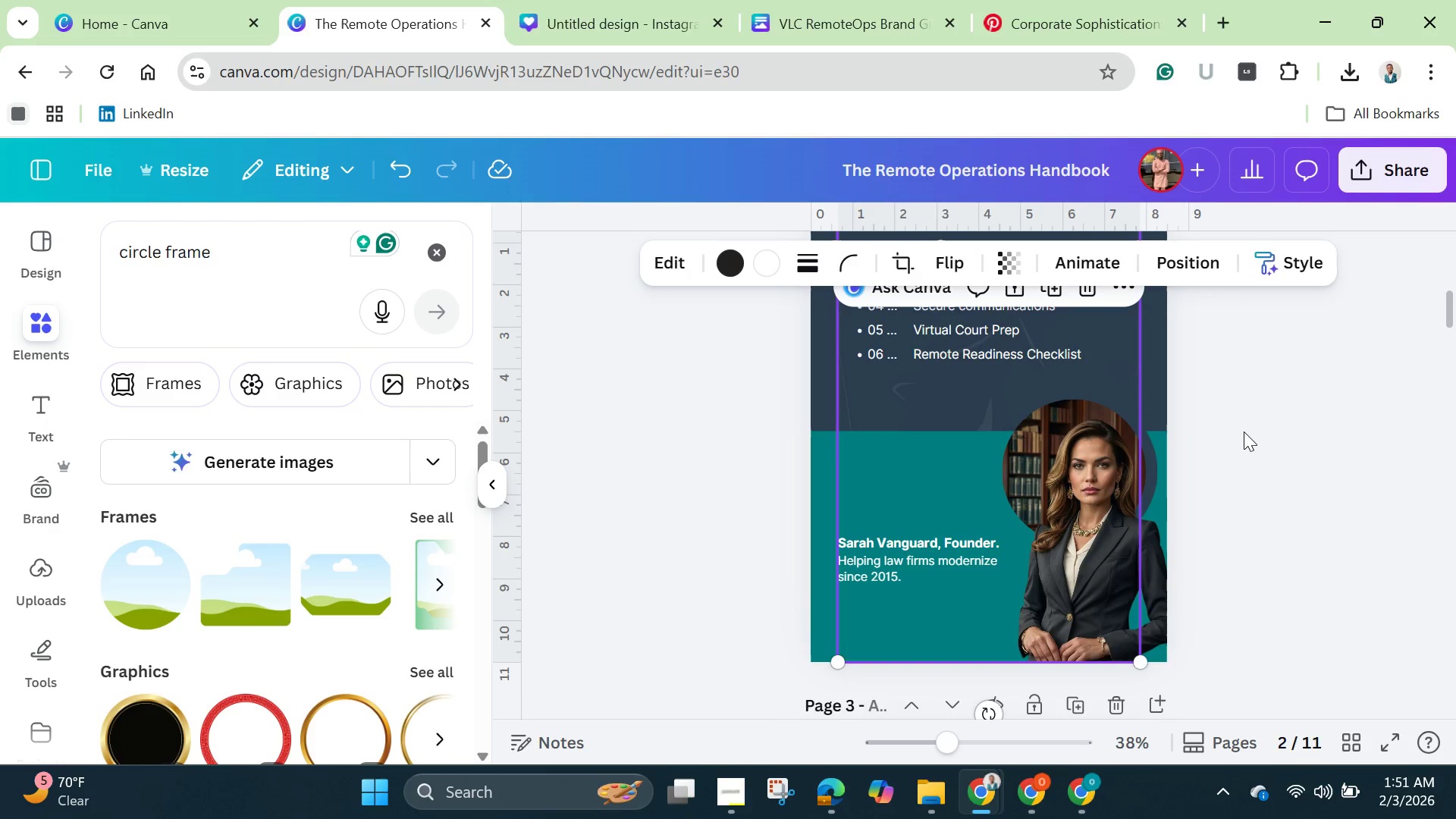 
double_click([1244, 431])
 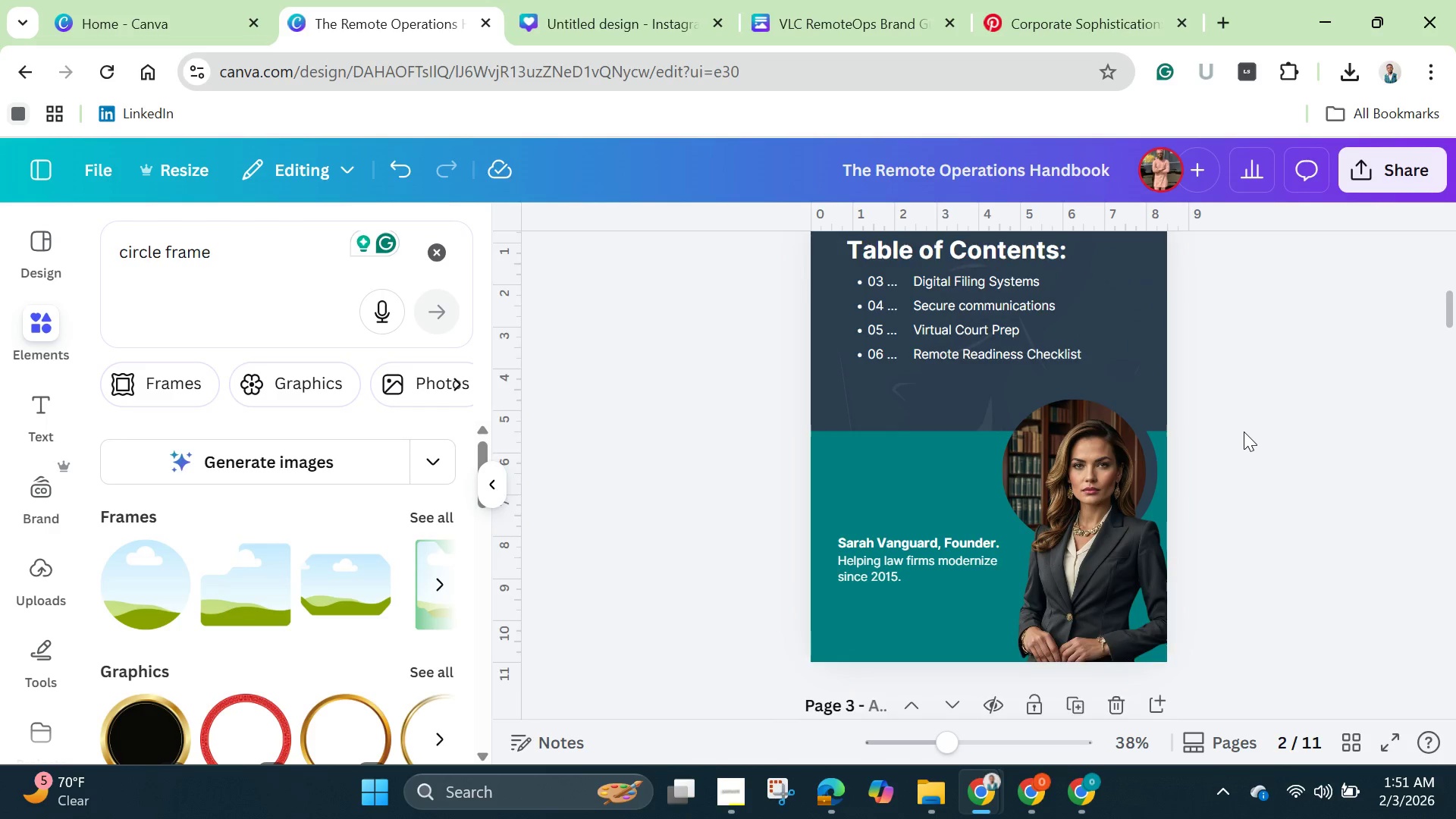 
scroll: coordinate [1244, 431], scroll_direction: up, amount: 2.0
 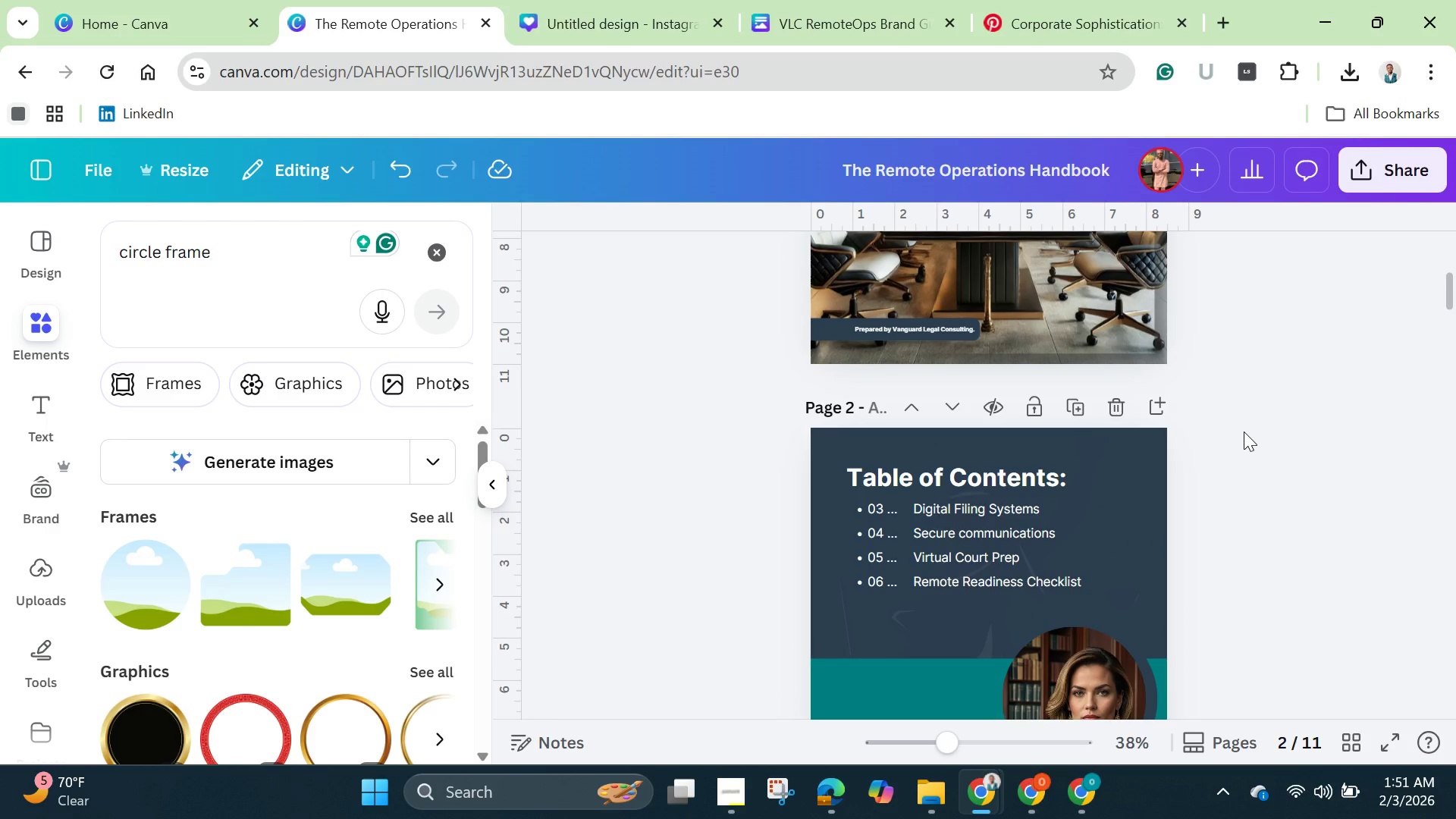 
scroll: coordinate [1244, 431], scroll_direction: down, amount: 2.0
 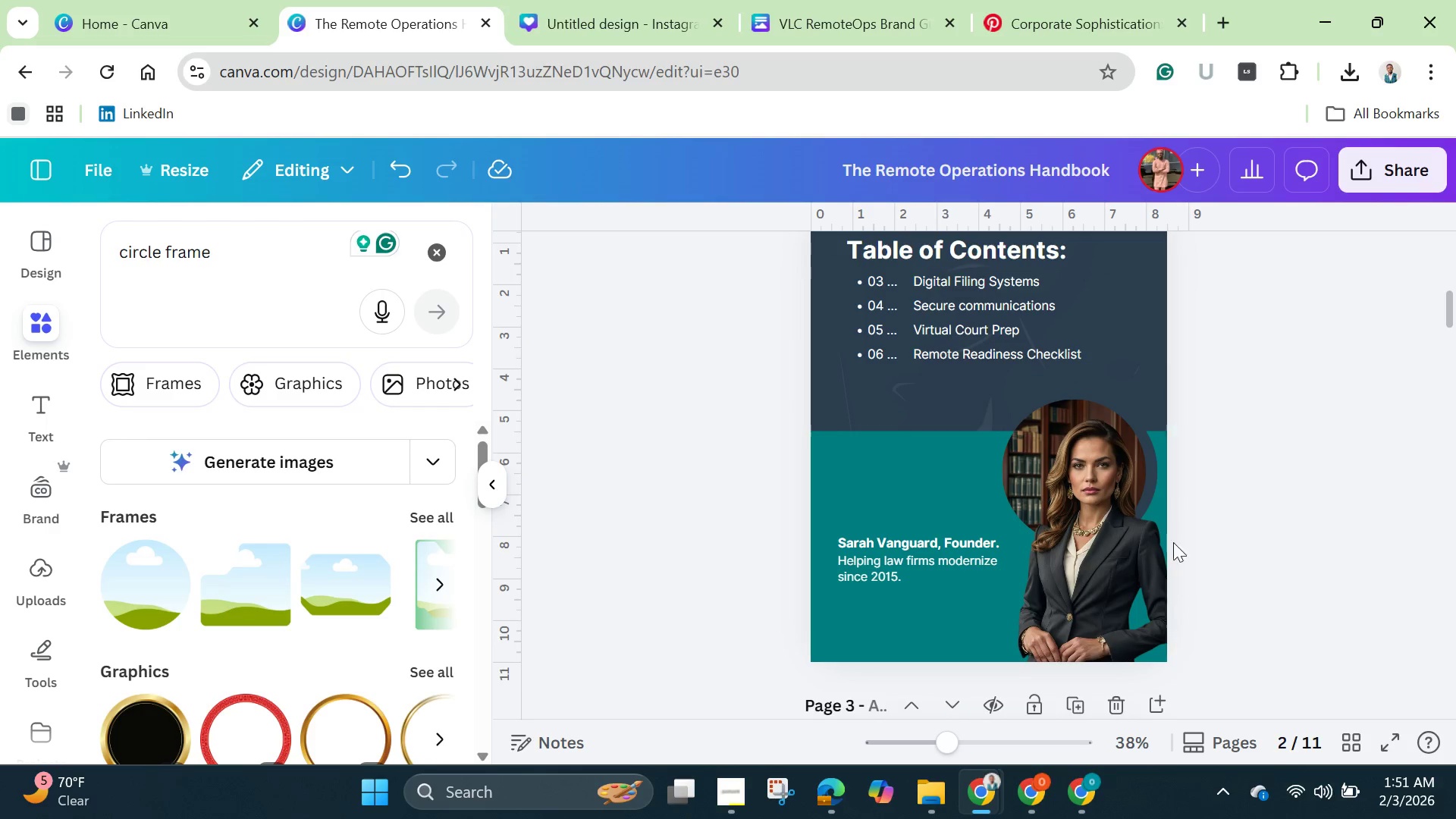 
left_click([1282, 399])
 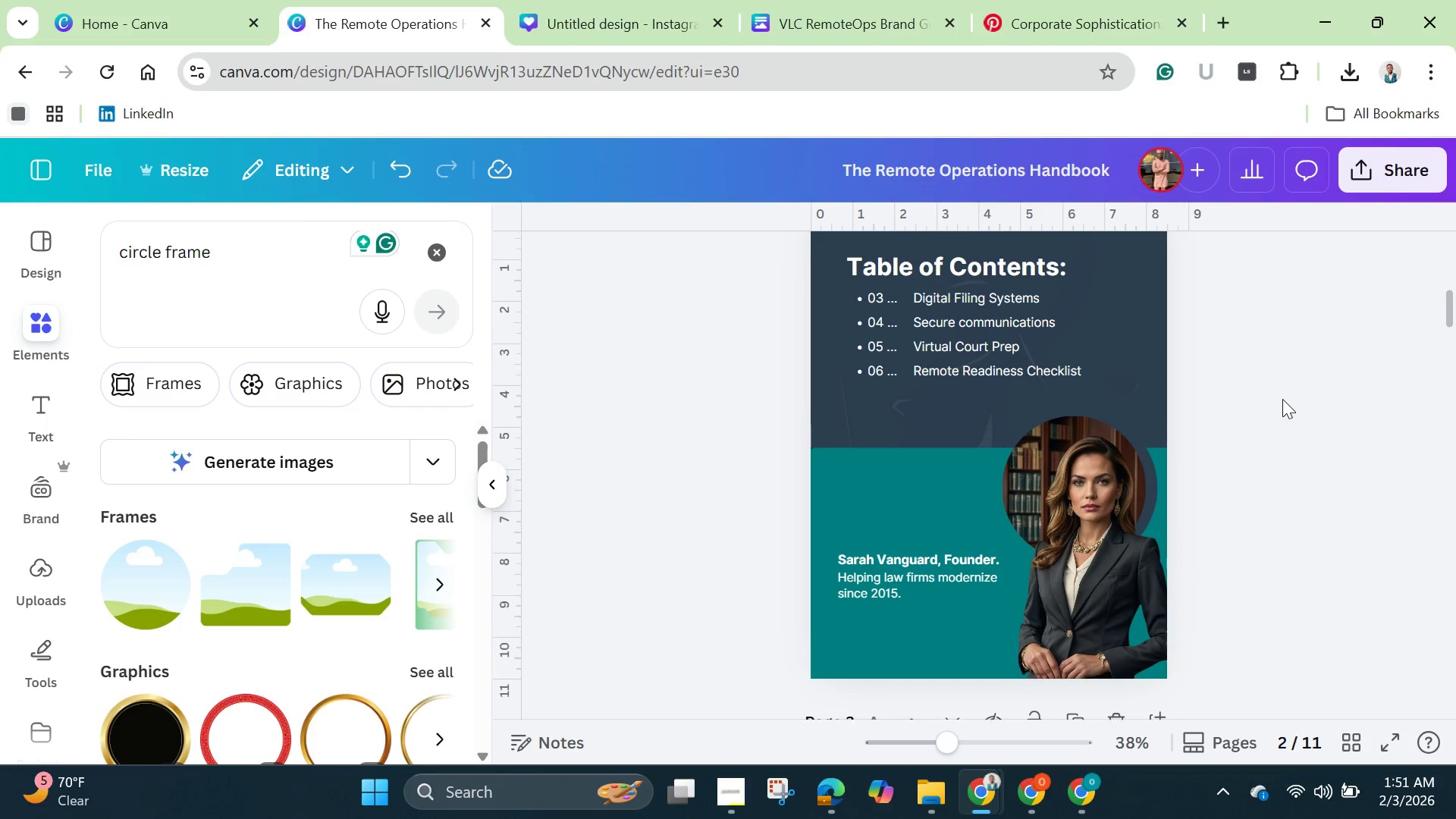 
scroll: coordinate [1282, 399], scroll_direction: up, amount: 2.0
 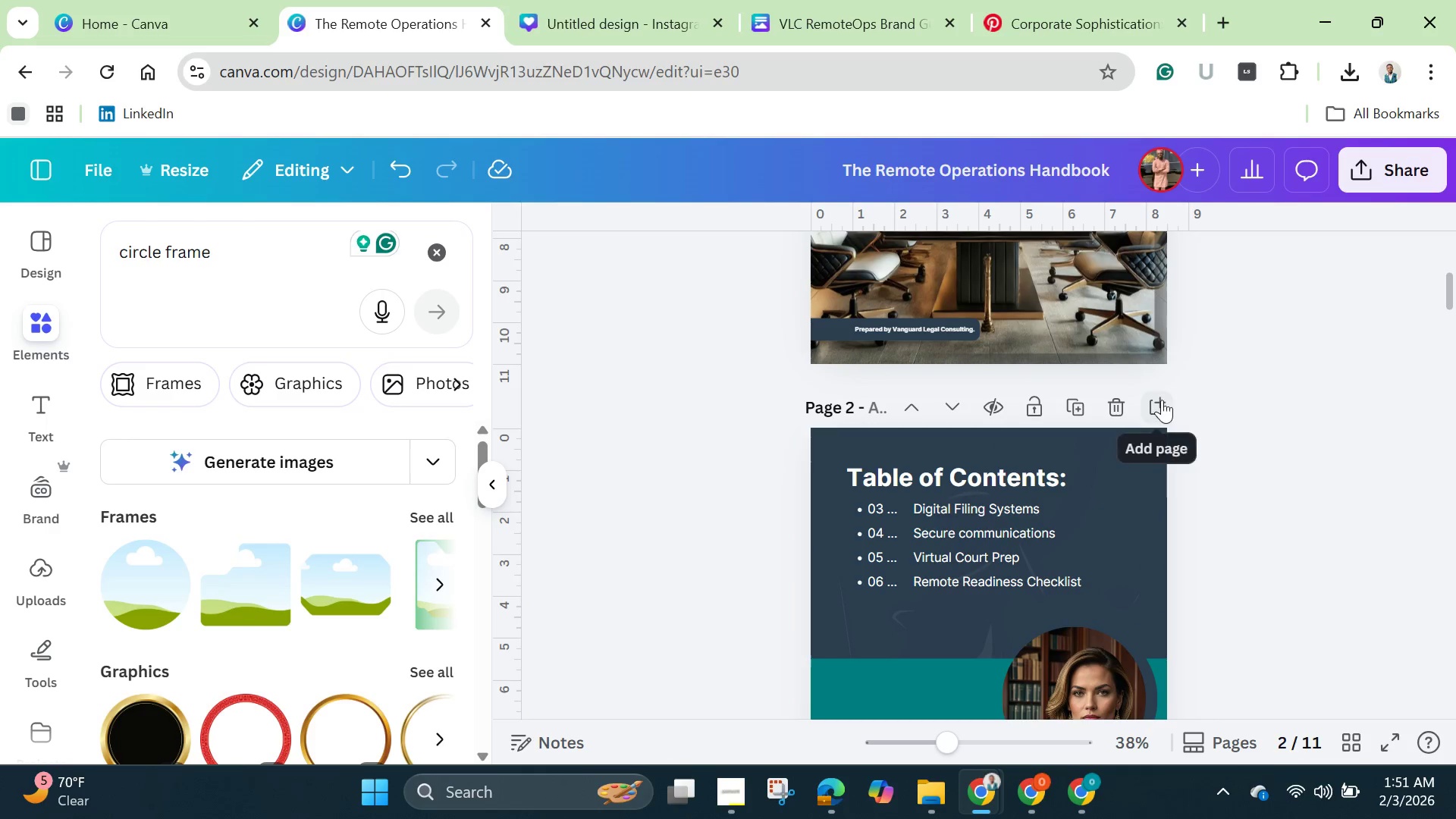 
left_click([1162, 401])
 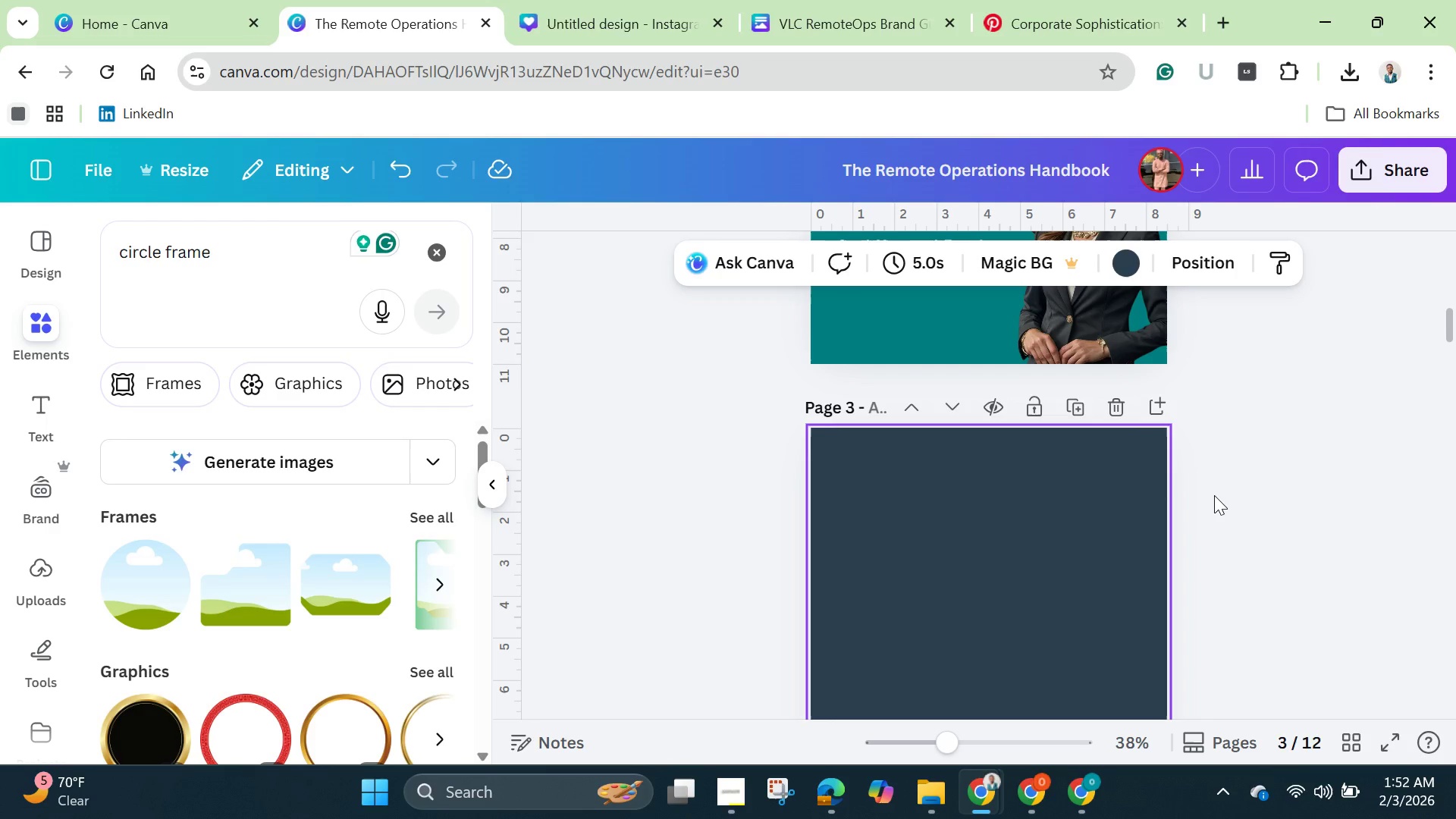 
wait(59.03)
 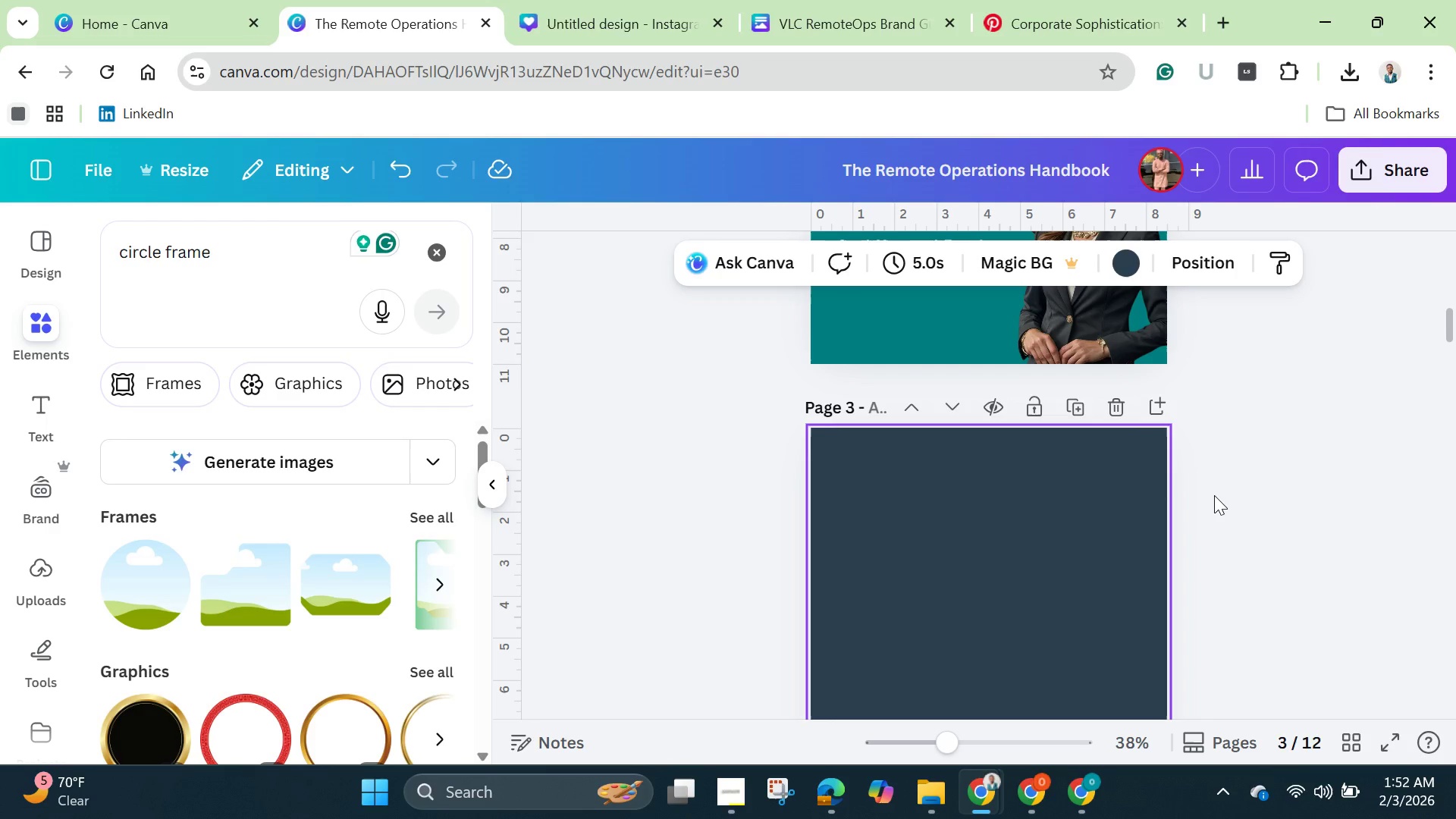 
left_click([1330, 507])
 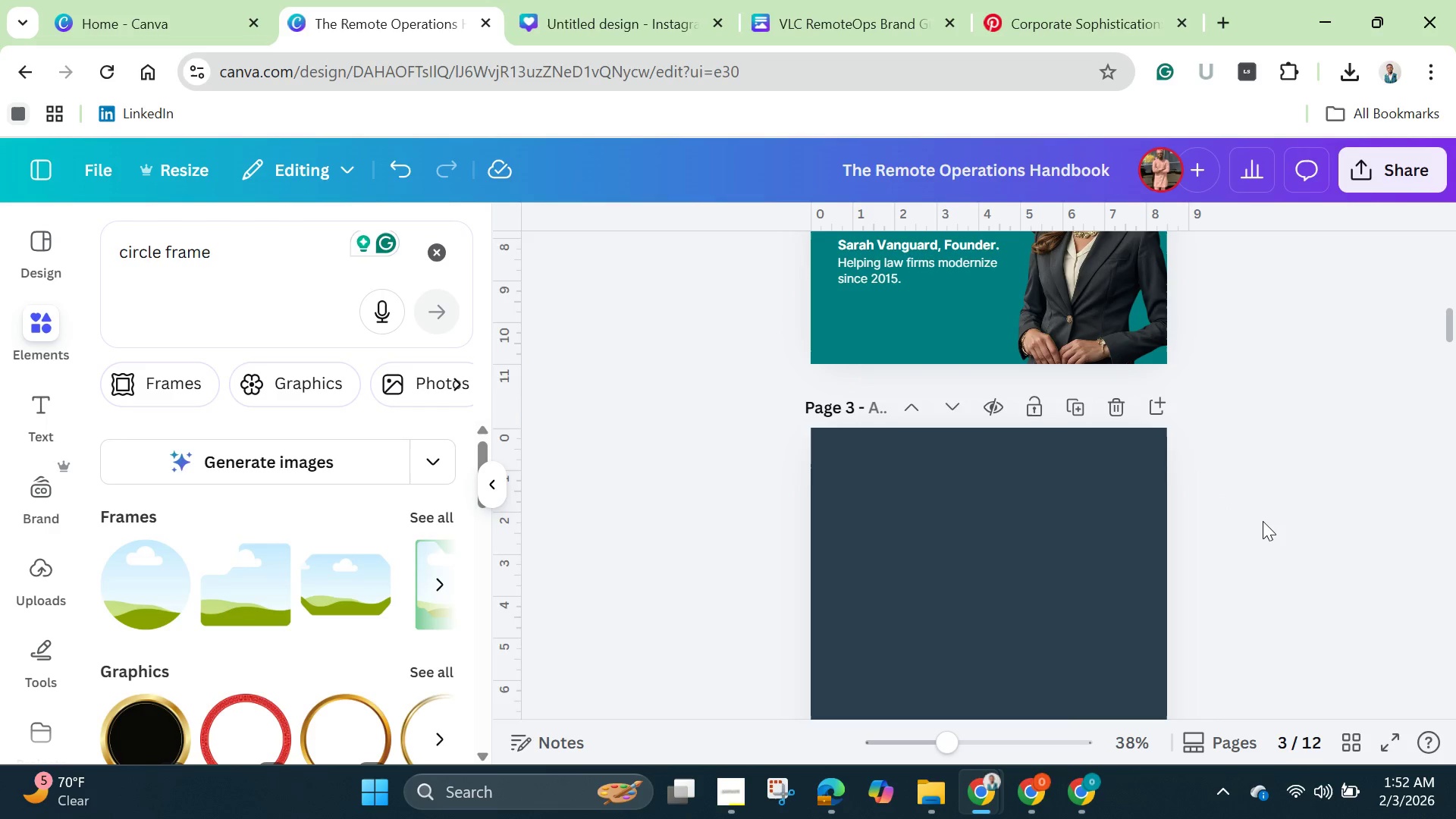 
scroll: coordinate [1263, 521], scroll_direction: up, amount: 11.0
 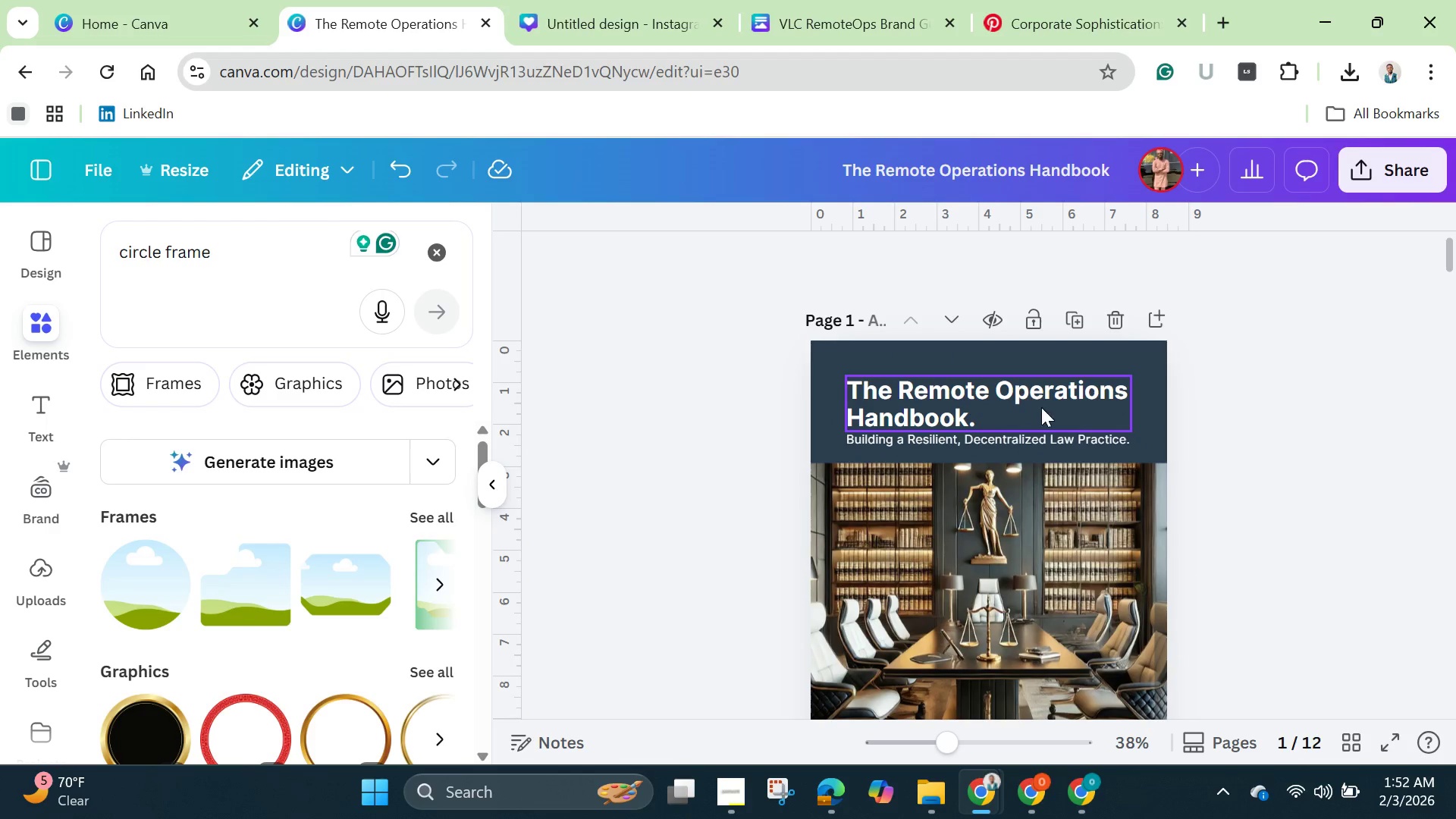 
left_click([1041, 407])
 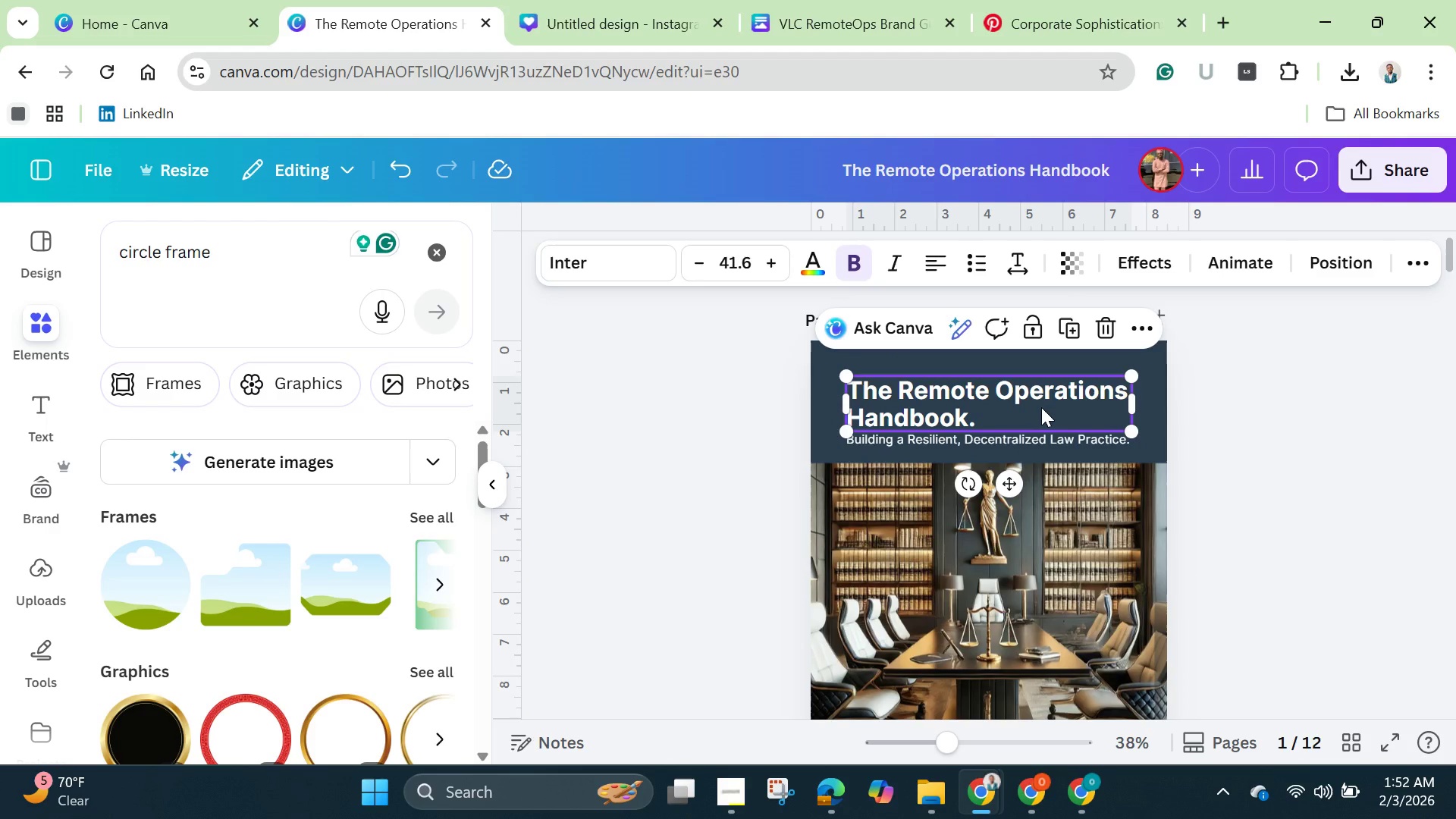 
hold_key(key=ShiftLeft, duration=1.52)
left_click([1007, 442])
 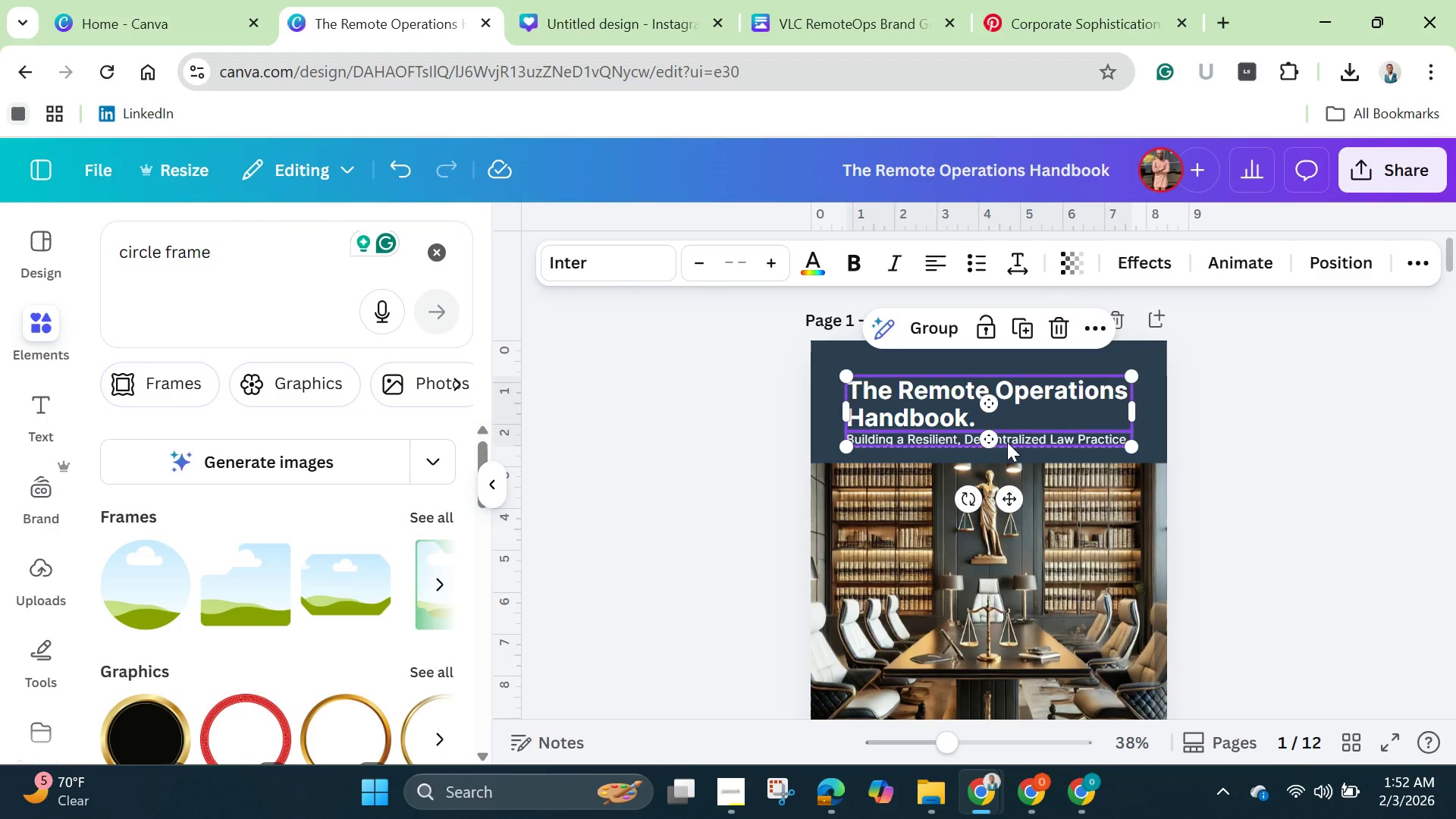 
key(Shift+ShiftLeft)
 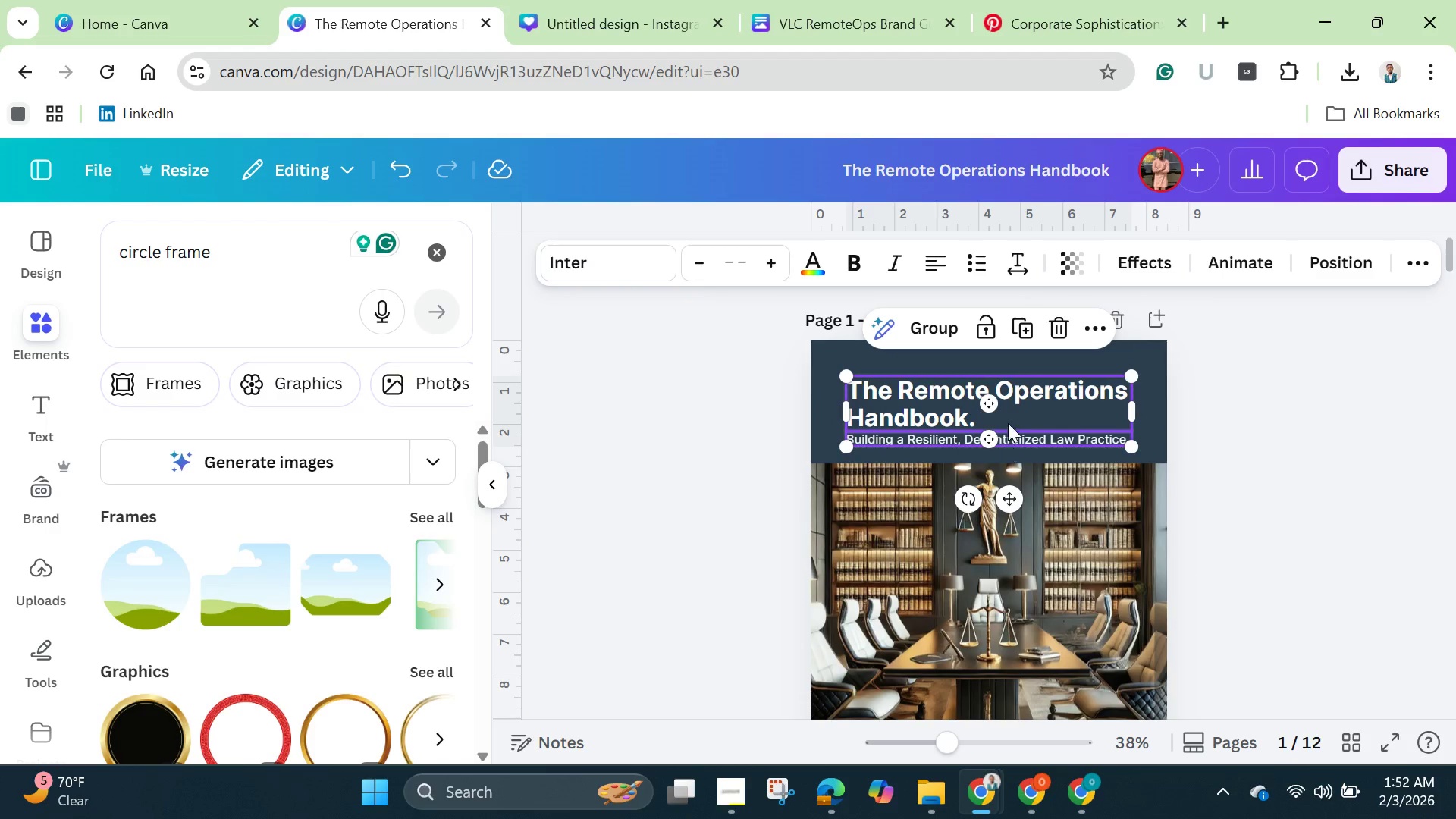 
key(Shift+ShiftLeft)
 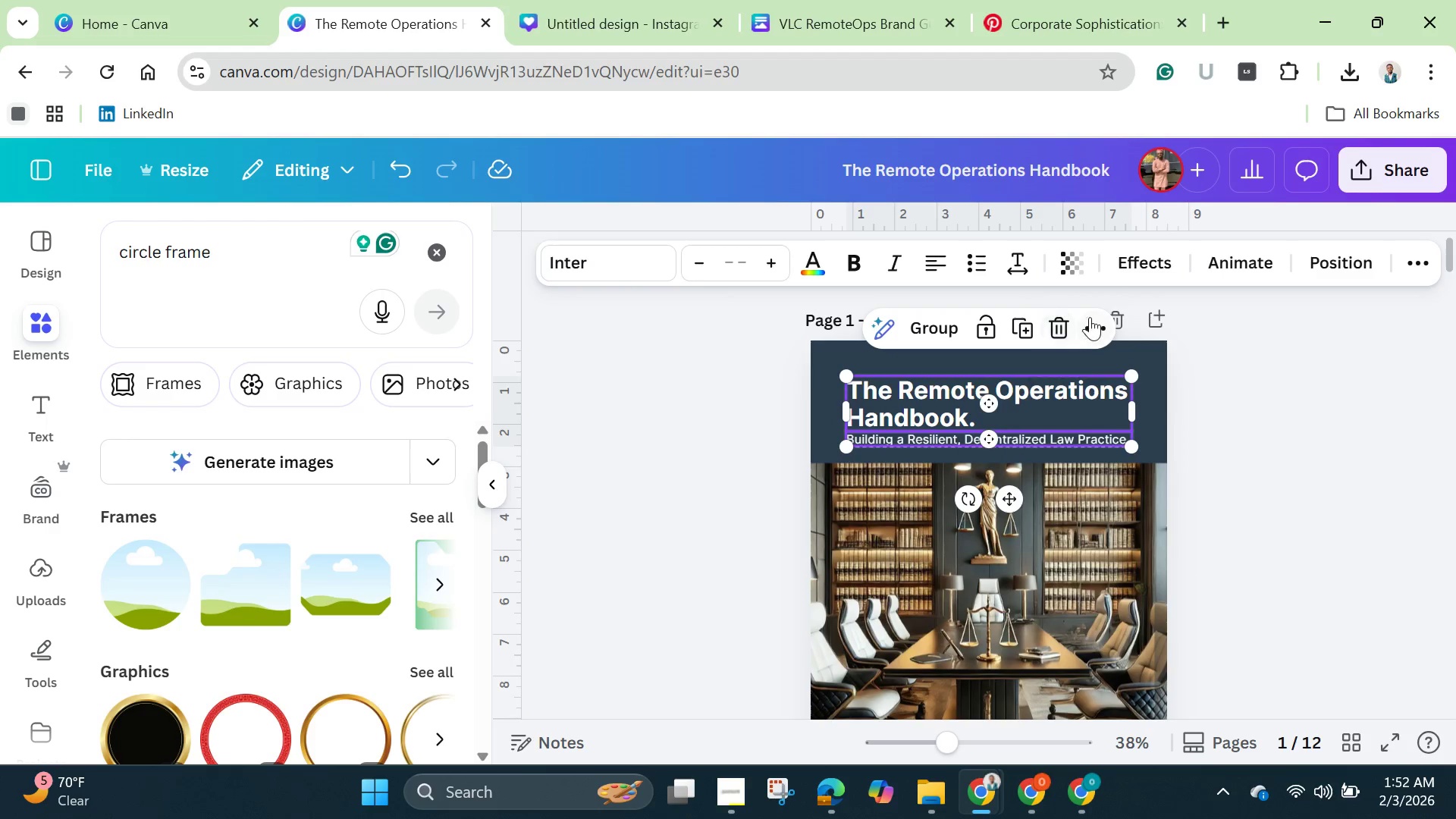 
left_click([1090, 317])
 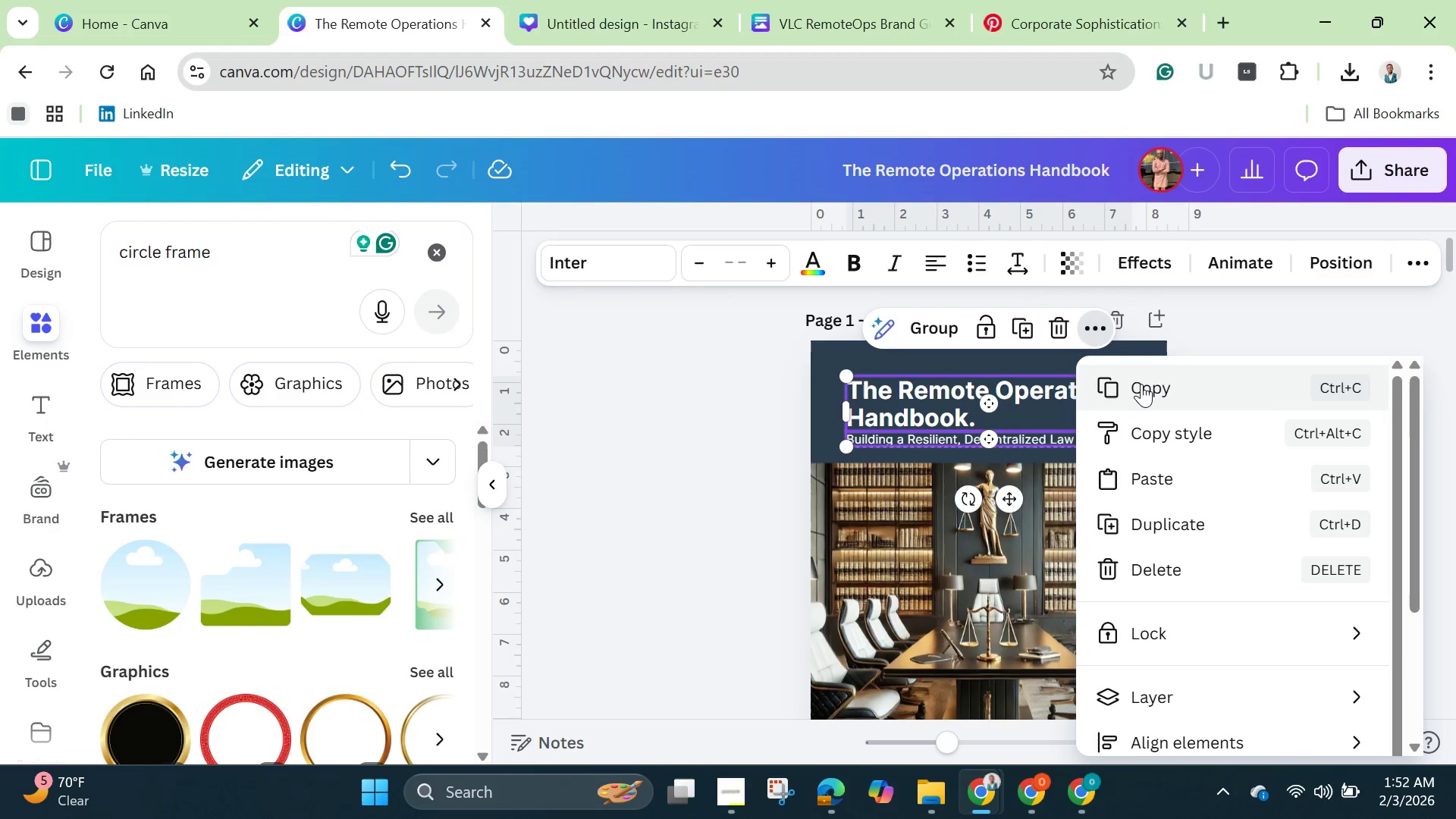 
left_click([1141, 384])
 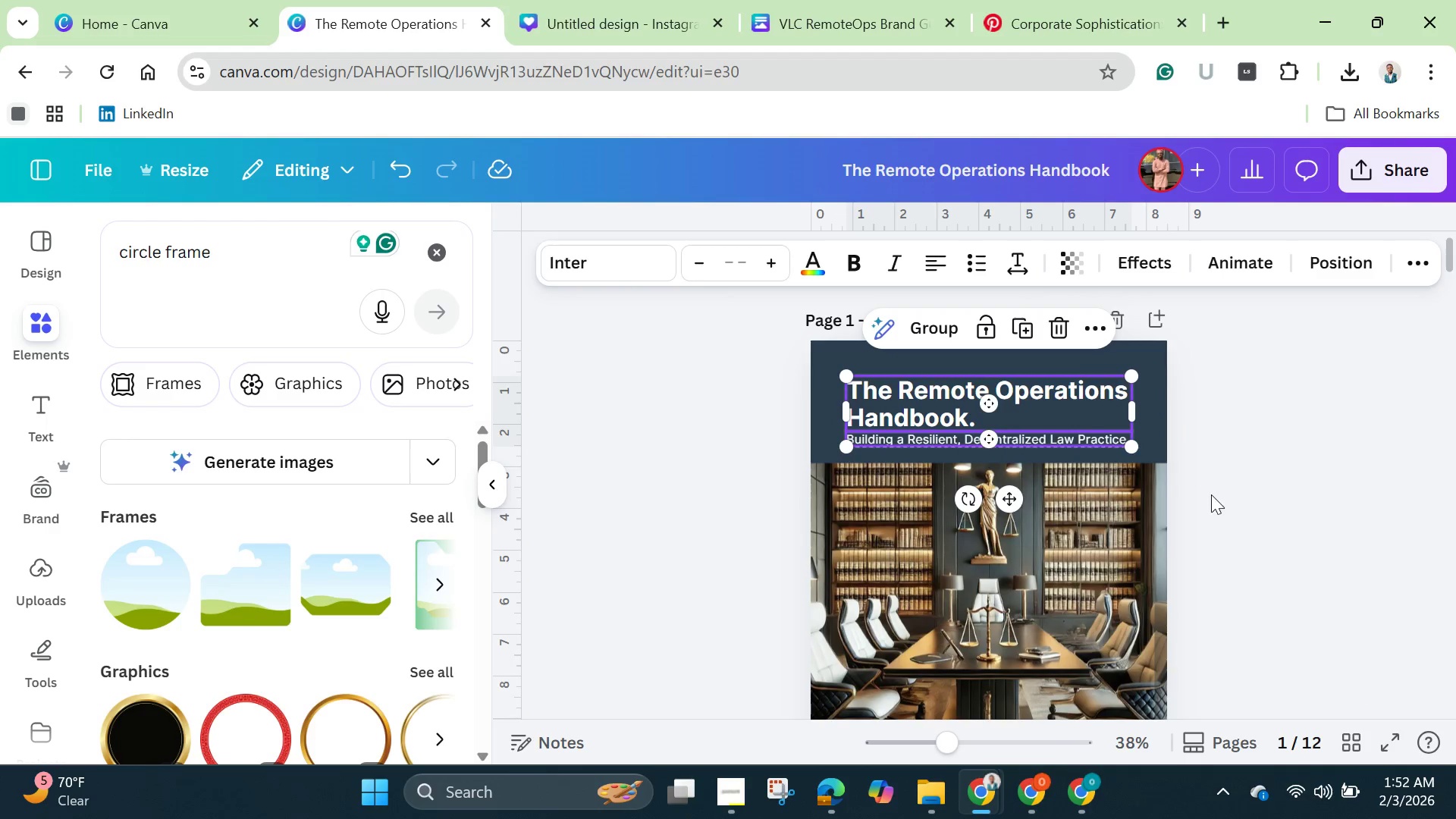 
left_click([1211, 496])
 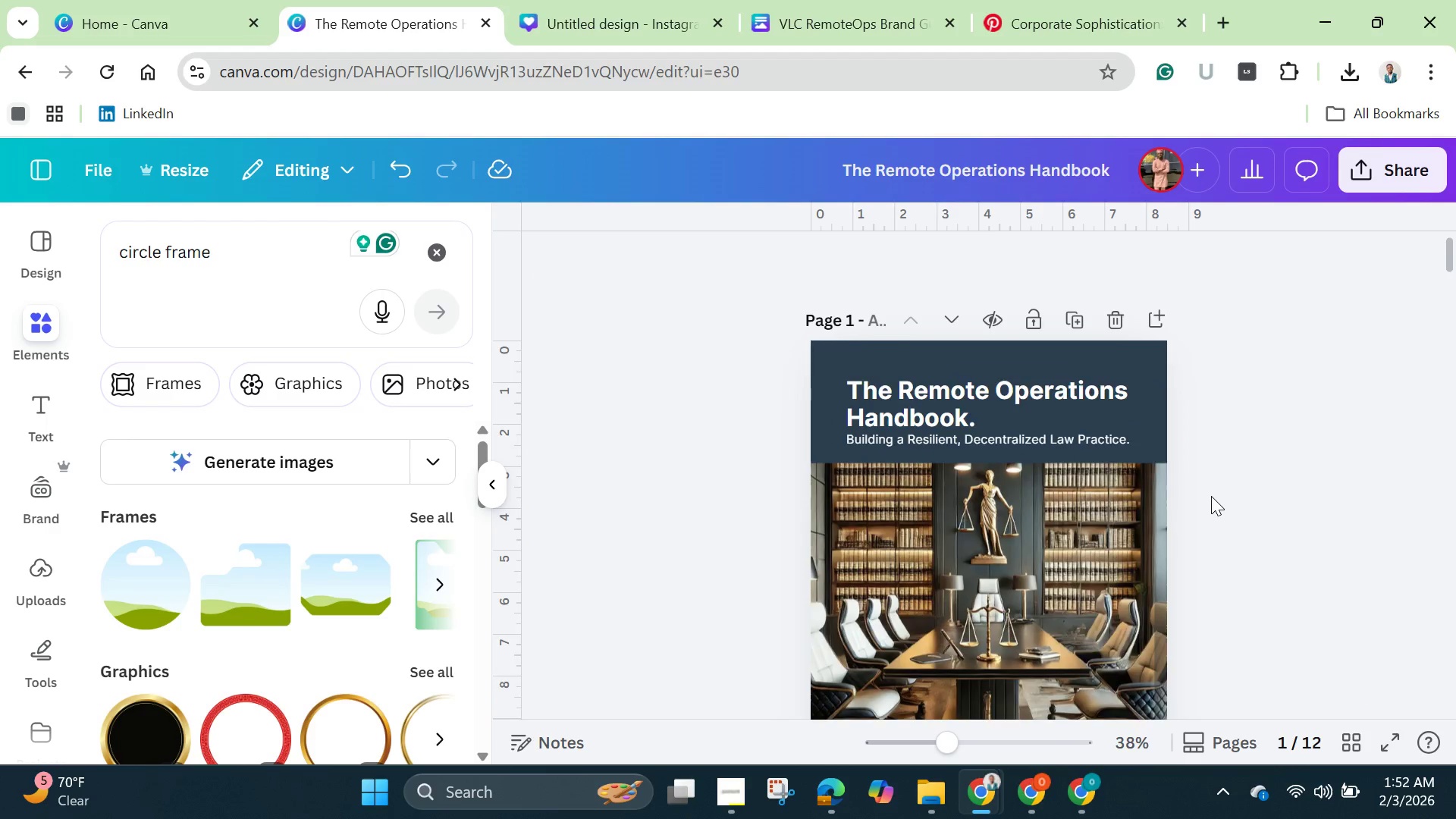 
scroll: coordinate [1213, 498], scroll_direction: down, amount: 9.0
 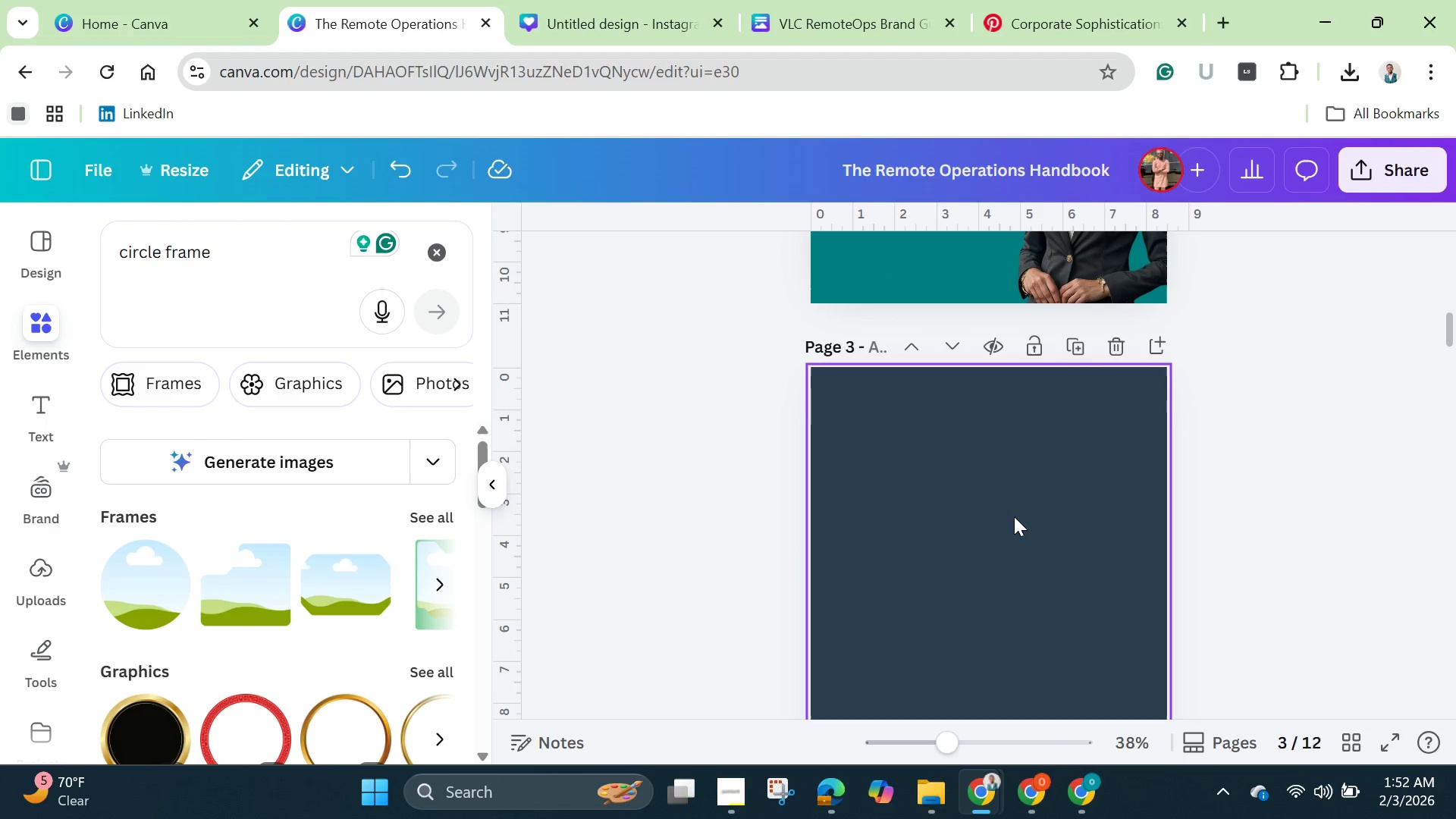 
left_click([1012, 516])
 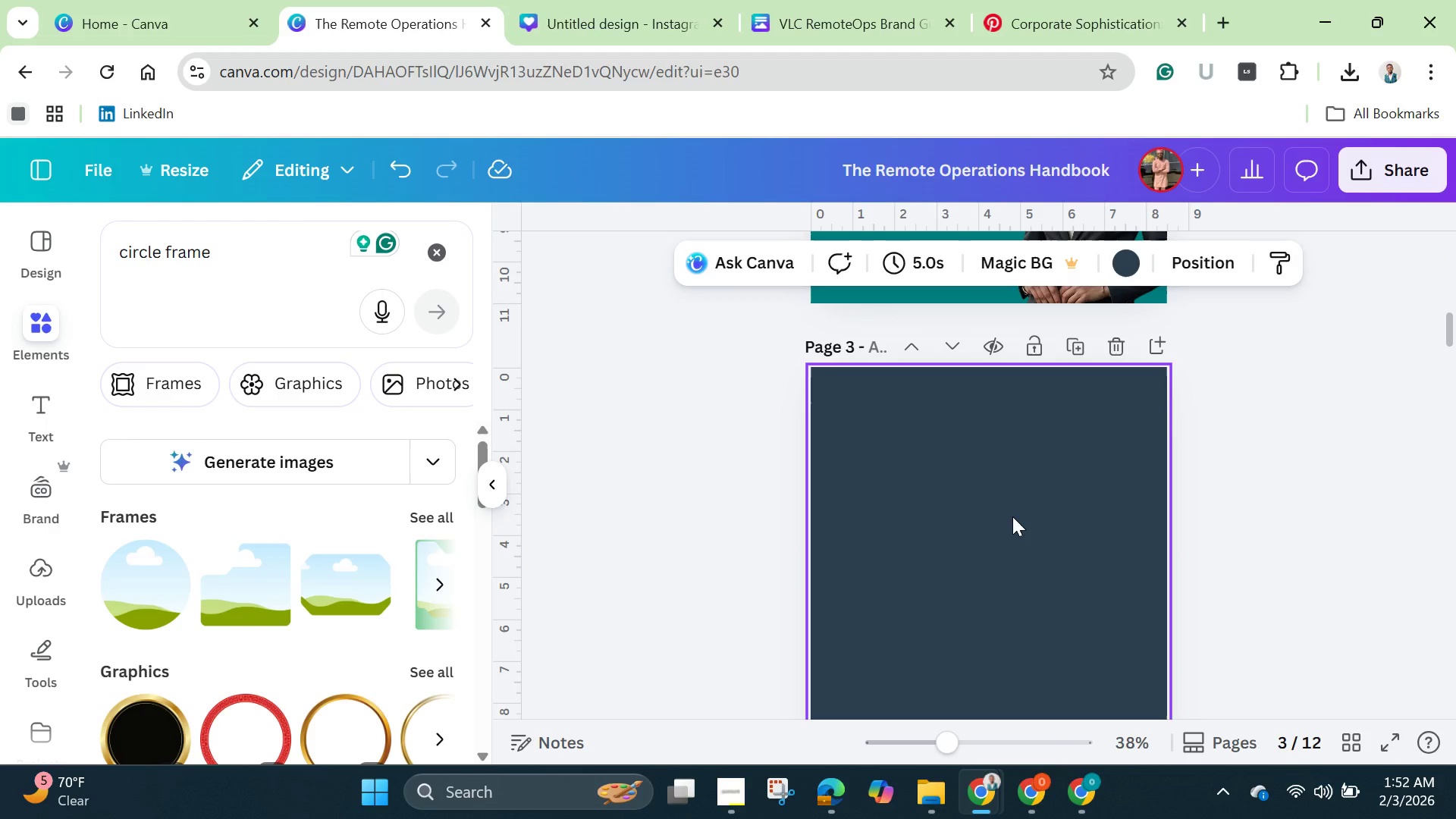 
key(Control+V)
 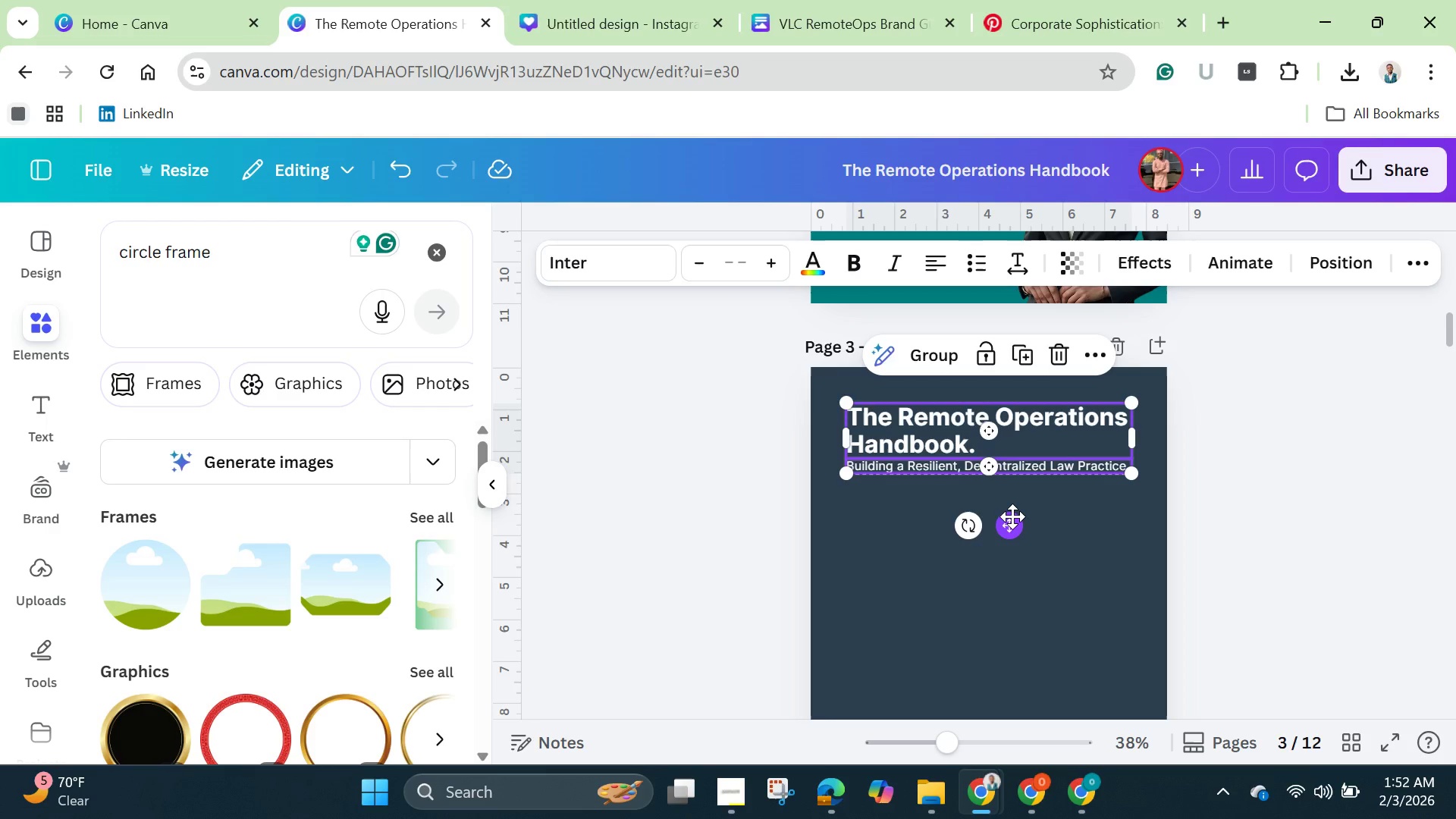 
left_click([1238, 460])
 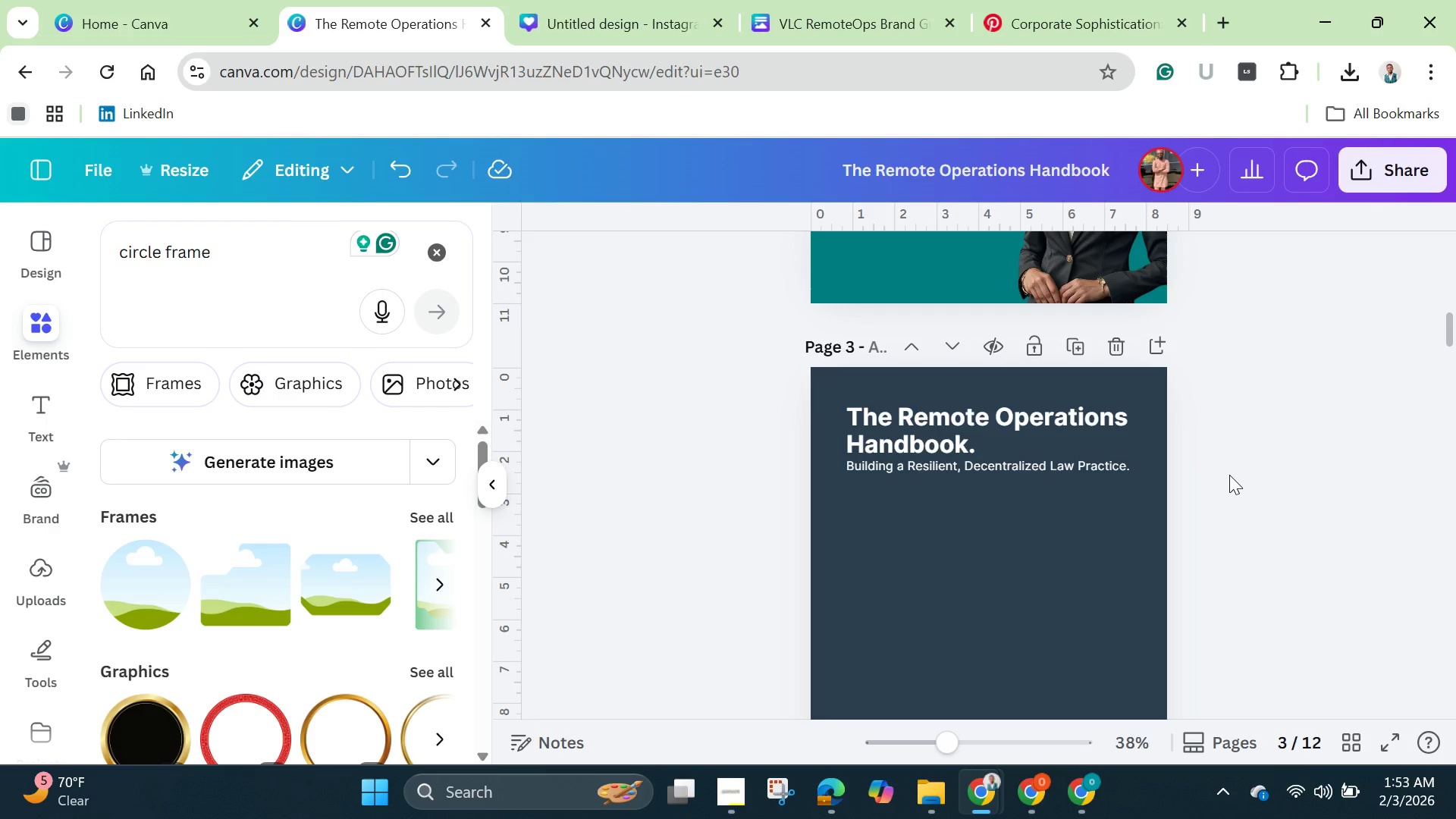 
wait(29.26)
 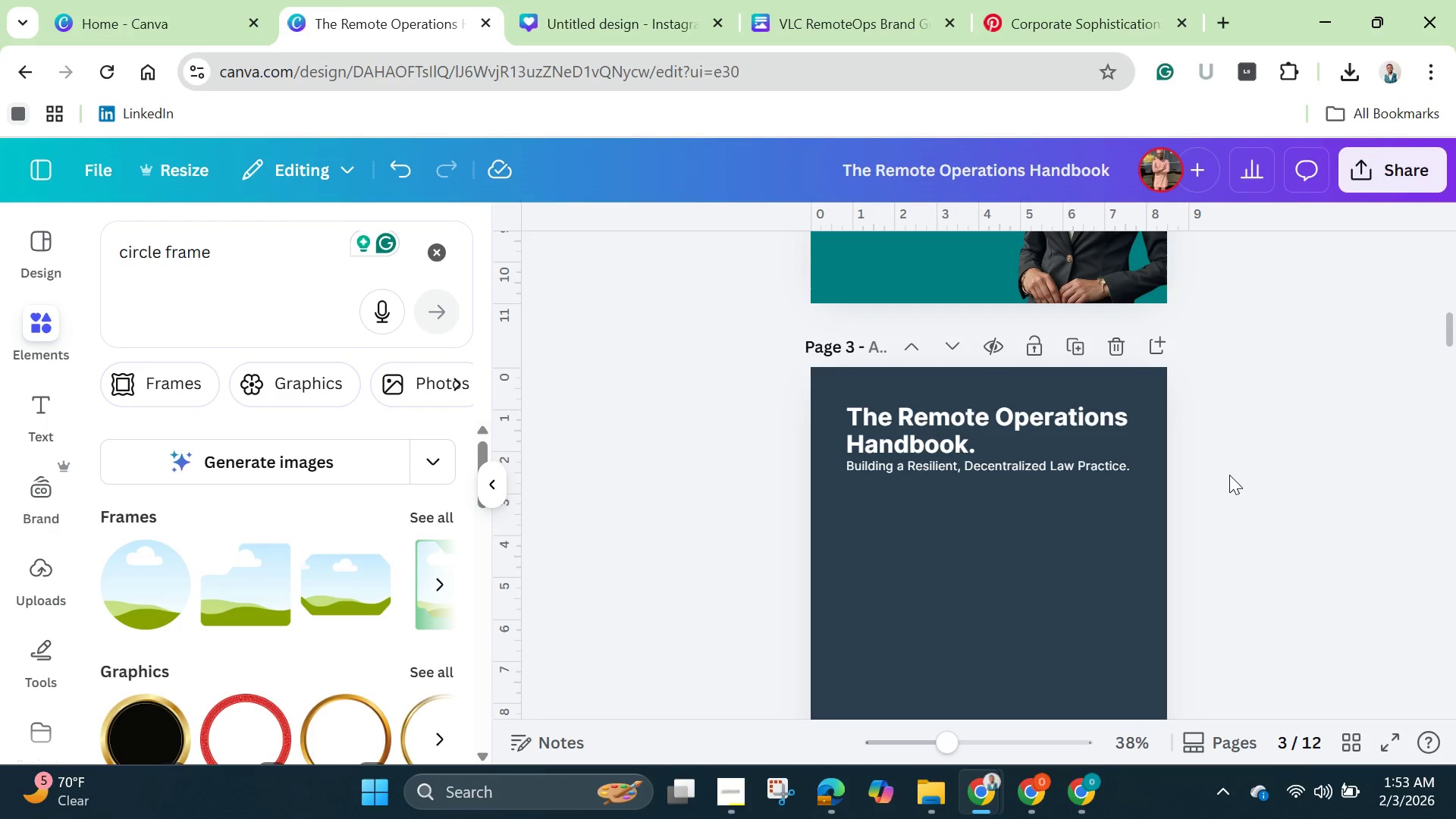 
double_click([983, 436])
 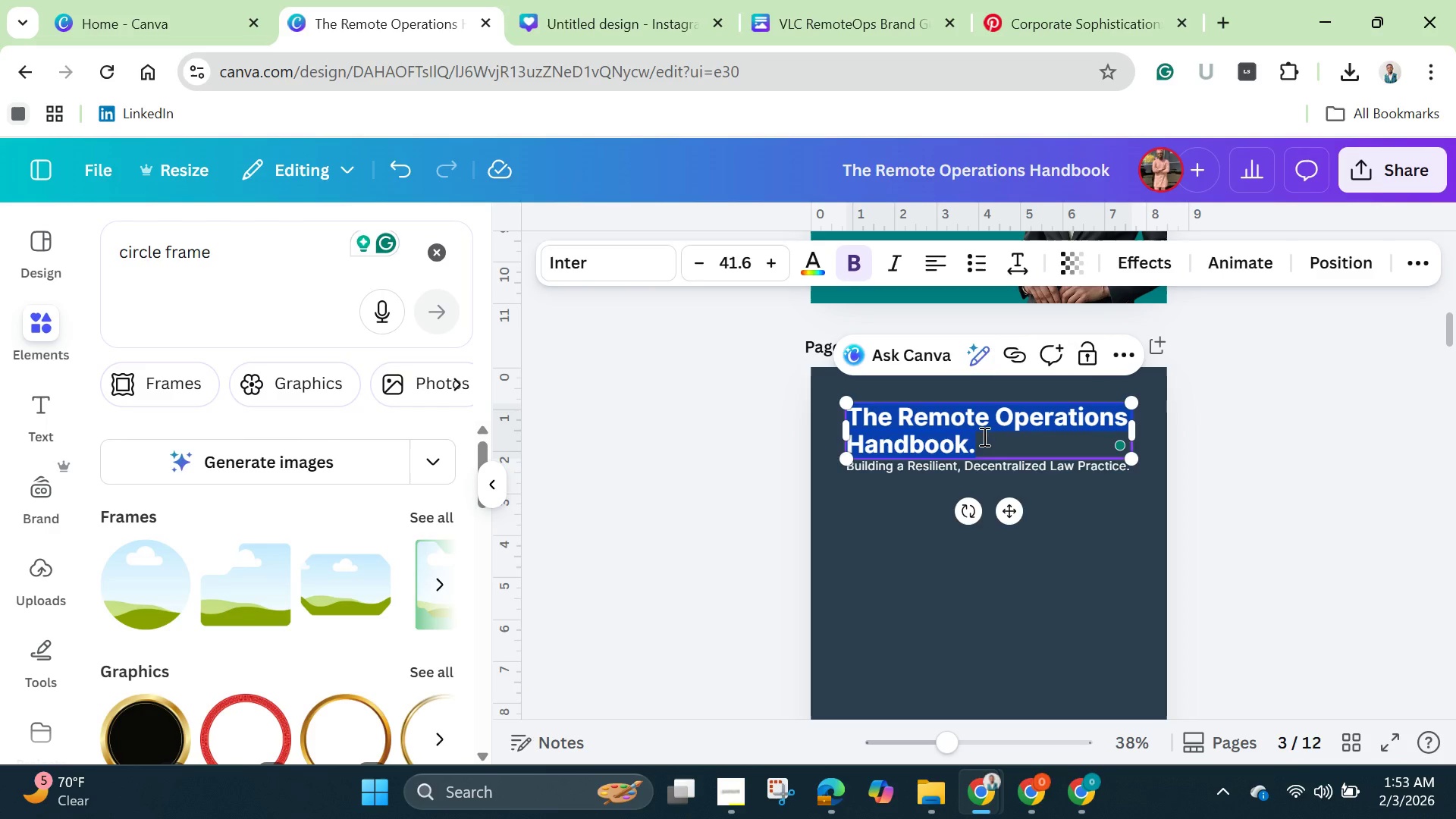 
key(Backspace)
type(Digital Fil)
 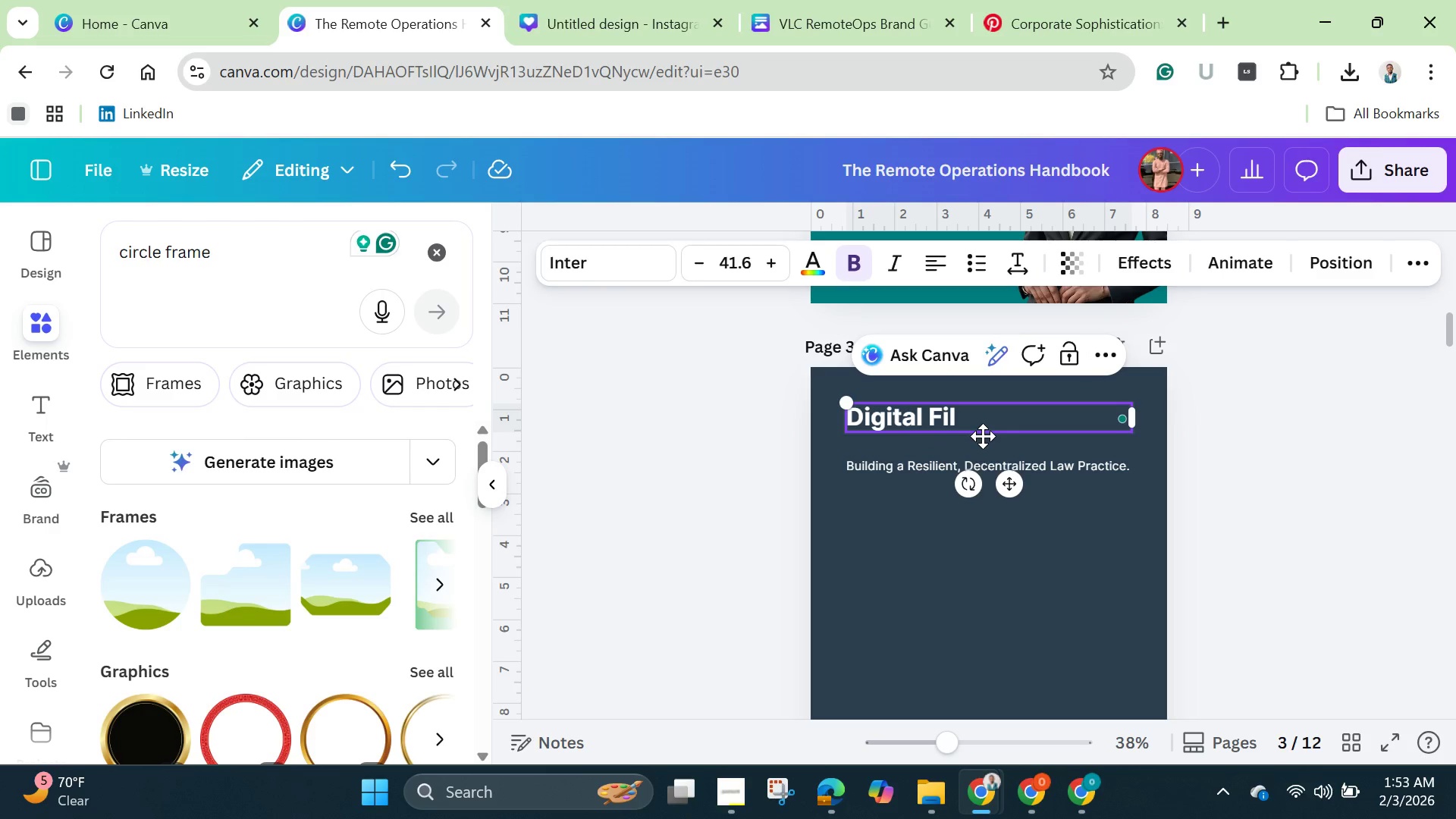 
wait(6.44)
 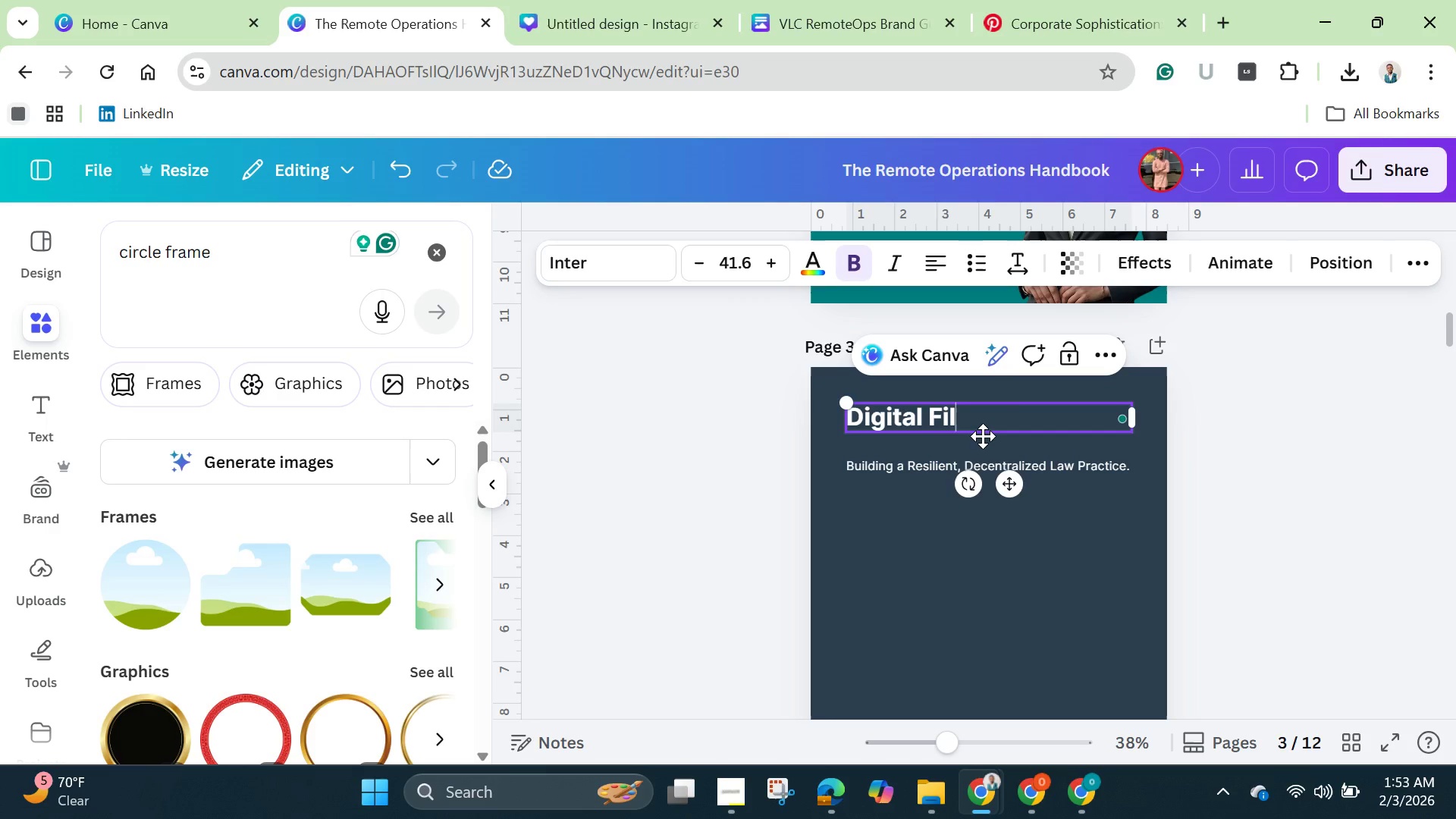 
type(ing Protocols)
 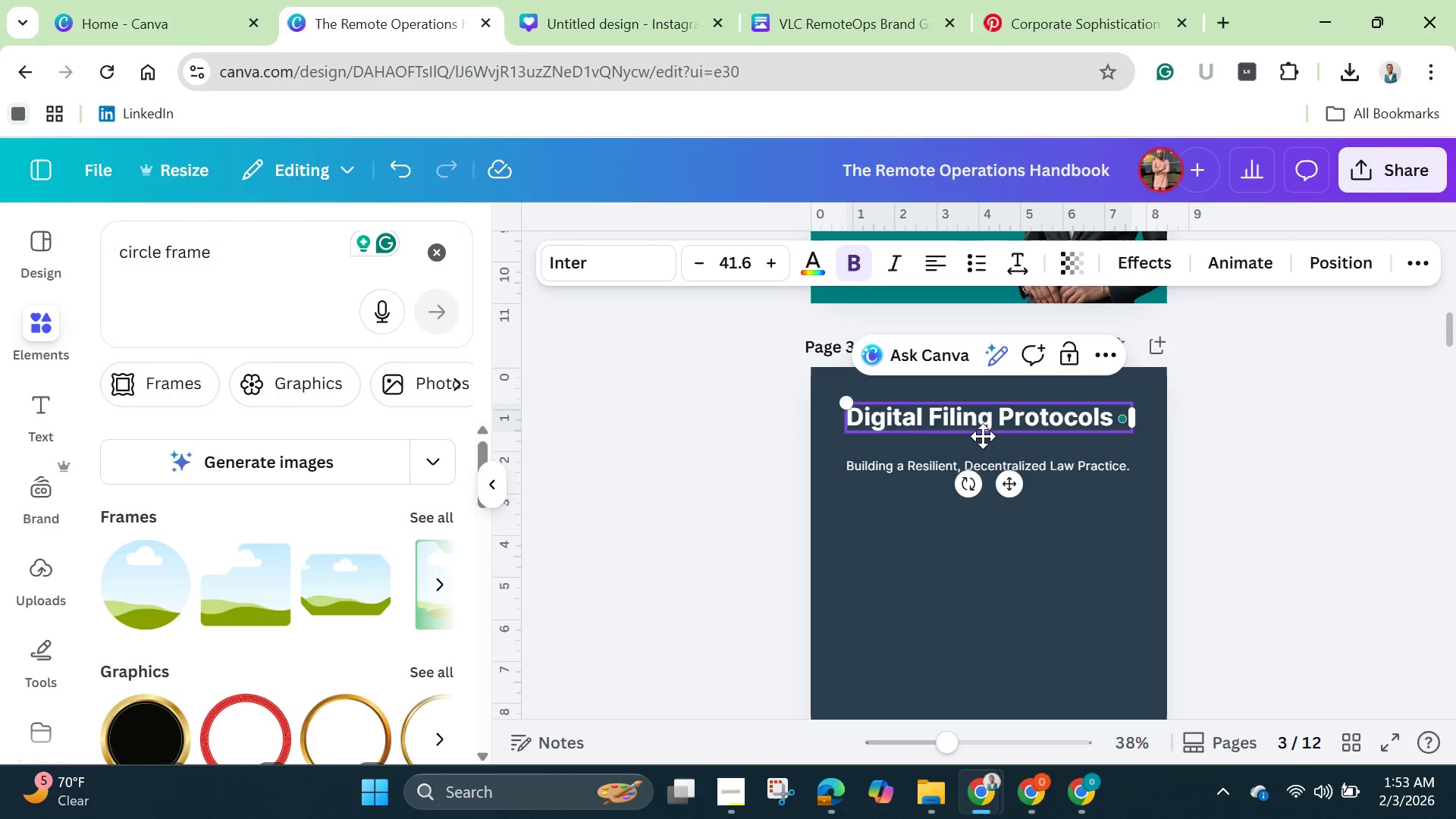 
wait(6.52)
 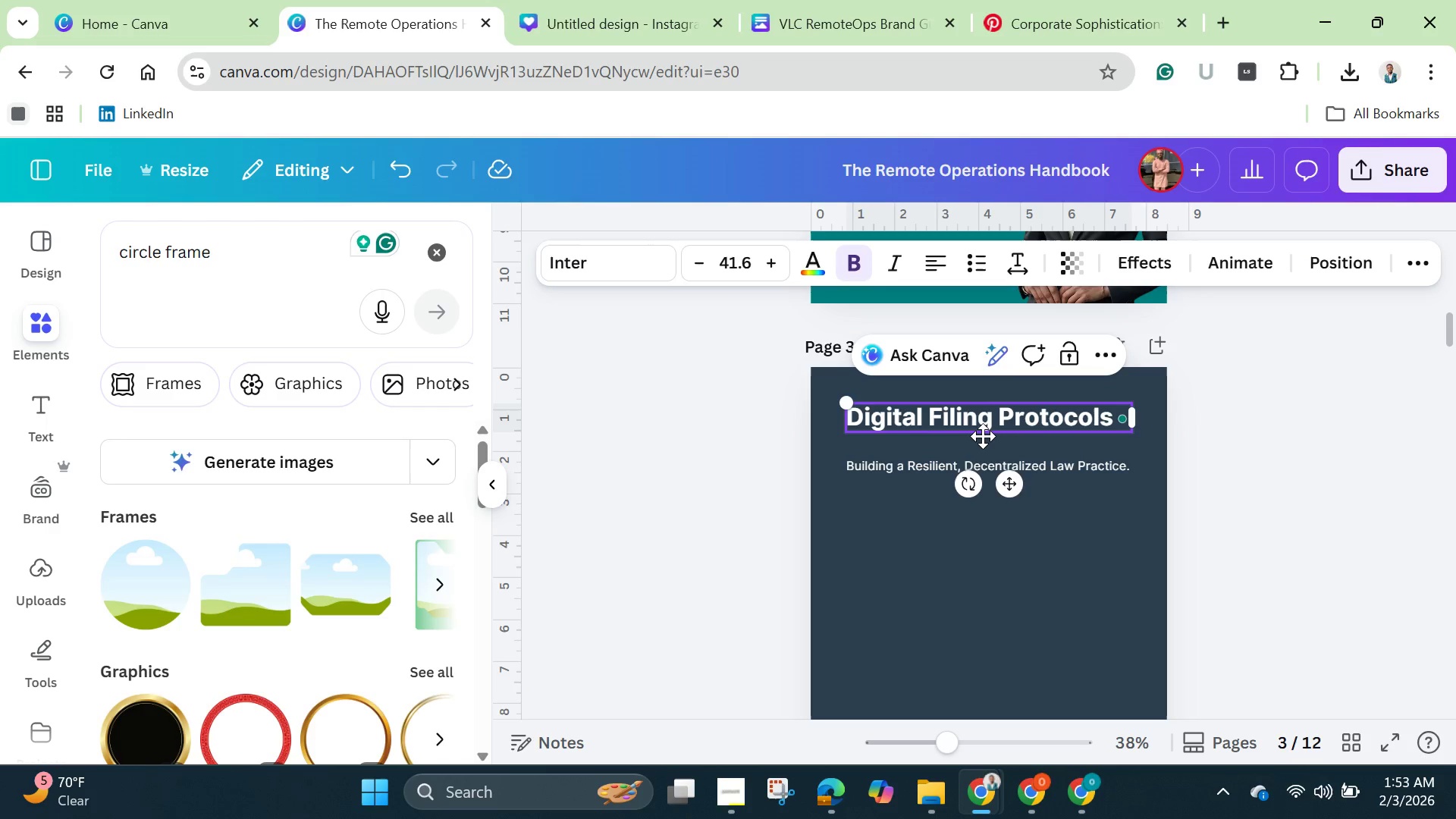 
left_click([987, 568])
 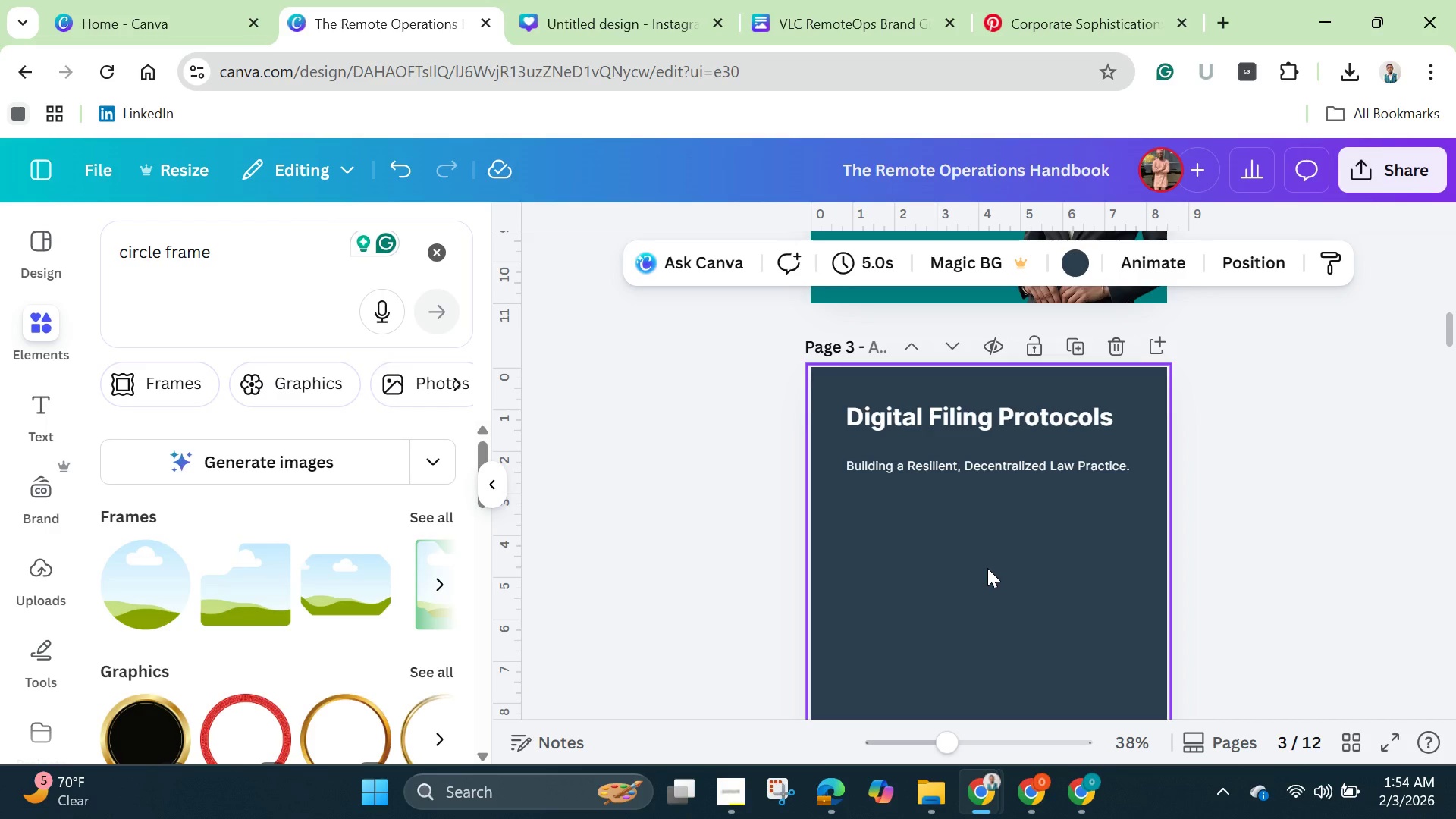 
wait(17.28)
 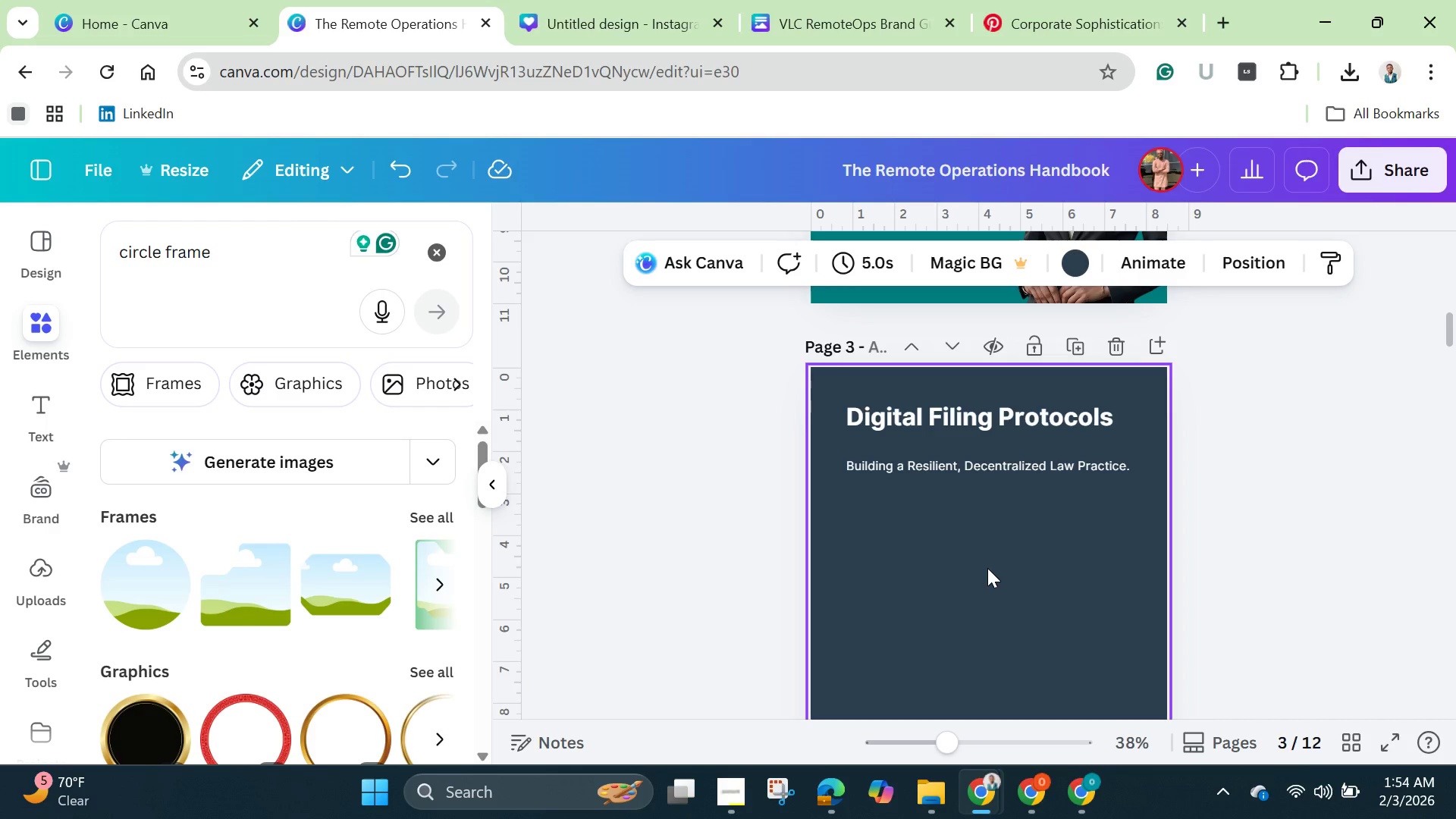 
left_click([202, 260])
 